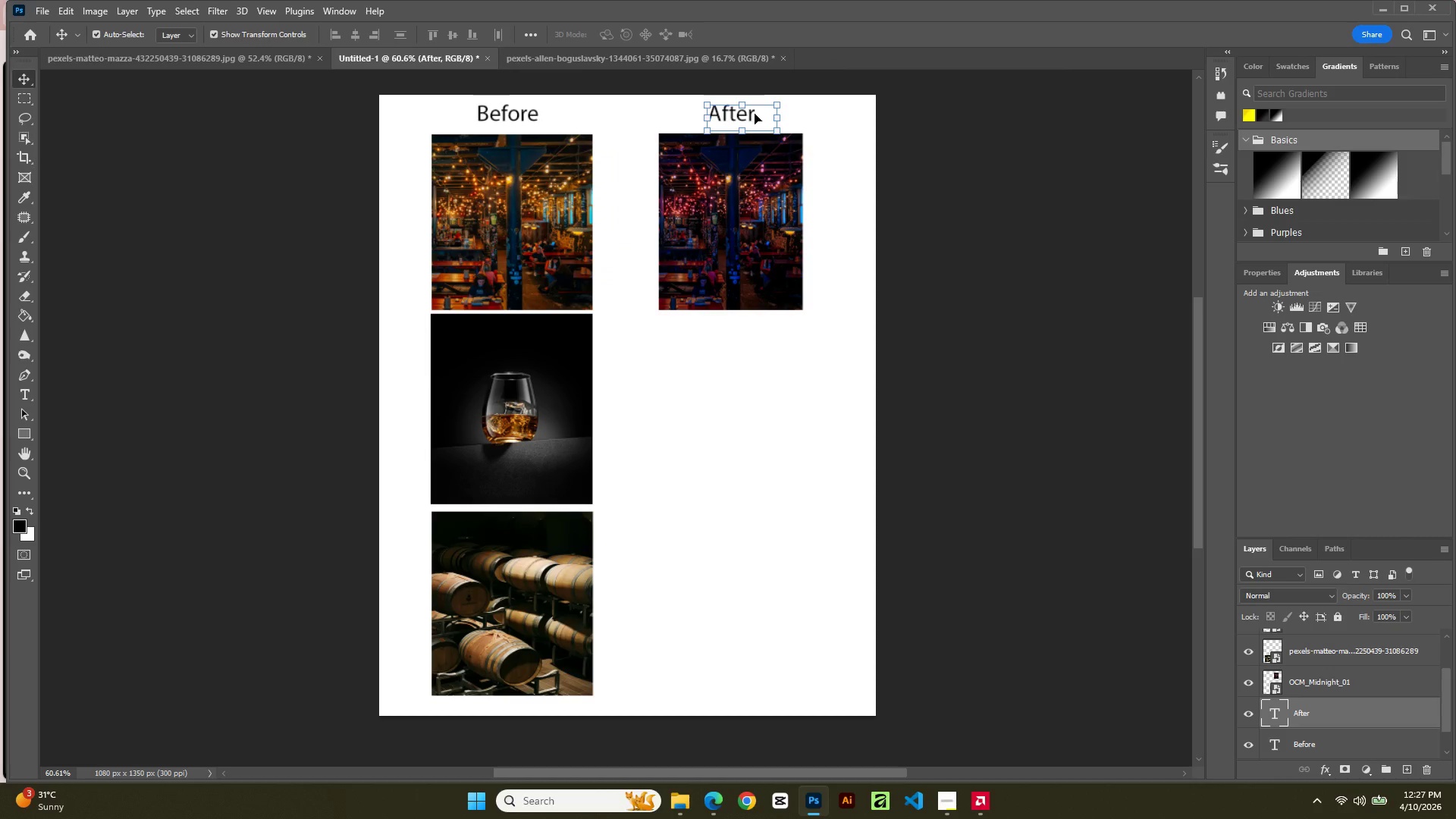 
key(ArrowUp)
 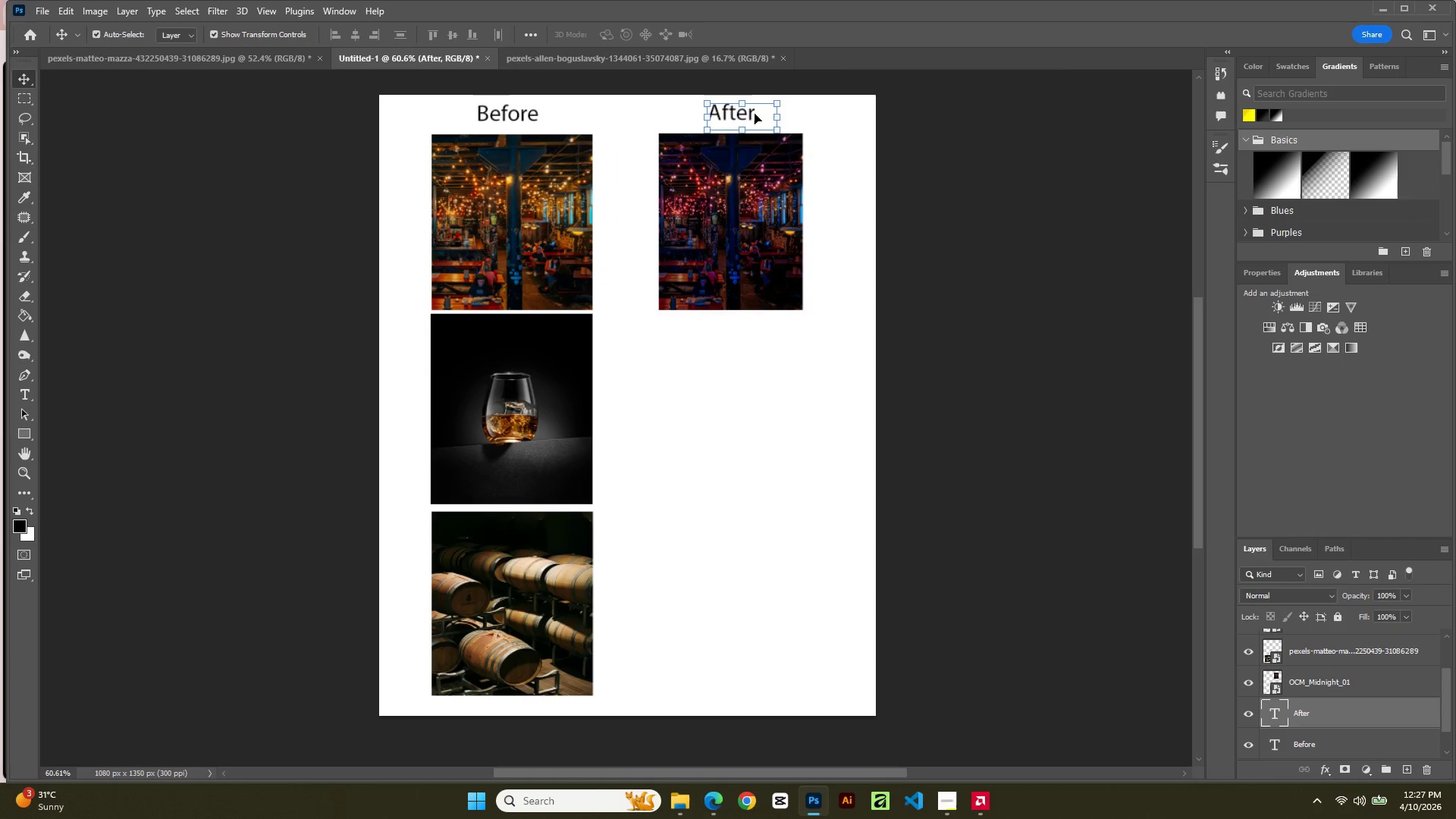 
key(ArrowLeft)
 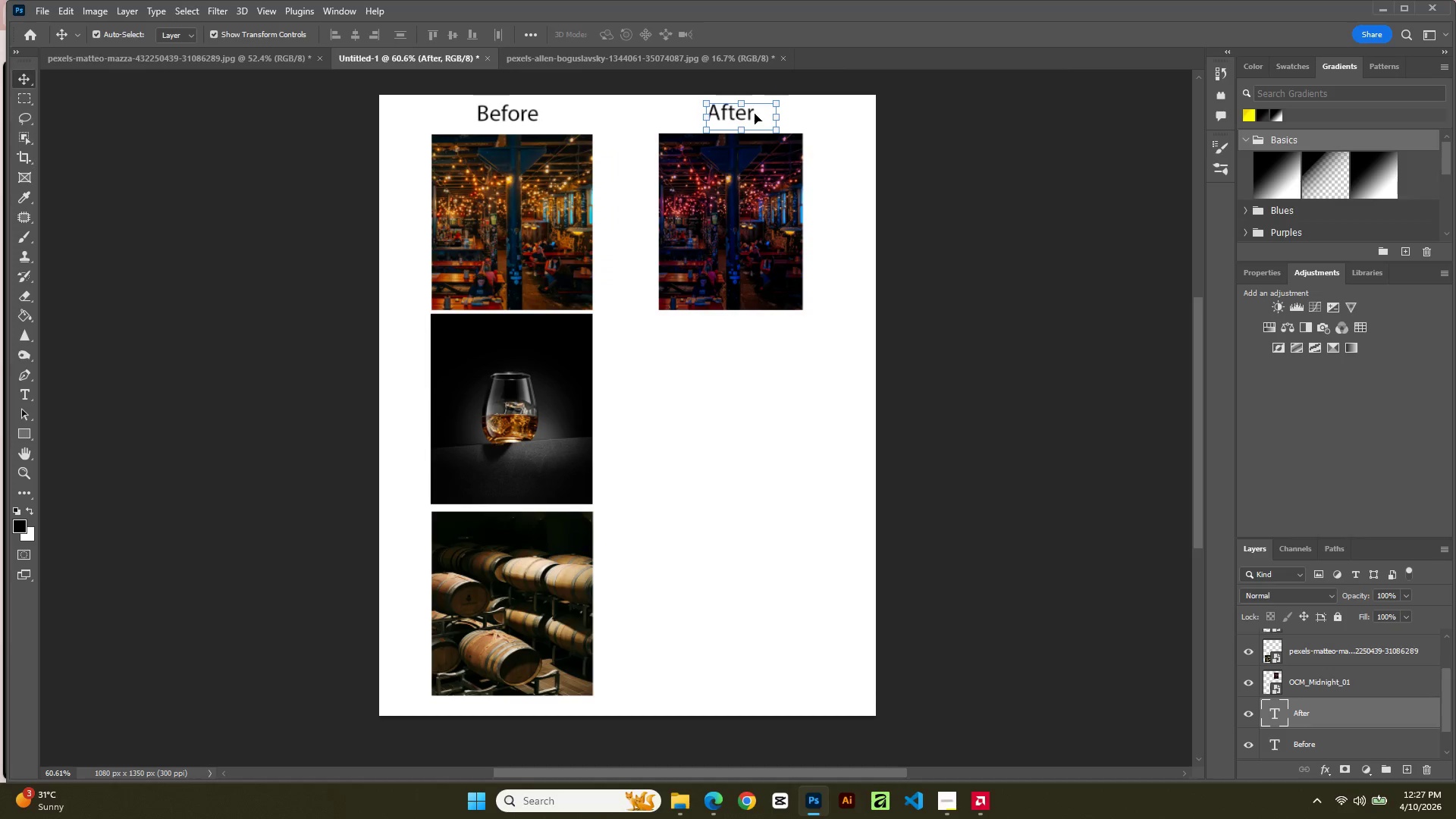 
key(ArrowDown)
 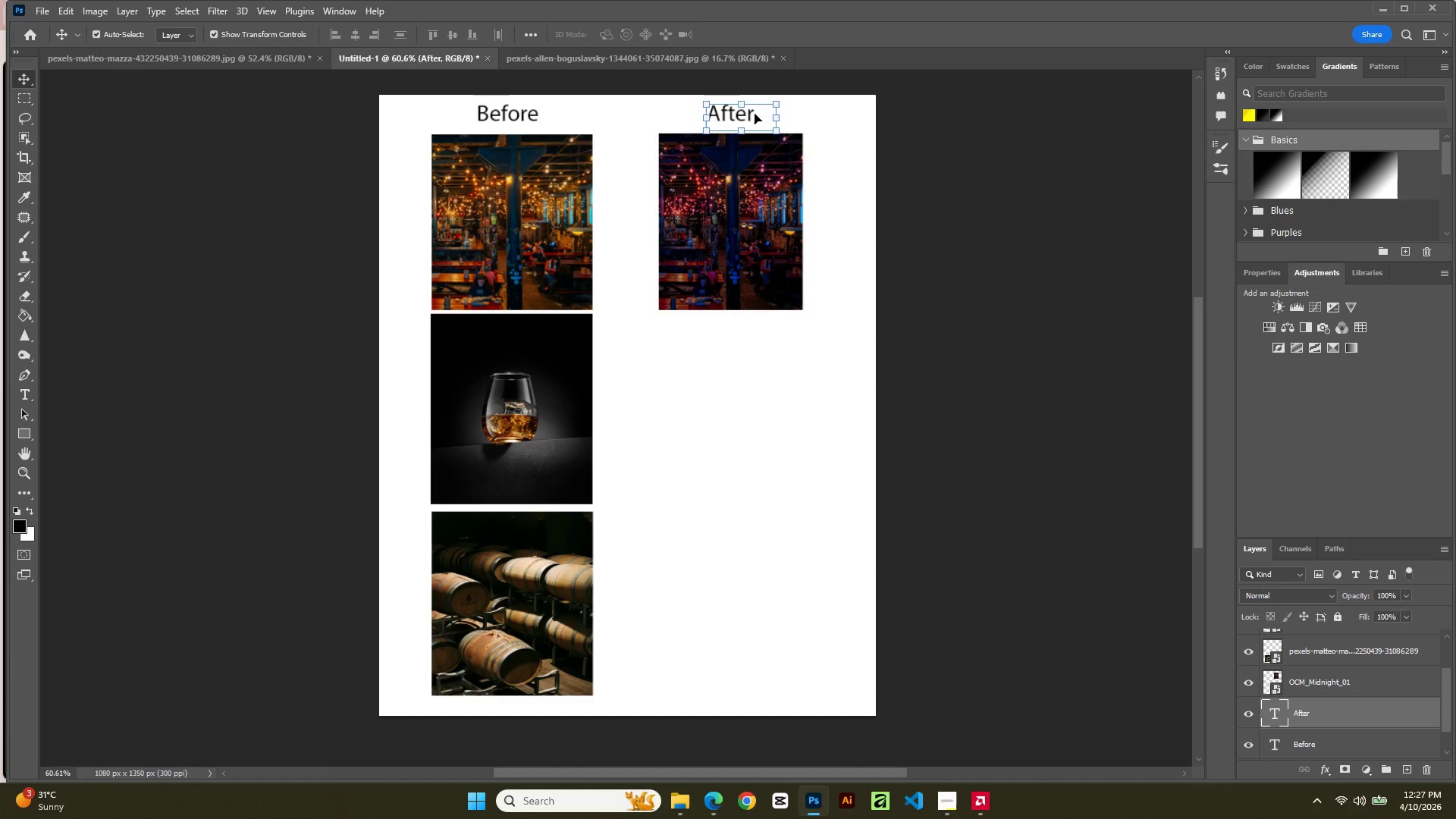 
key(ArrowRight)
 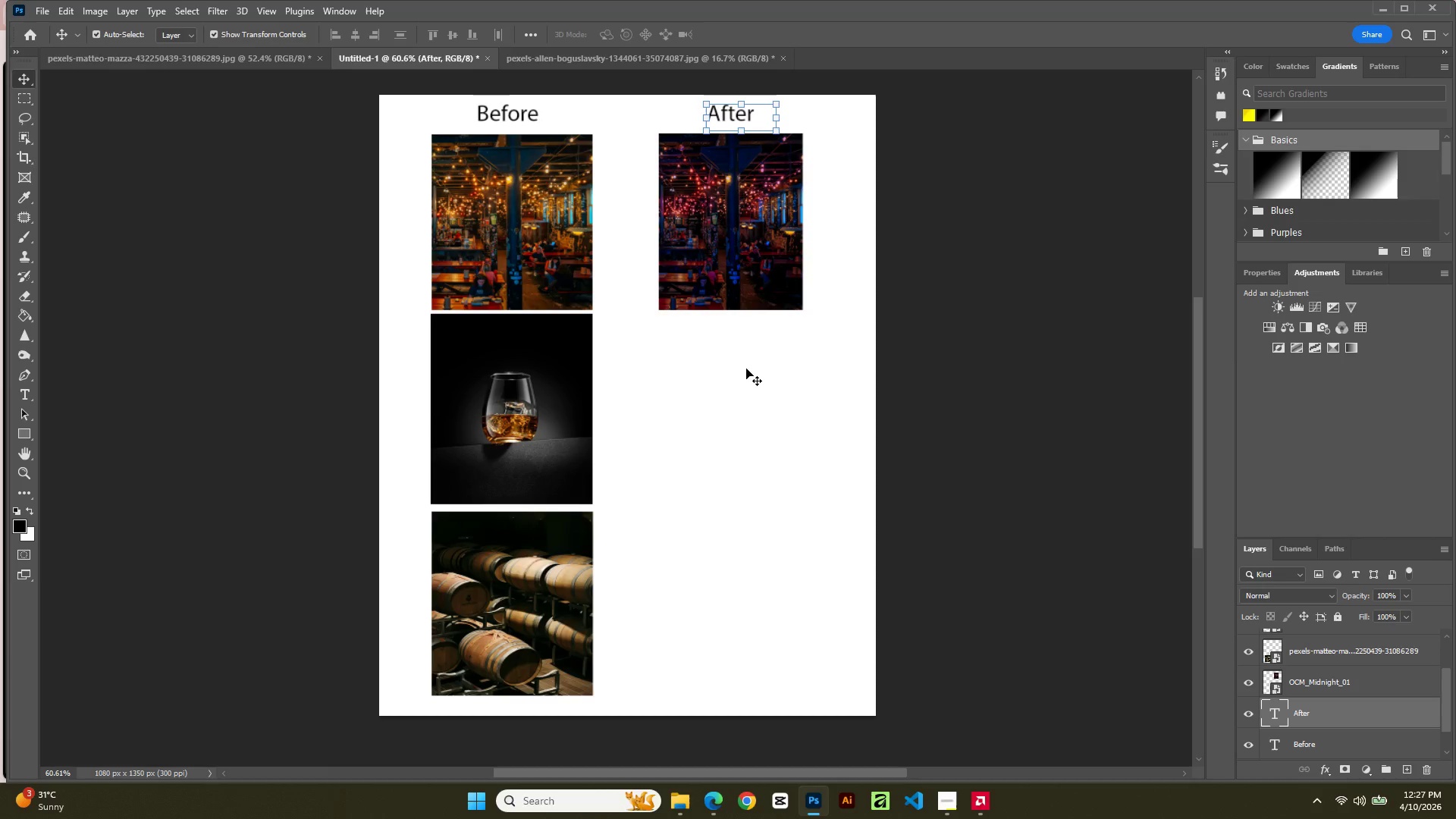 
left_click([741, 437])
 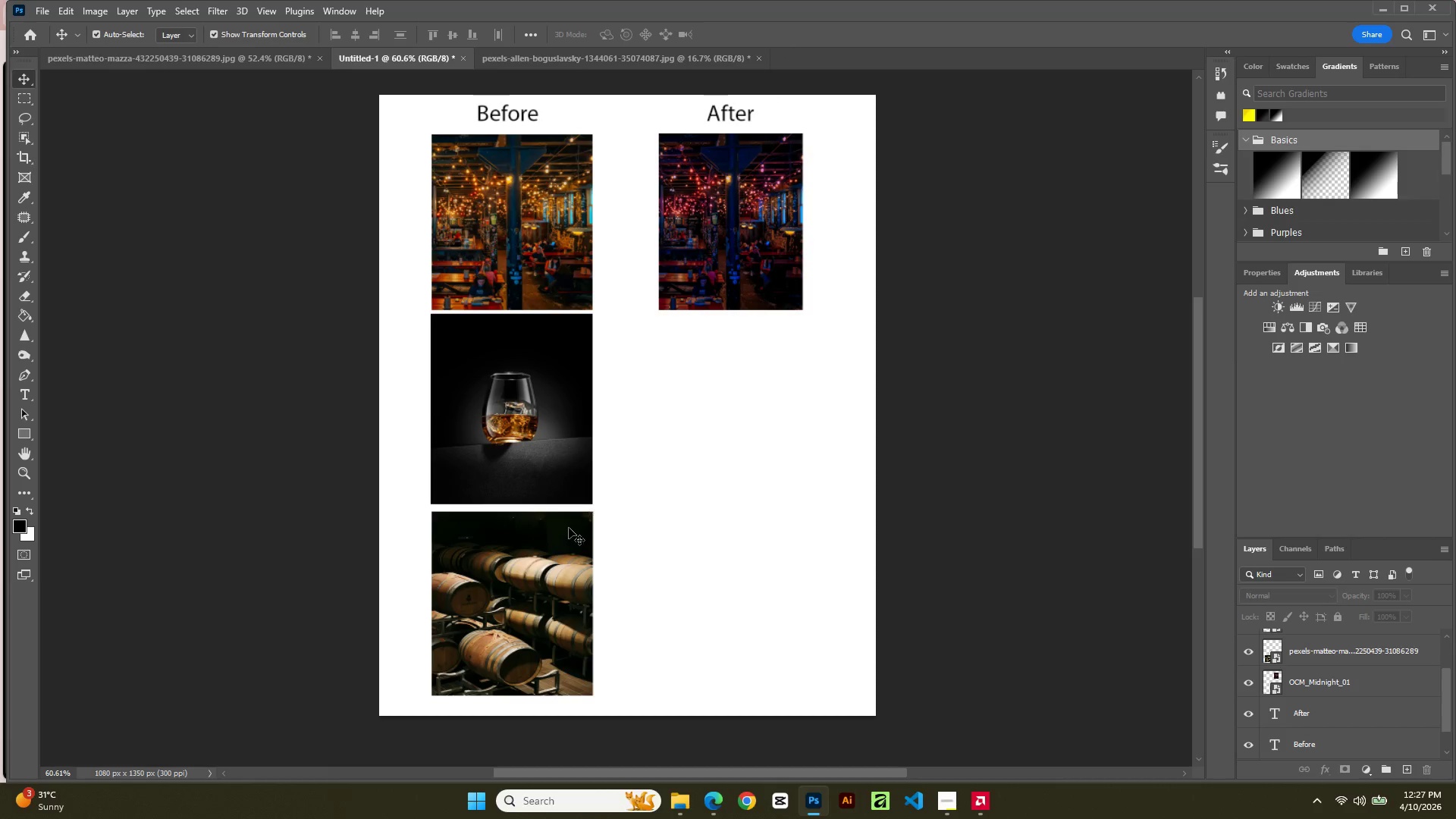 
left_click([552, 559])
 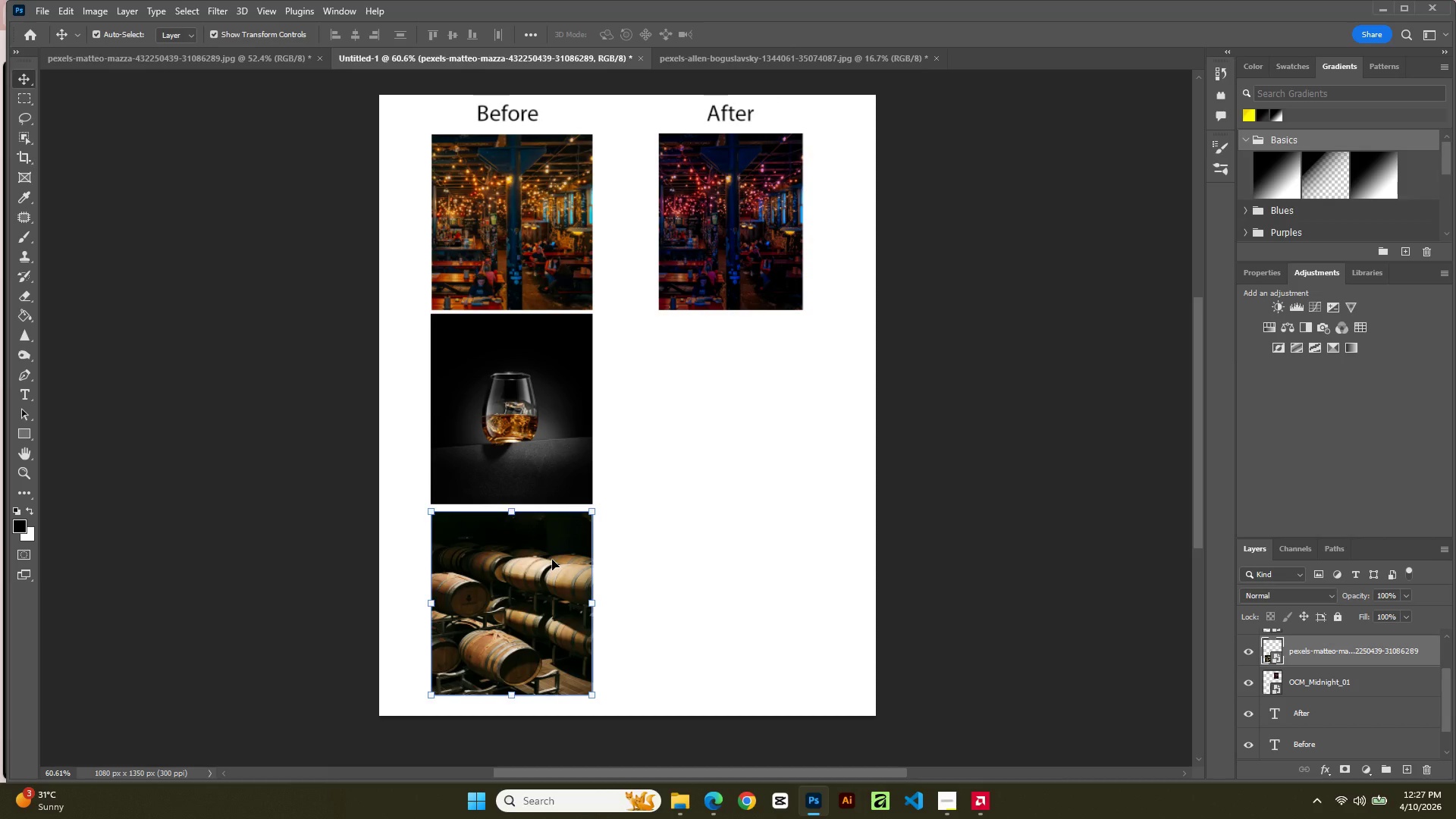 
key(ArrowUp)
 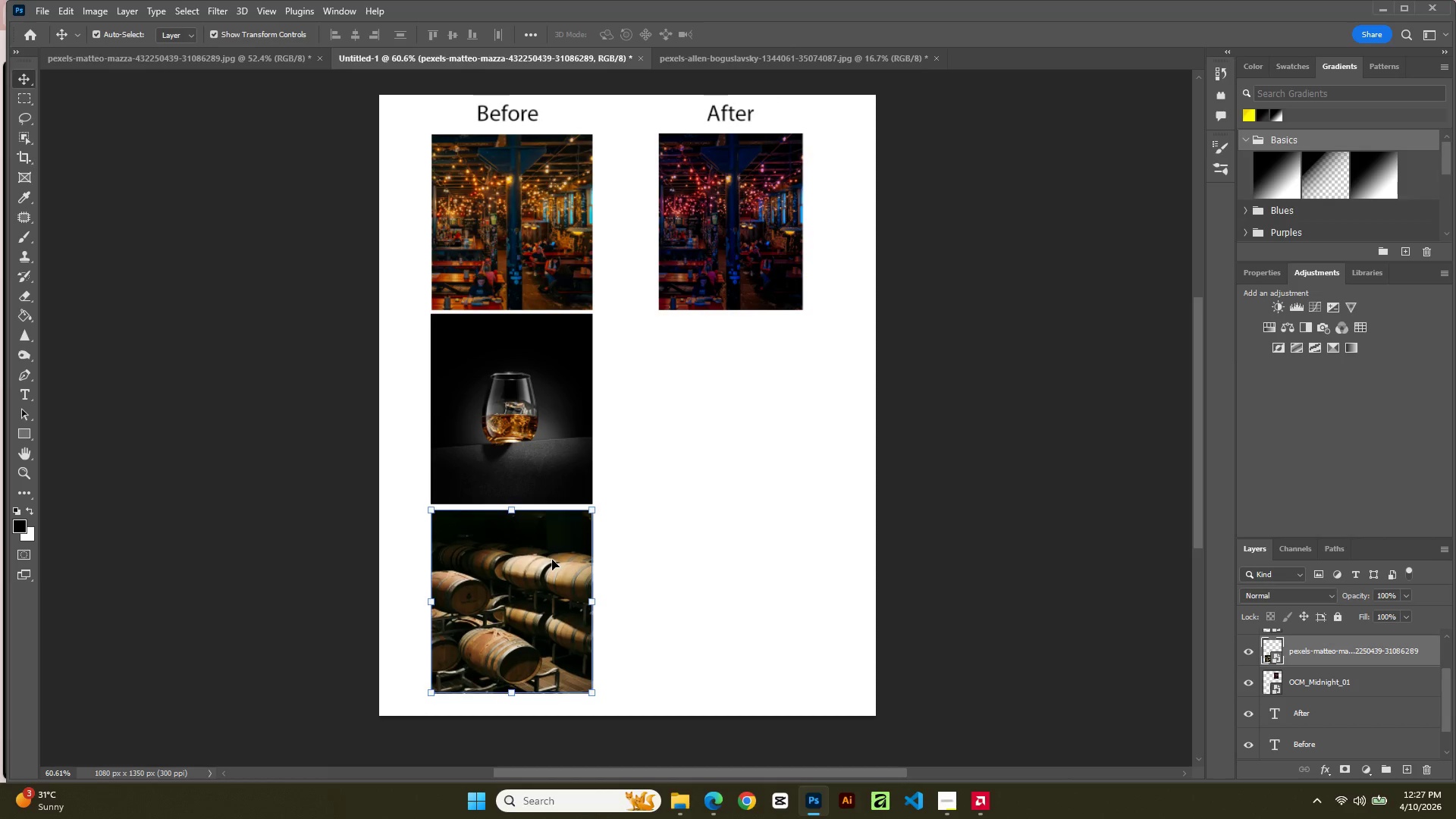 
key(ArrowUp)
 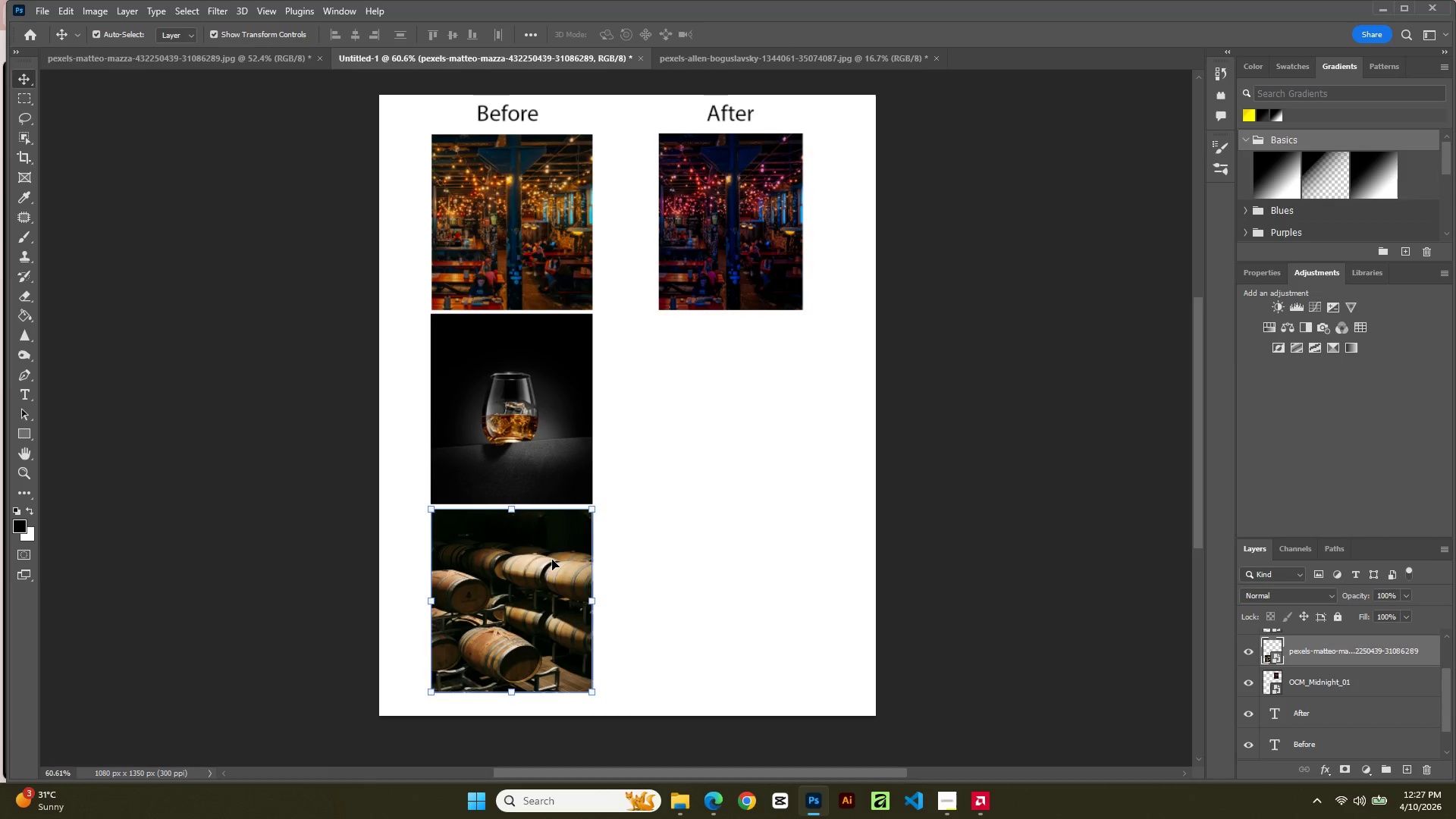 
key(ArrowUp)
 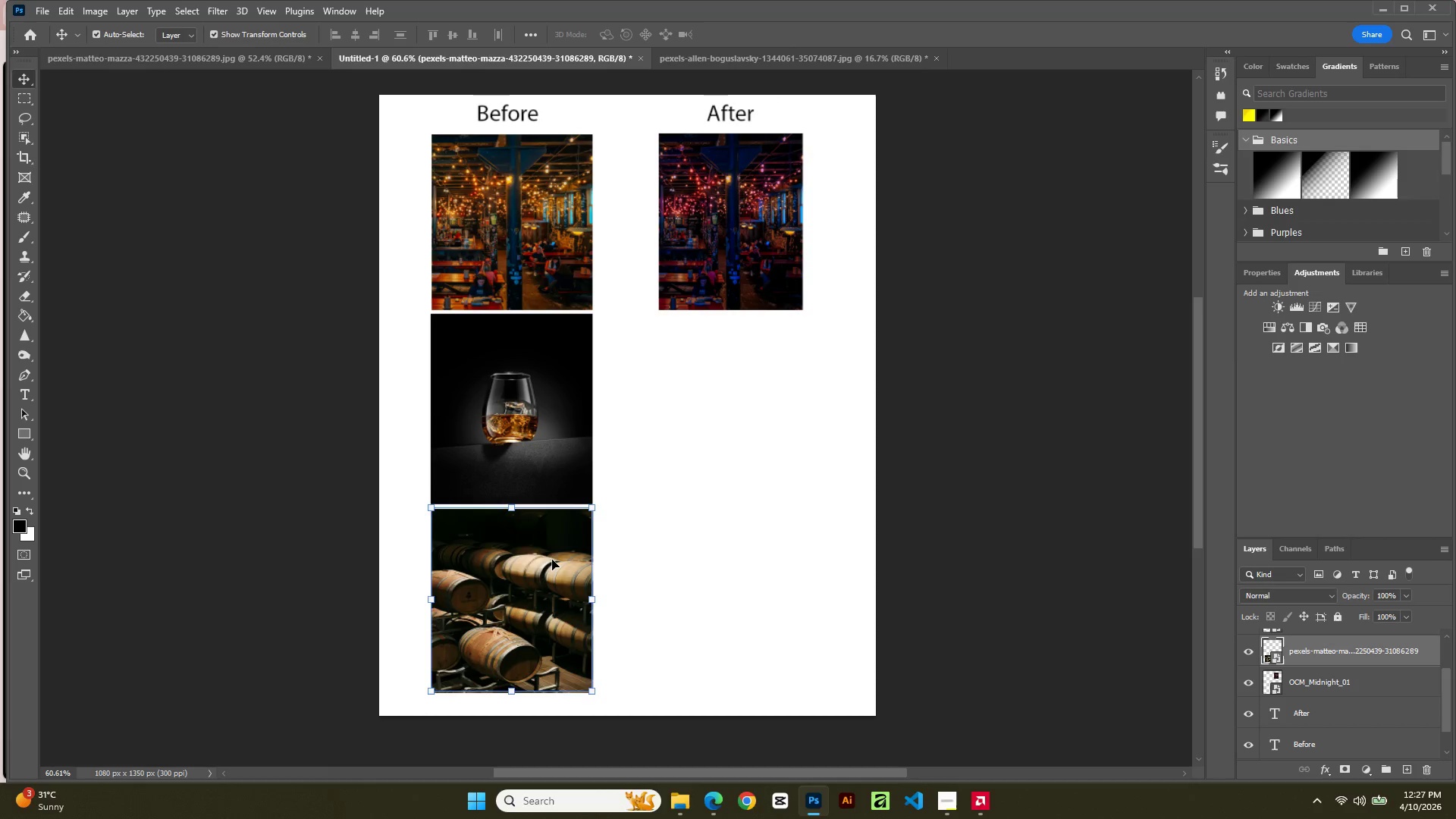 
key(ArrowUp)
 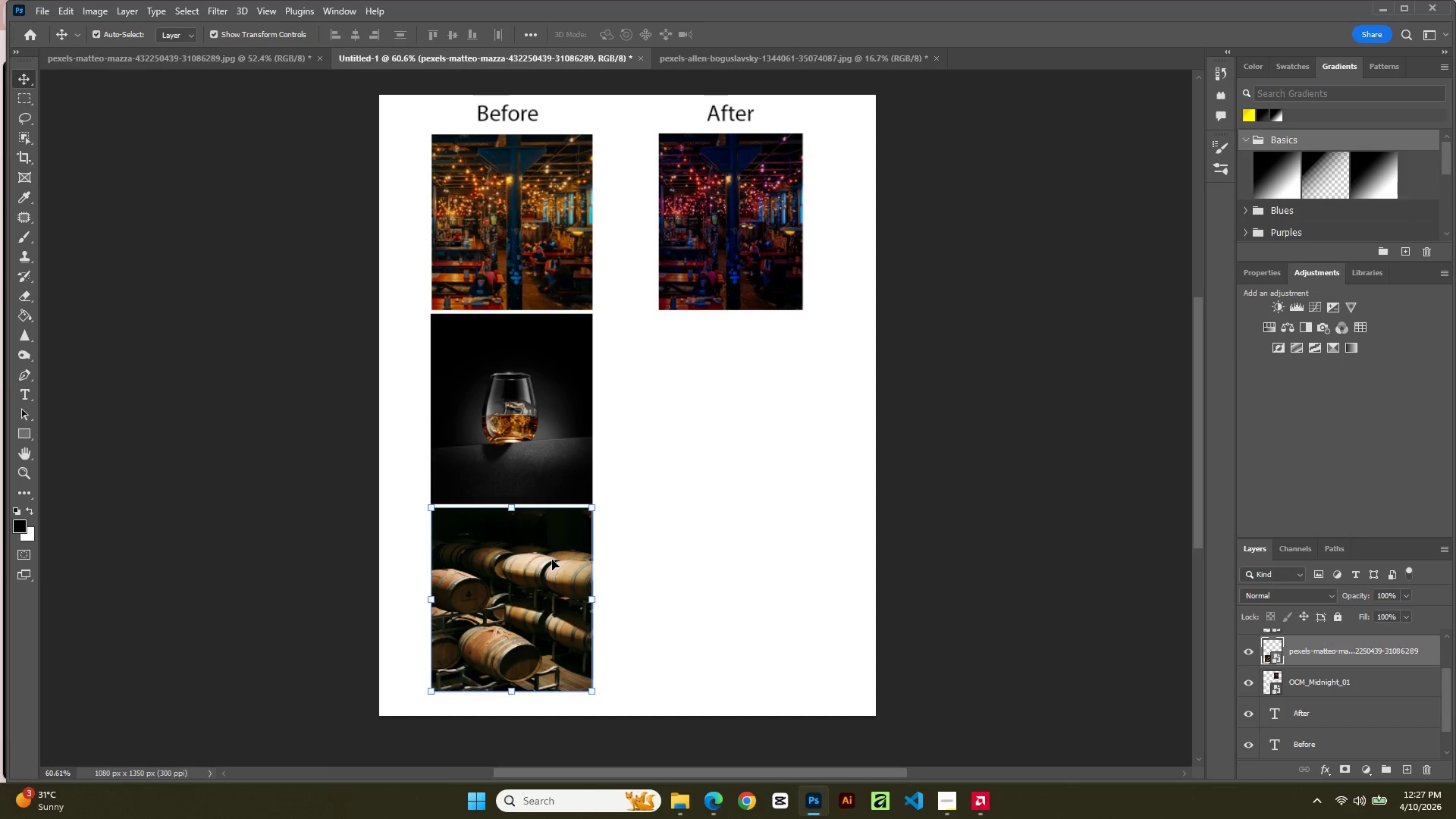 
key(ArrowDown)
 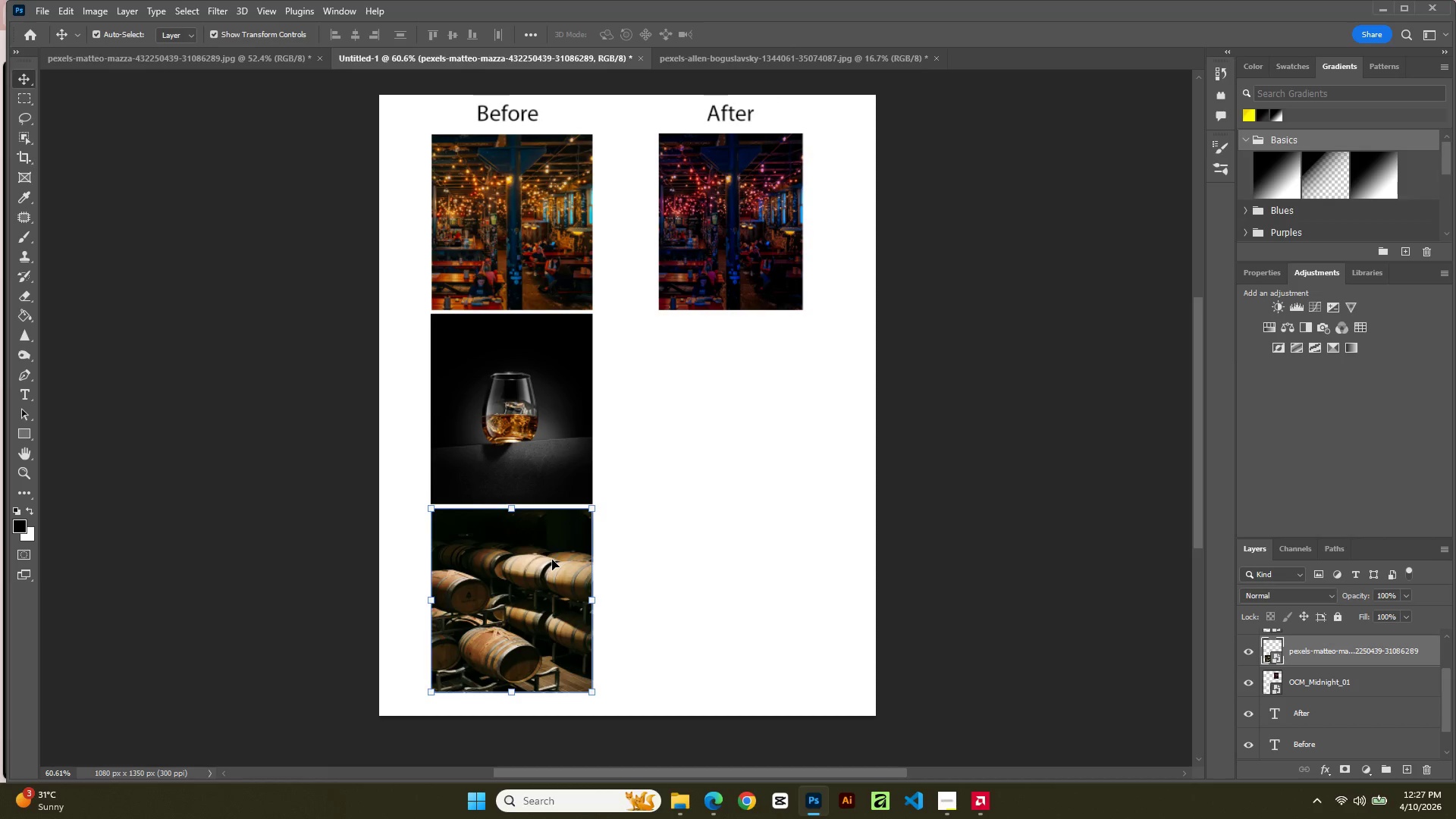 
key(ArrowDown)
 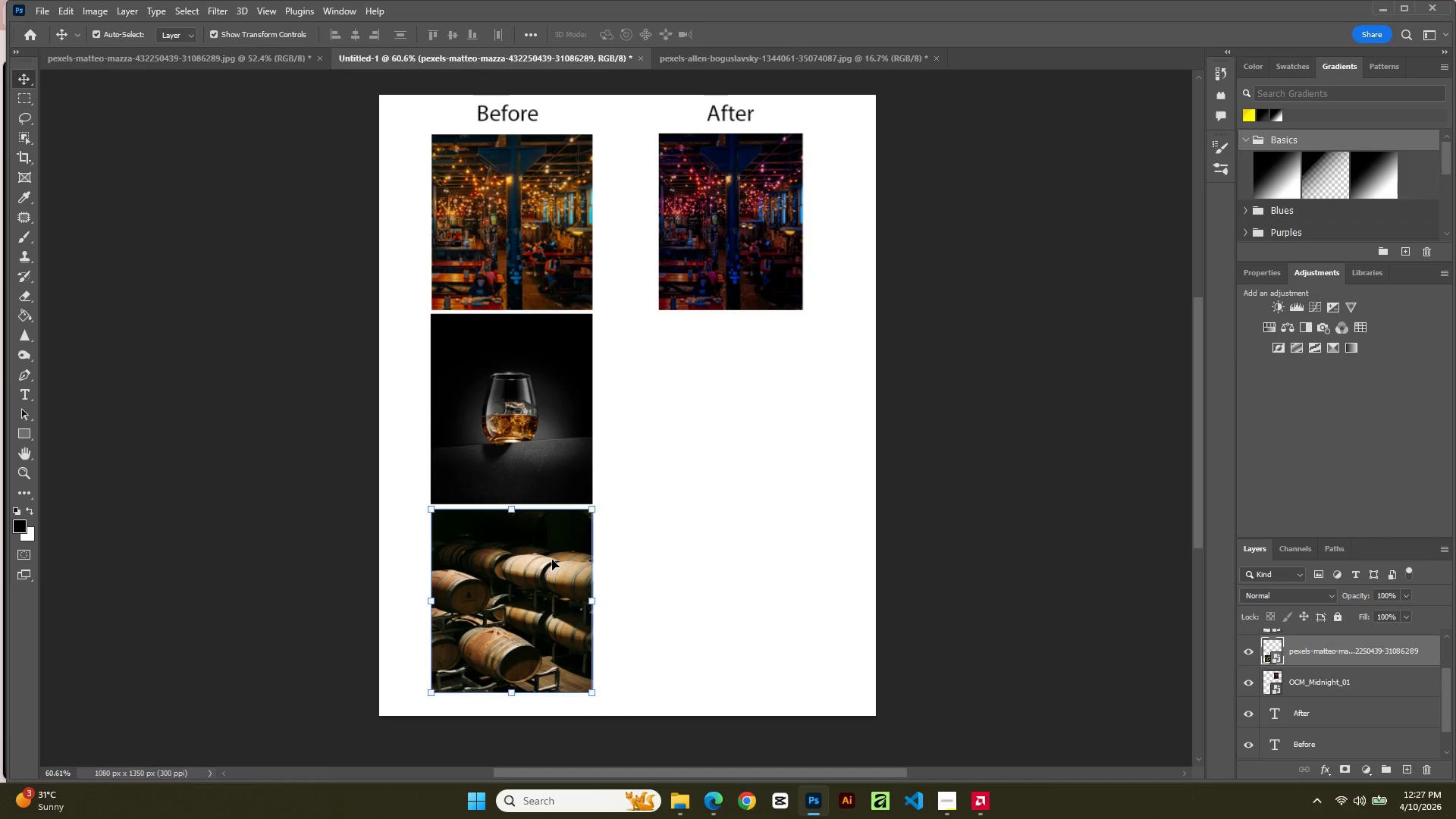 
key(ArrowDown)
 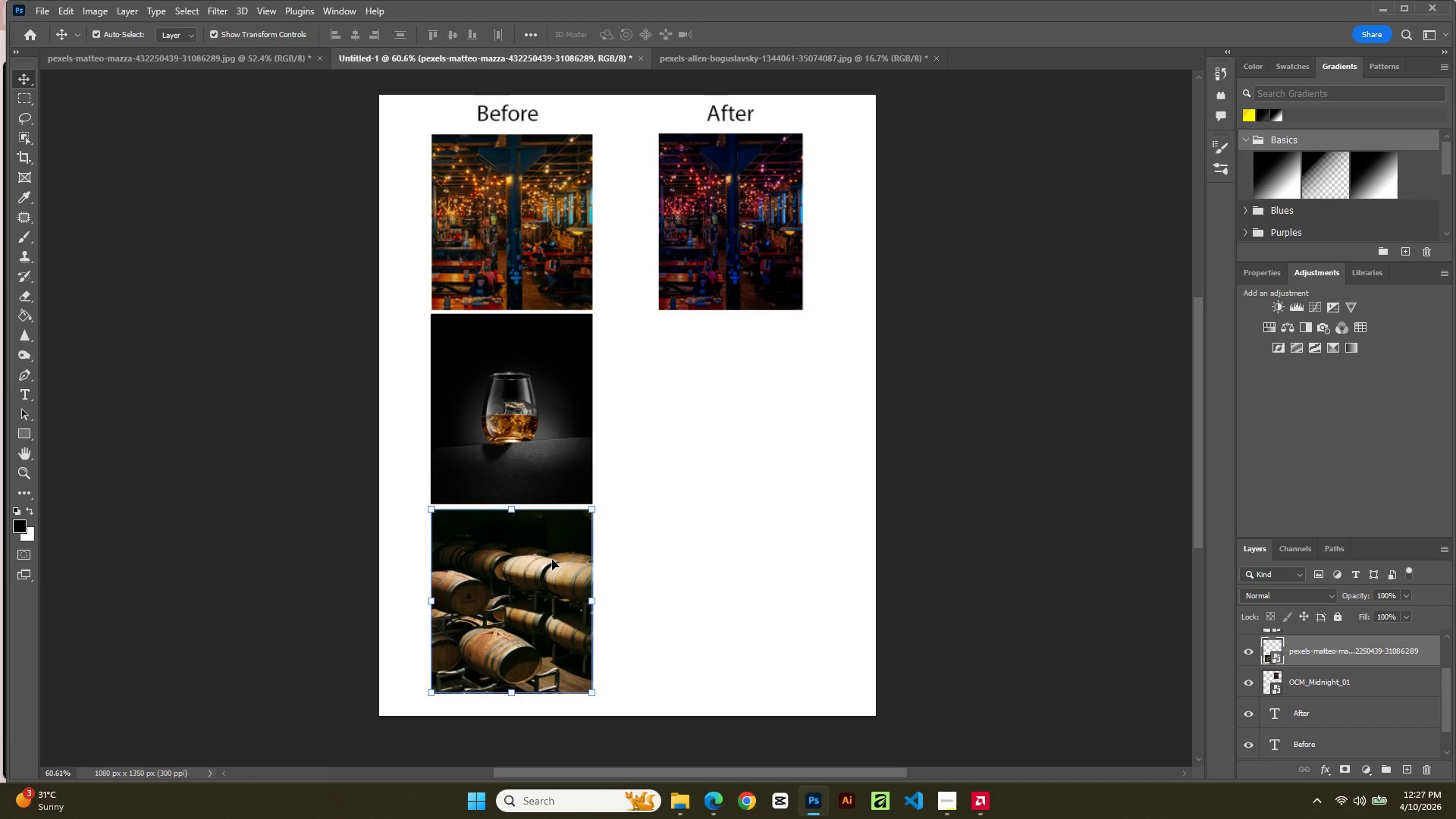 
key(ArrowDown)
 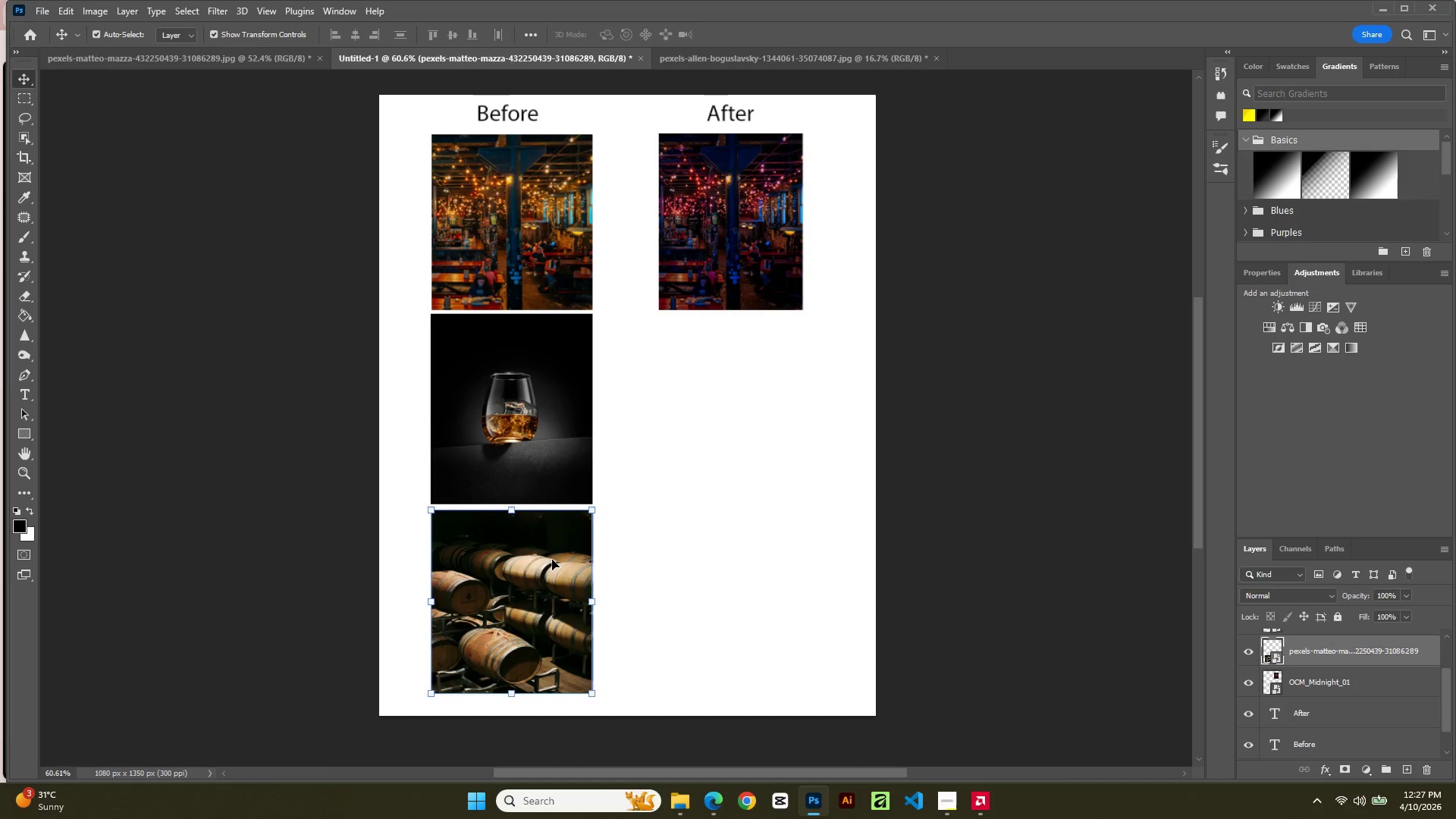 
key(ArrowDown)
 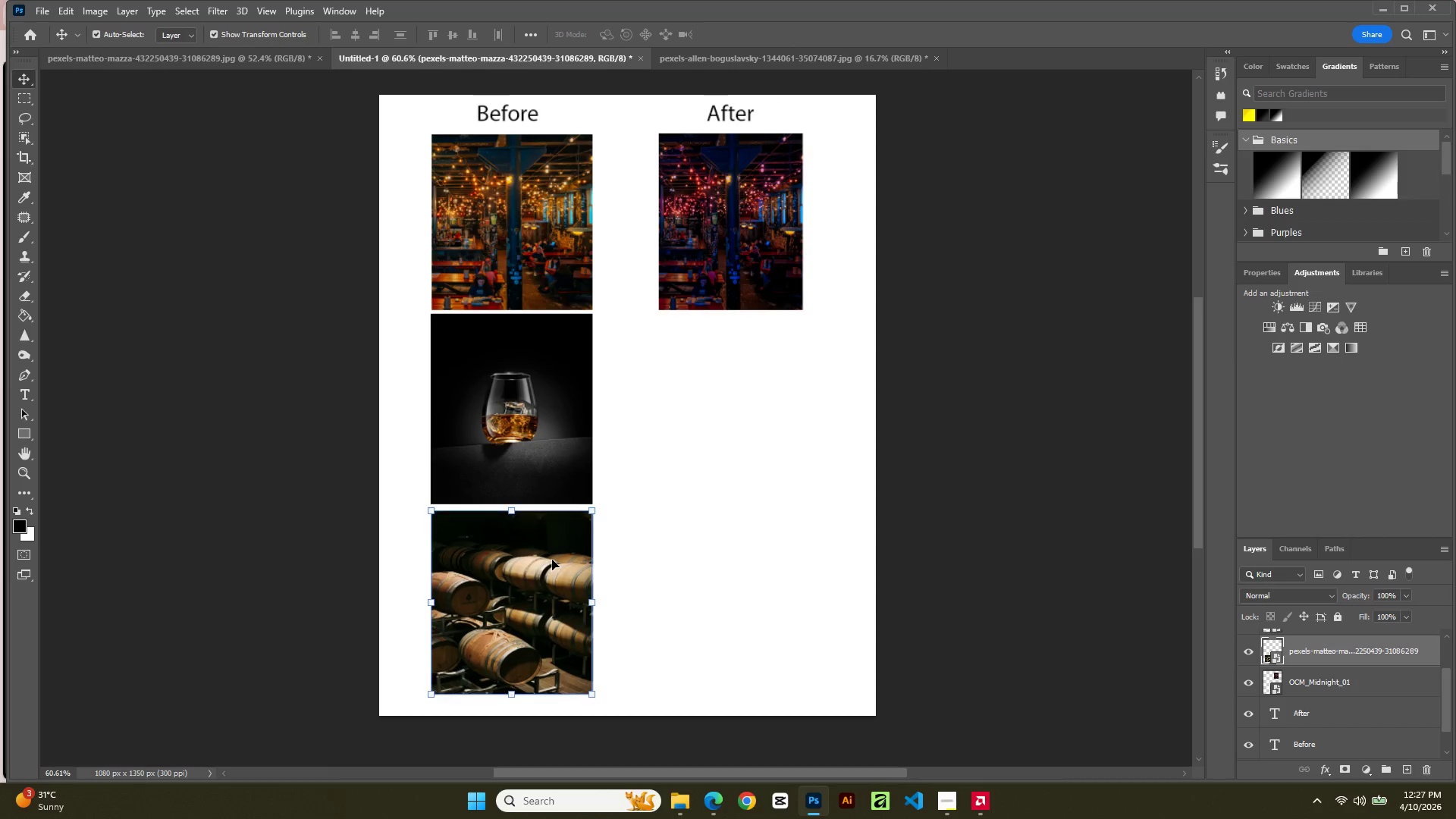 
key(ArrowDown)
 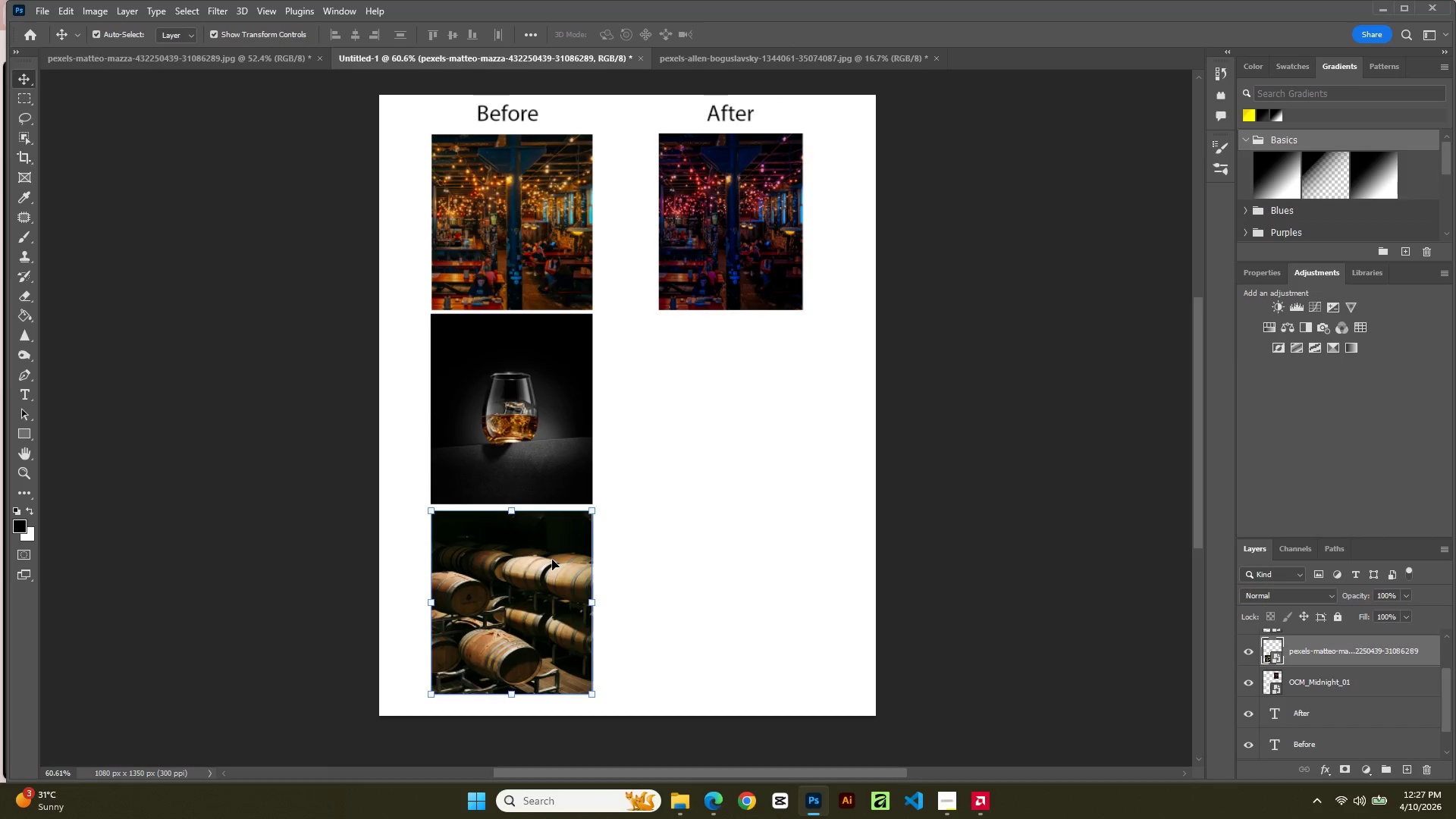 
key(ArrowDown)
 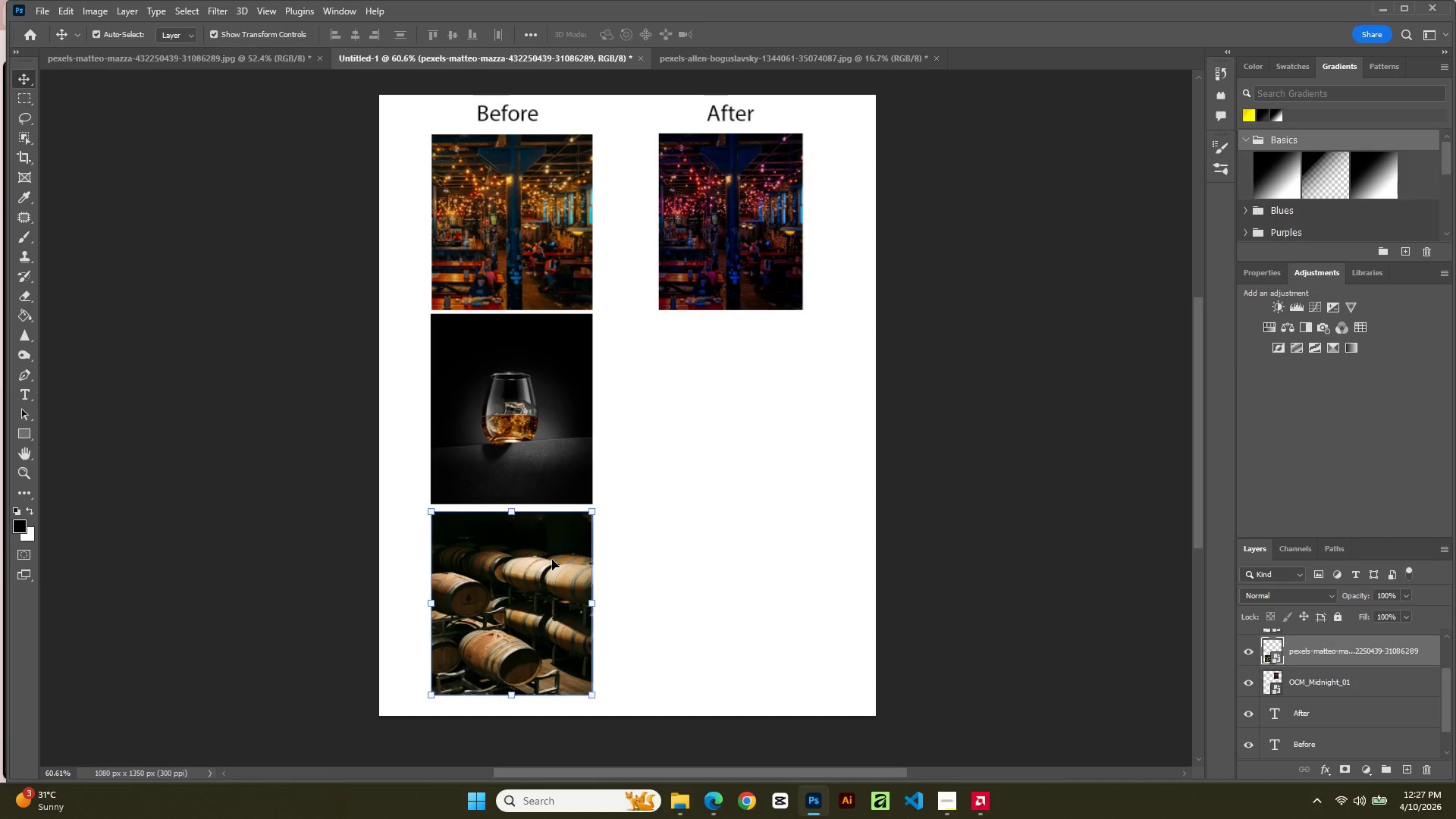 
key(ArrowDown)
 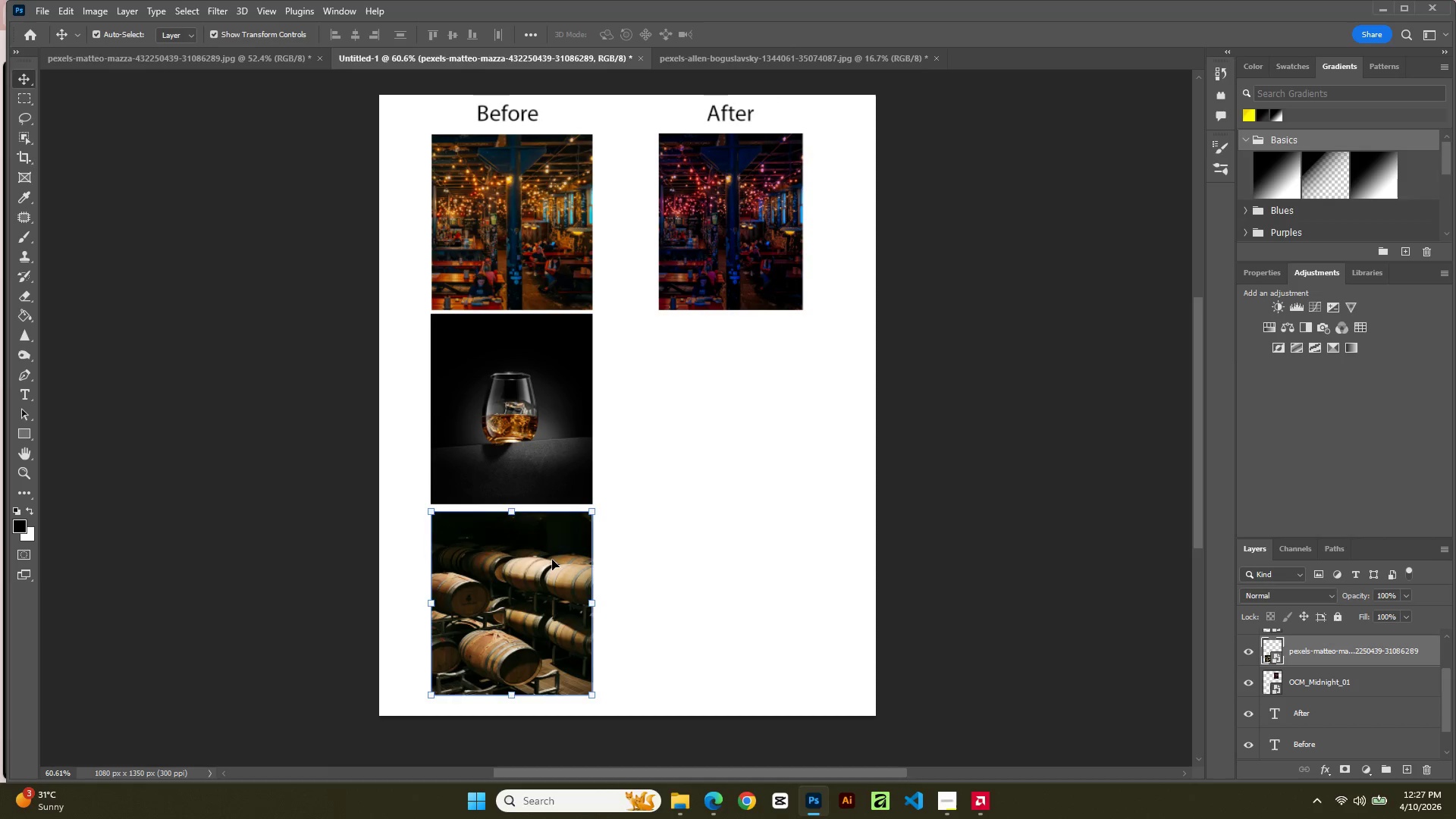 
key(ArrowDown)
 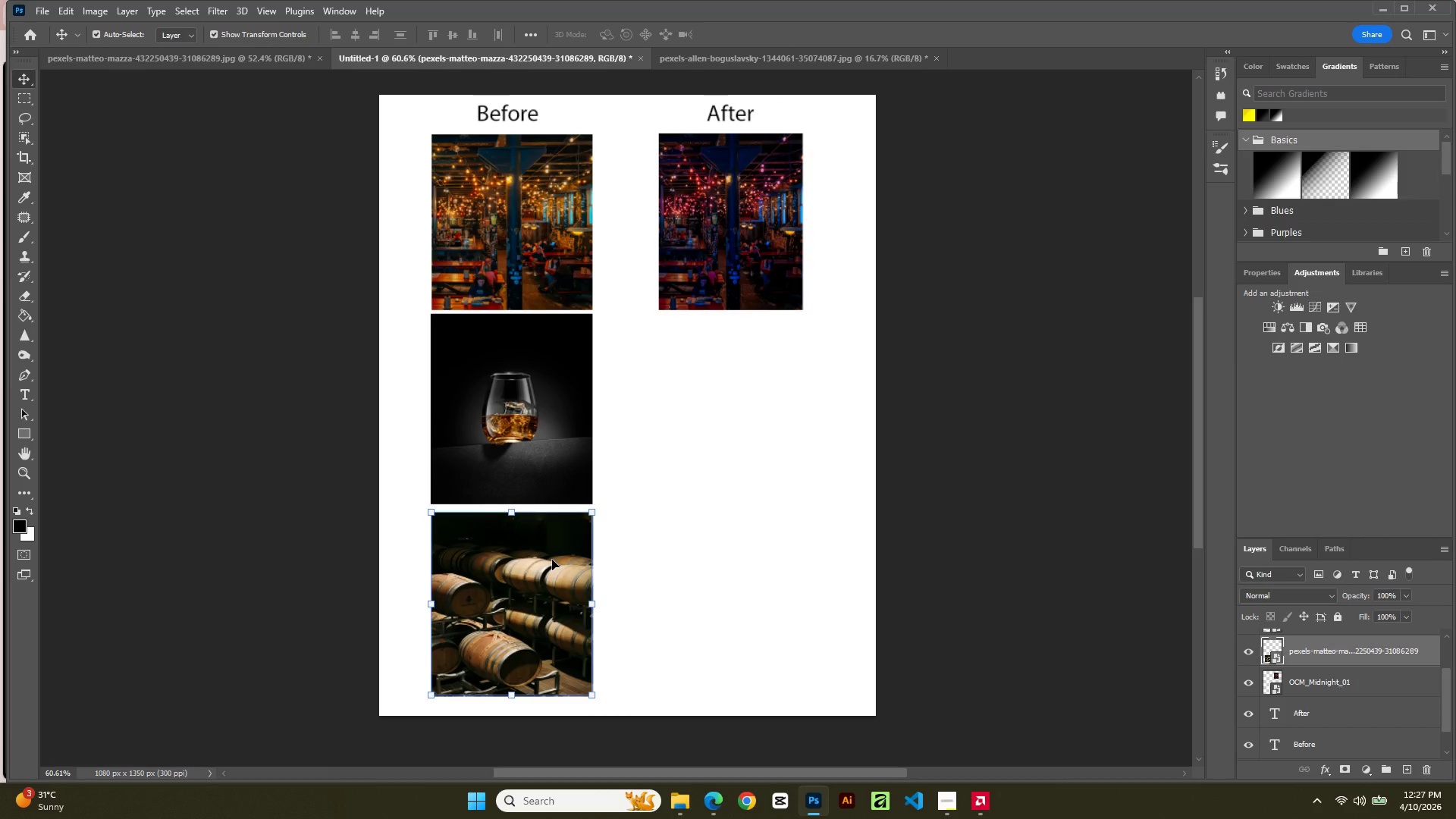 
key(ArrowDown)
 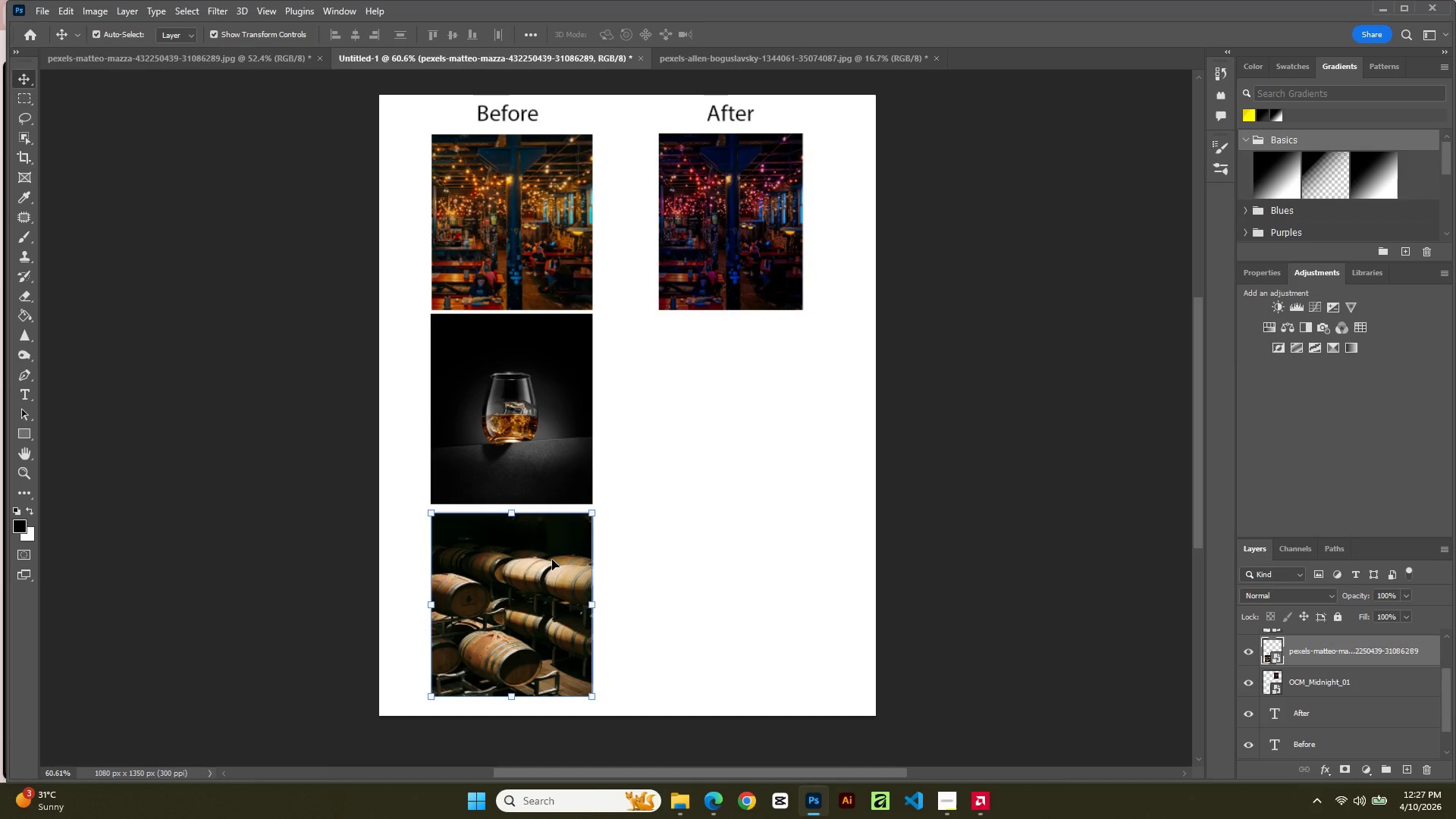 
key(ArrowDown)
 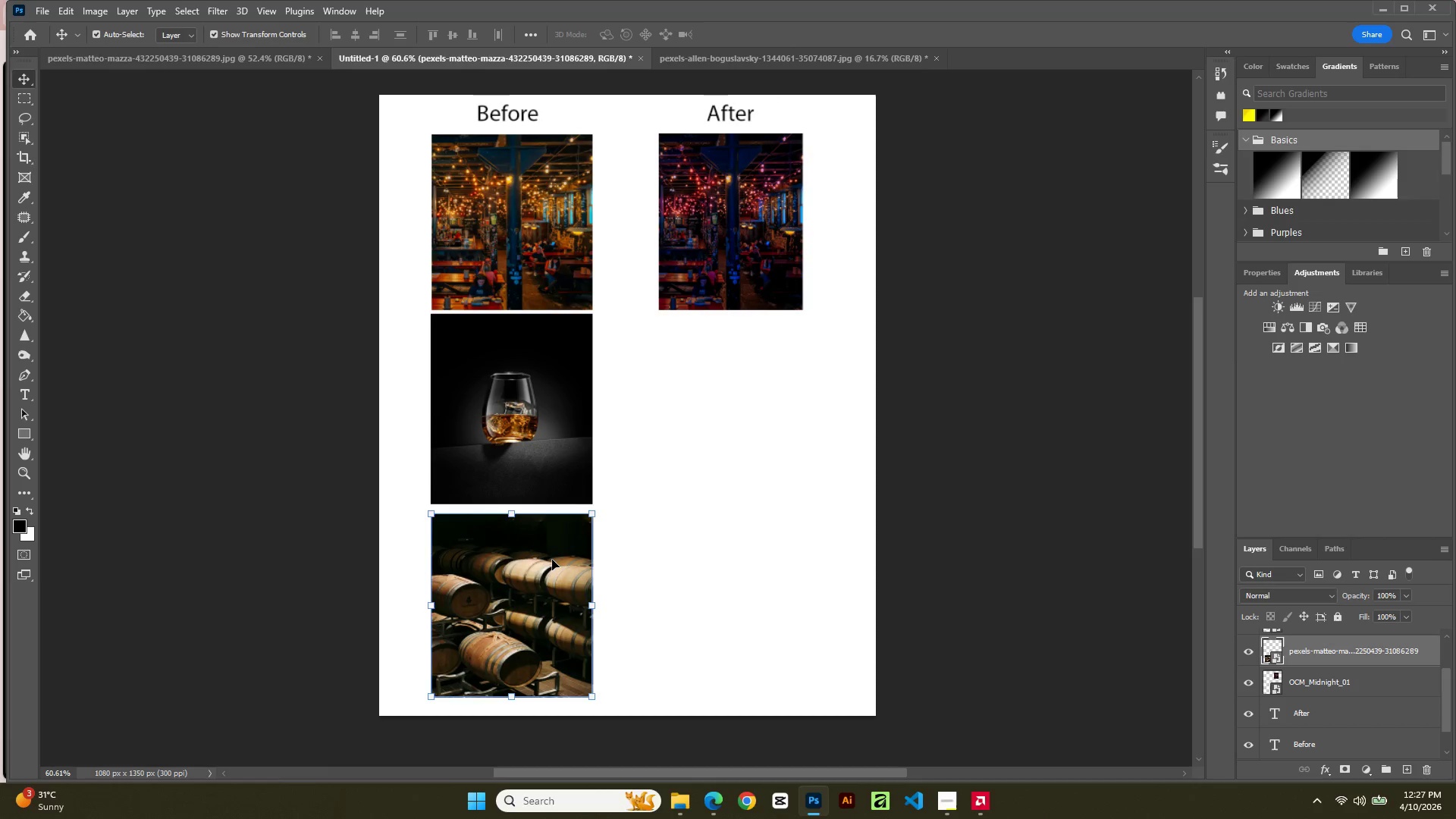 
key(ArrowDown)
 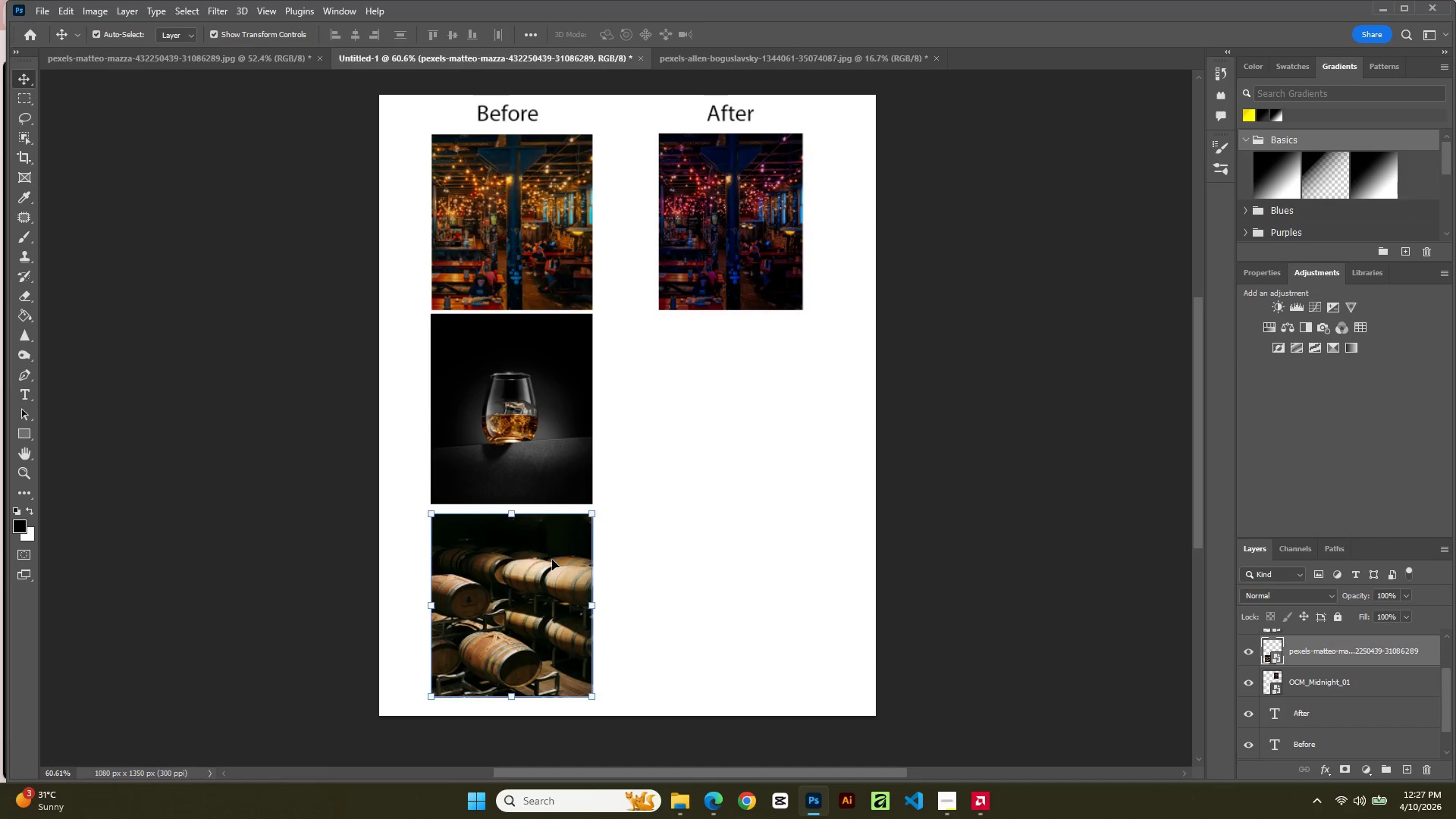 
key(ArrowDown)
 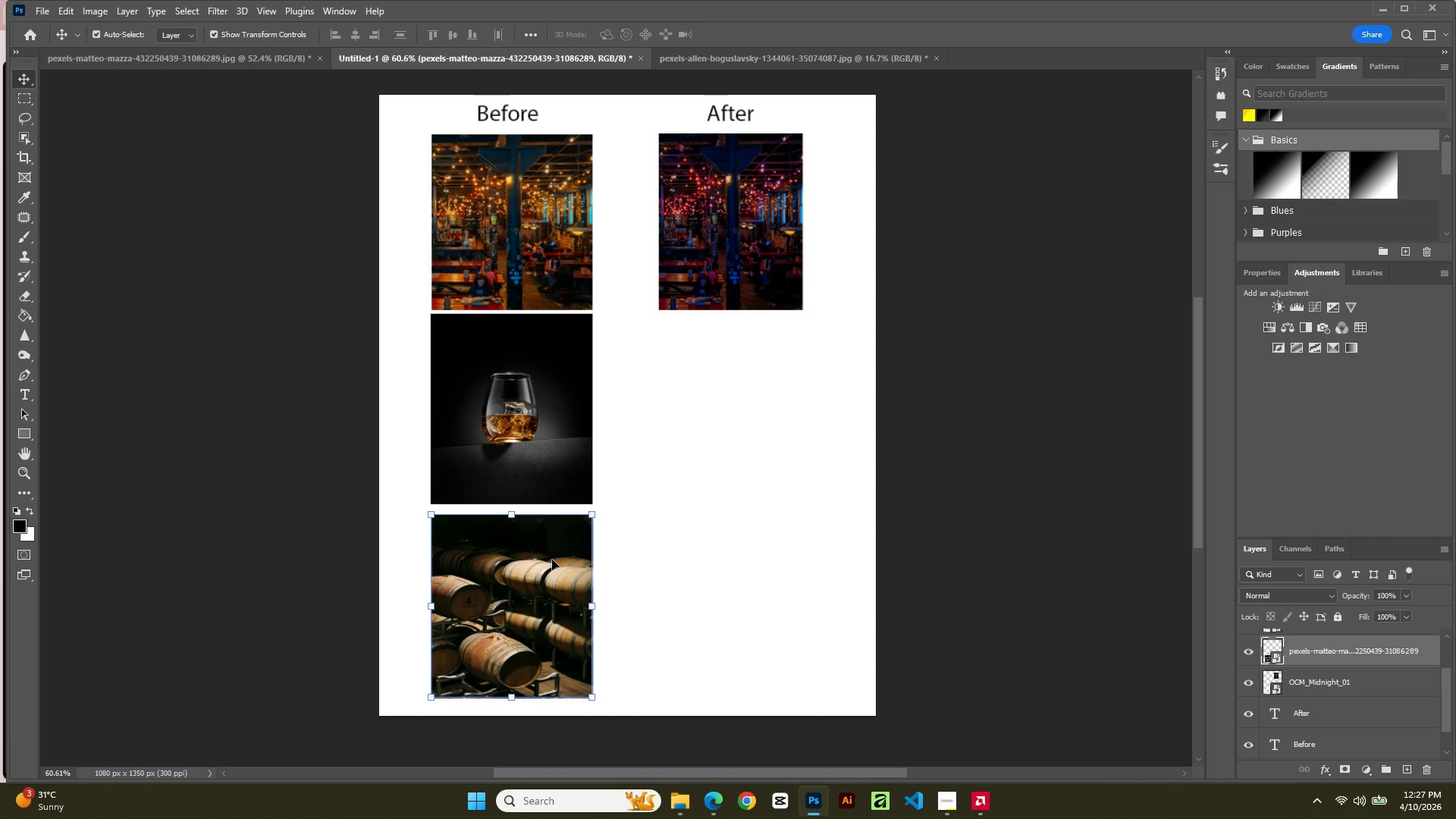 
key(ArrowDown)
 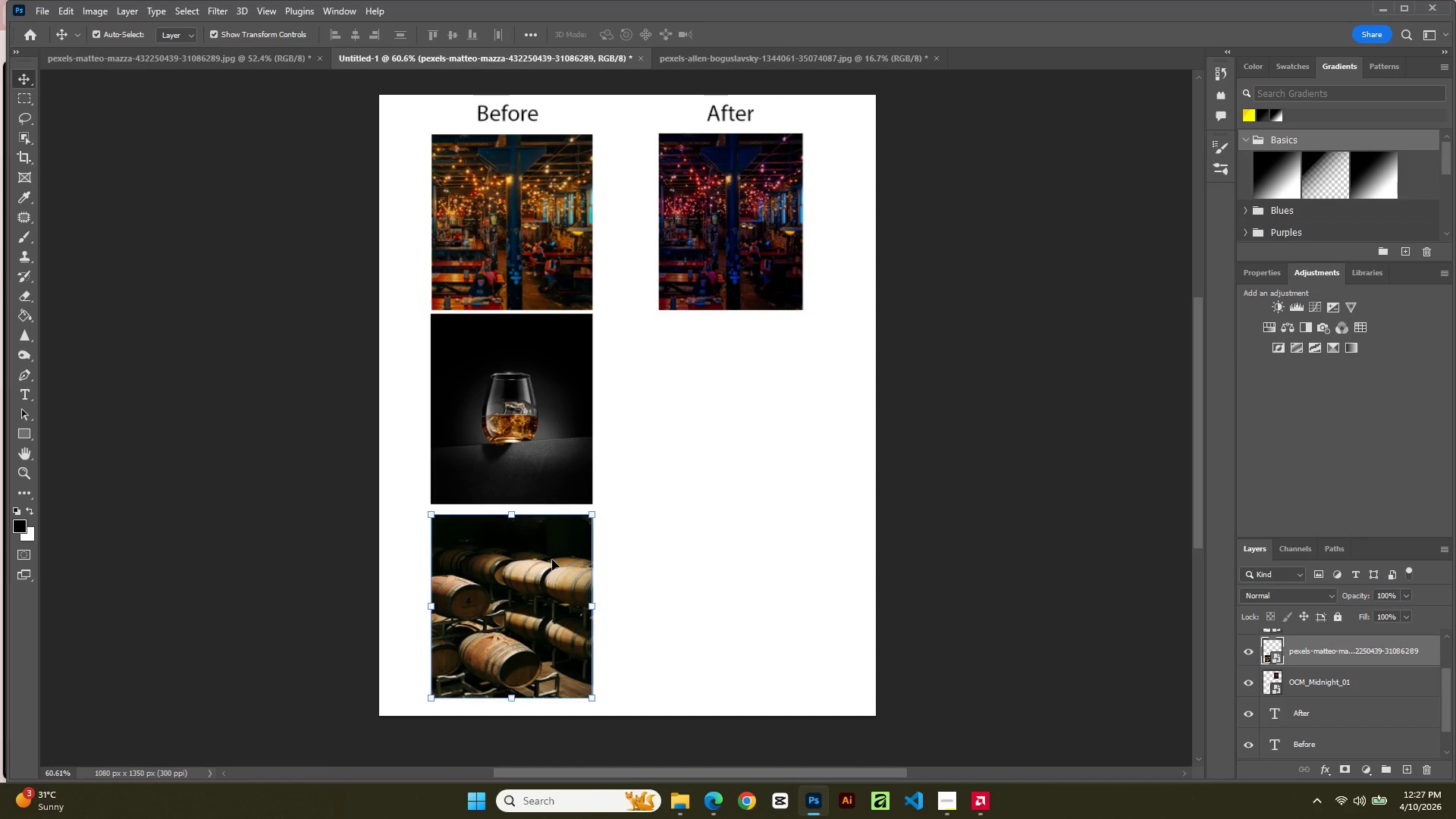 
key(ArrowDown)
 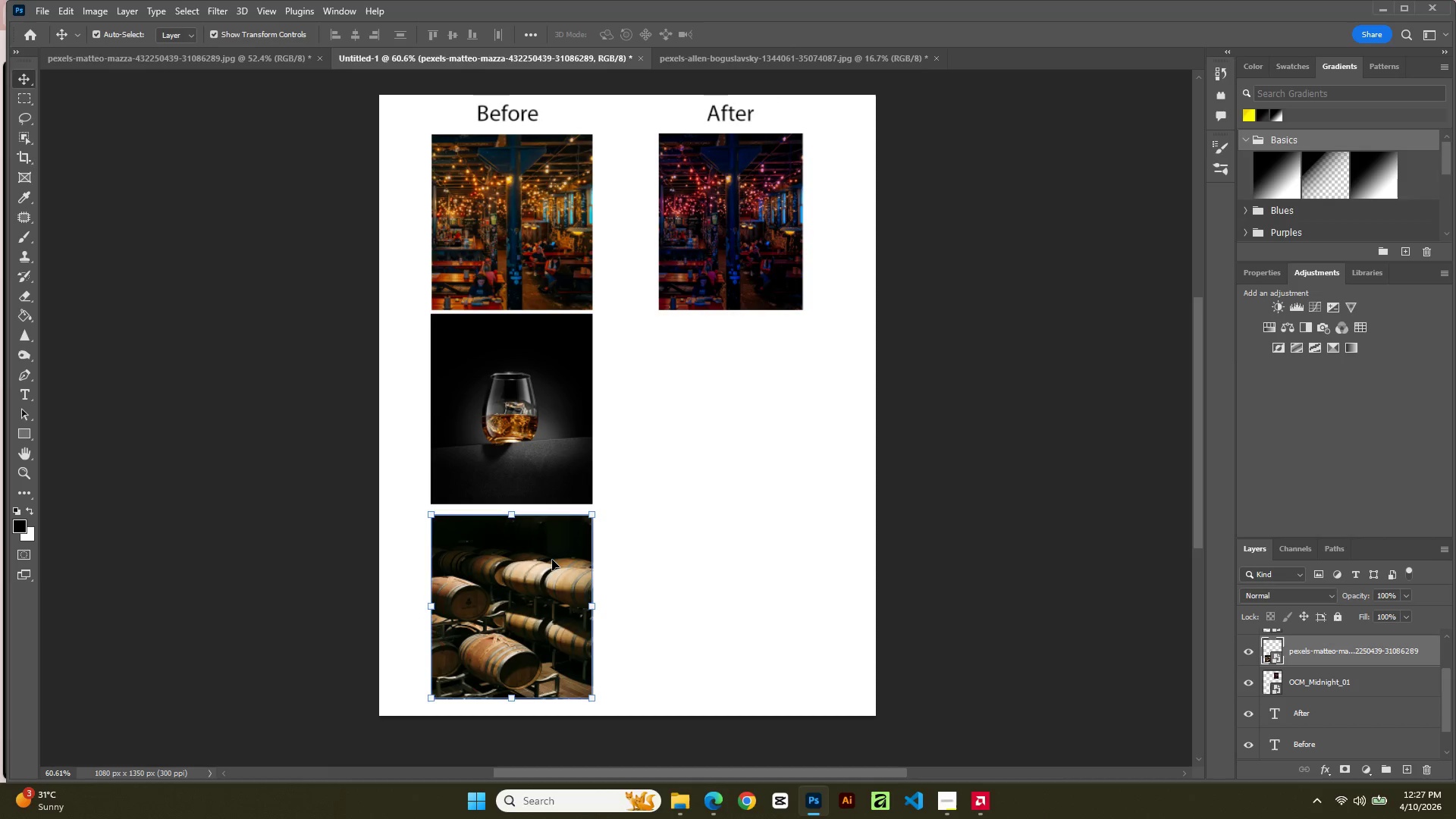 
key(ArrowDown)
 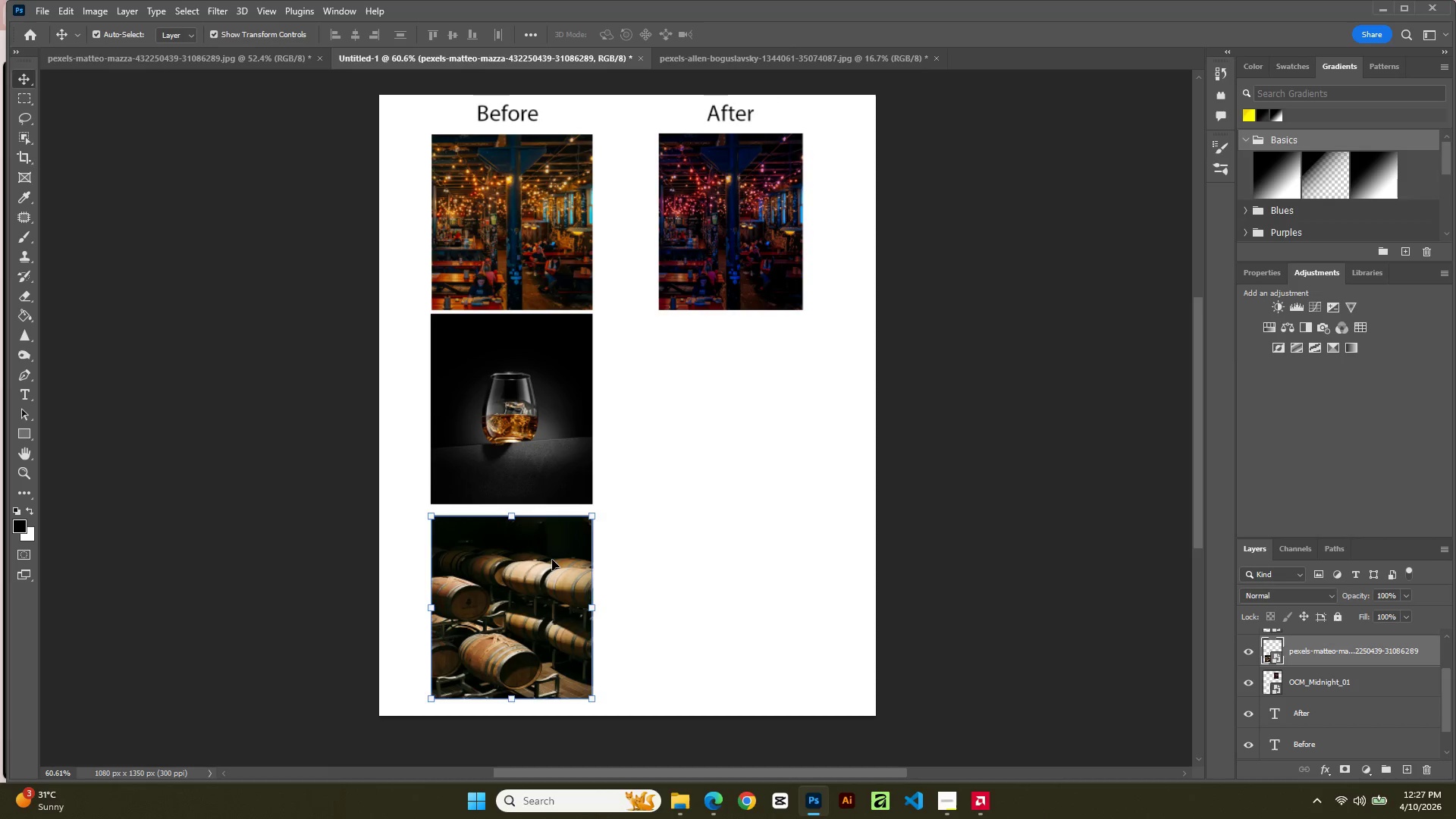 
key(ArrowDown)
 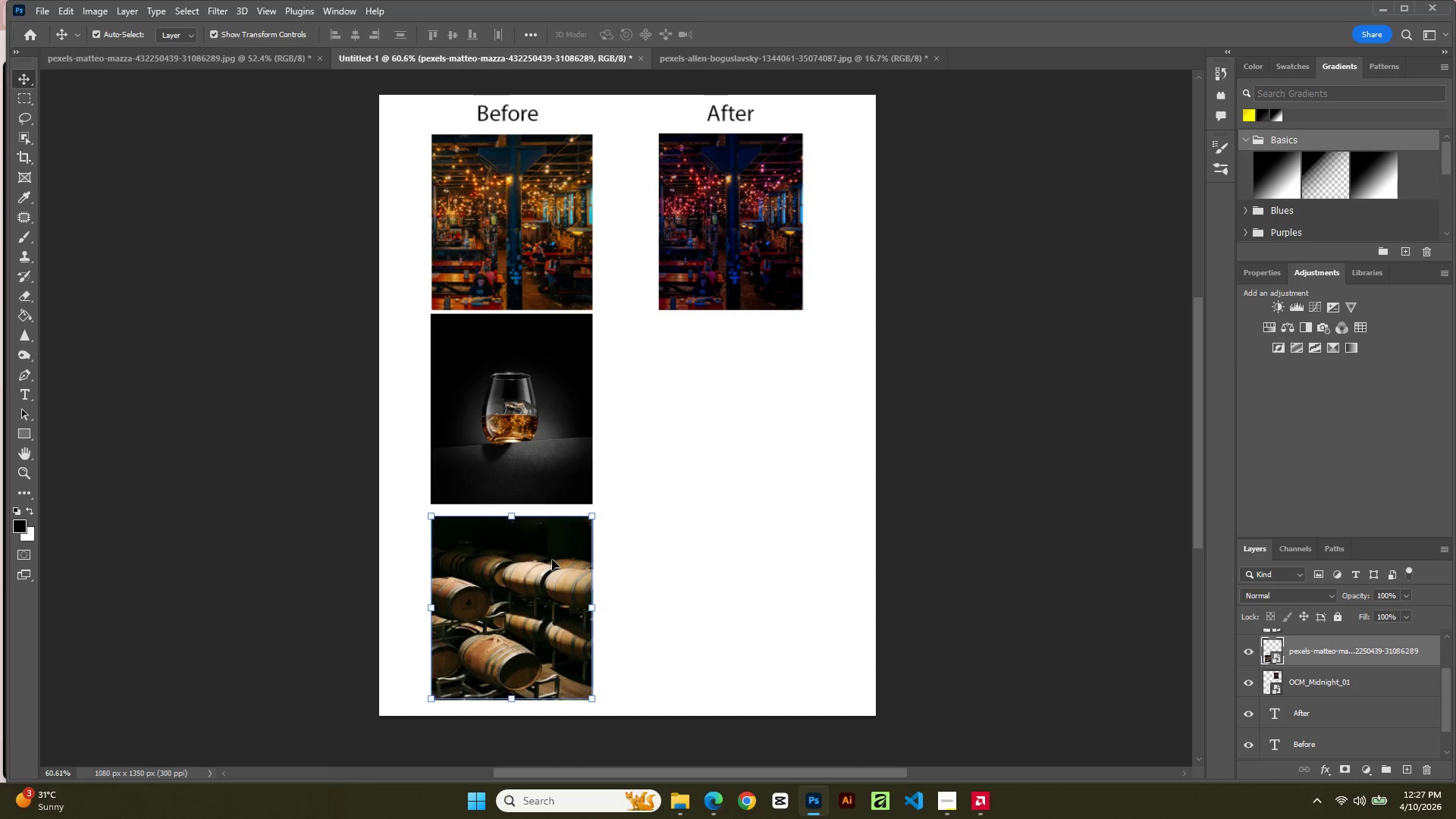 
key(ArrowDown)
 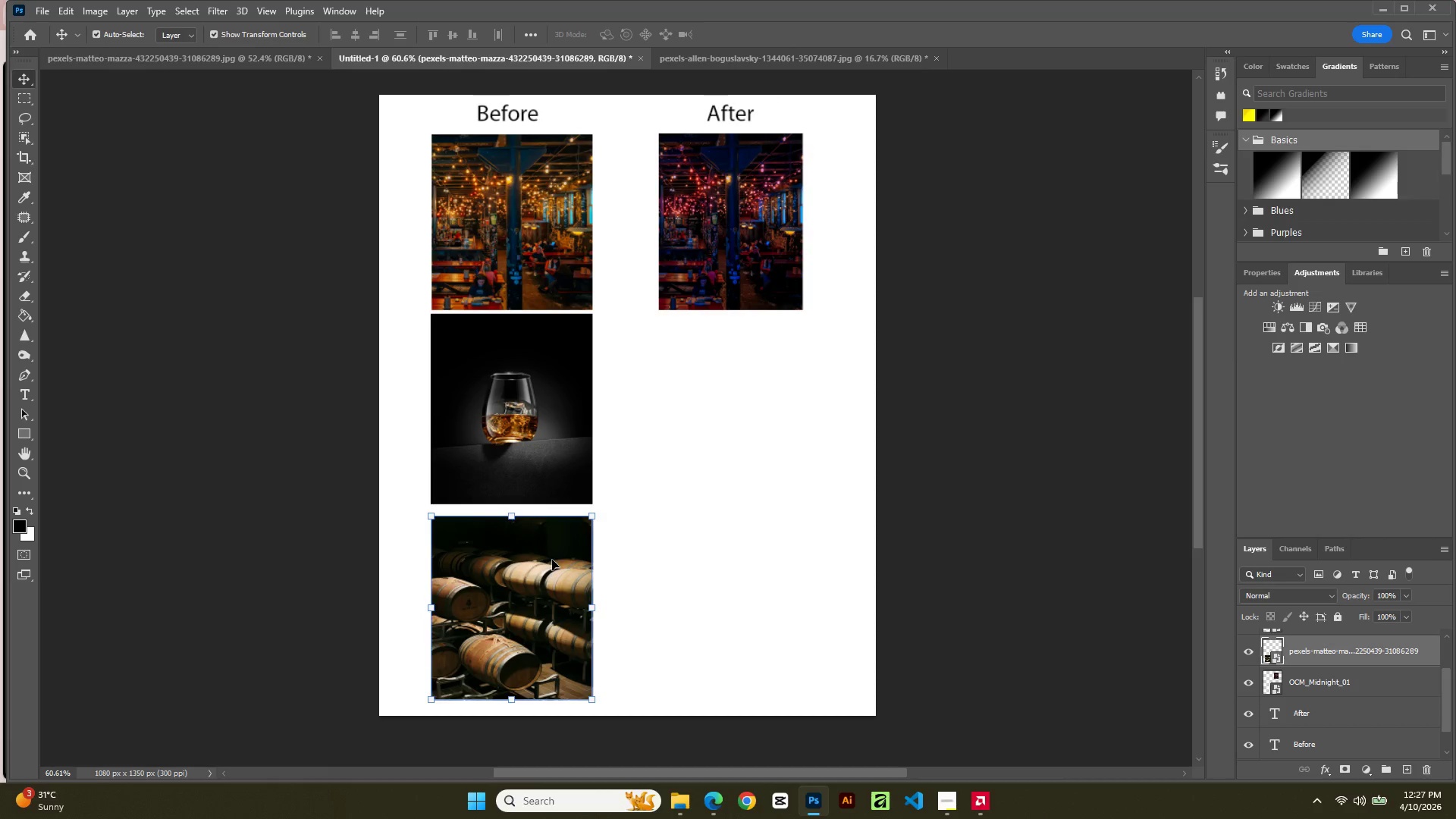 
key(ArrowDown)
 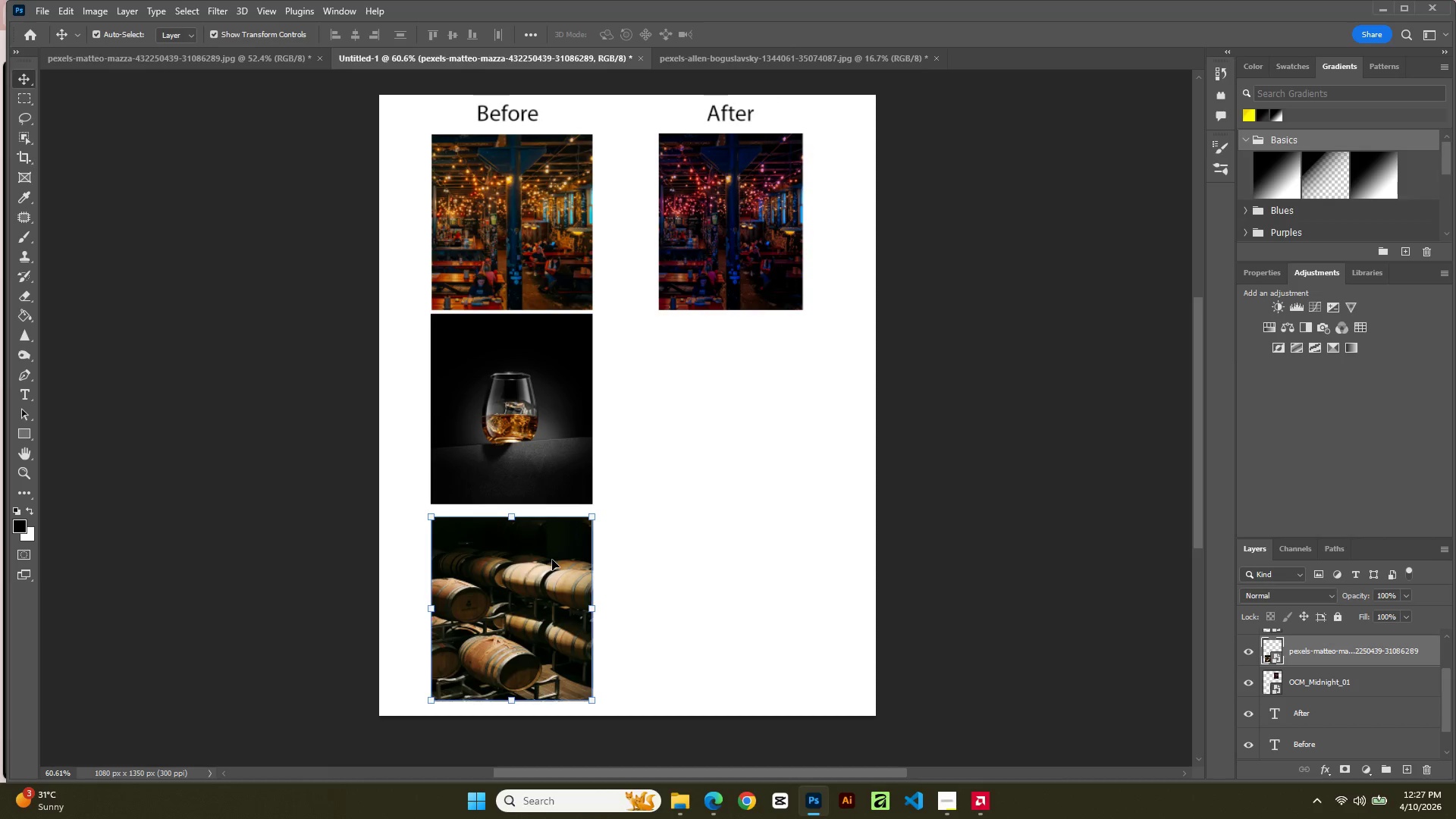 
key(ArrowDown)
 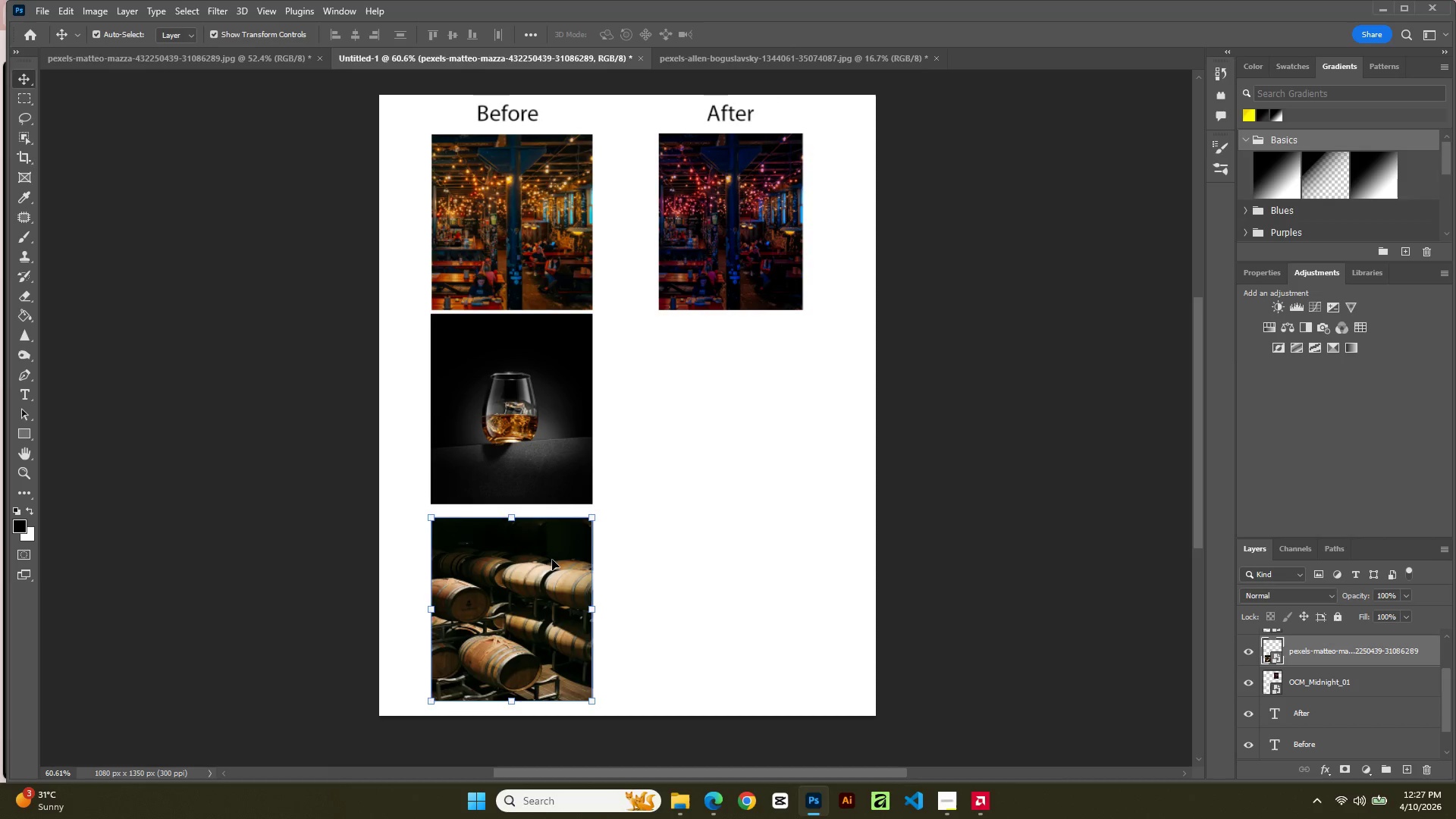 
key(ArrowDown)
 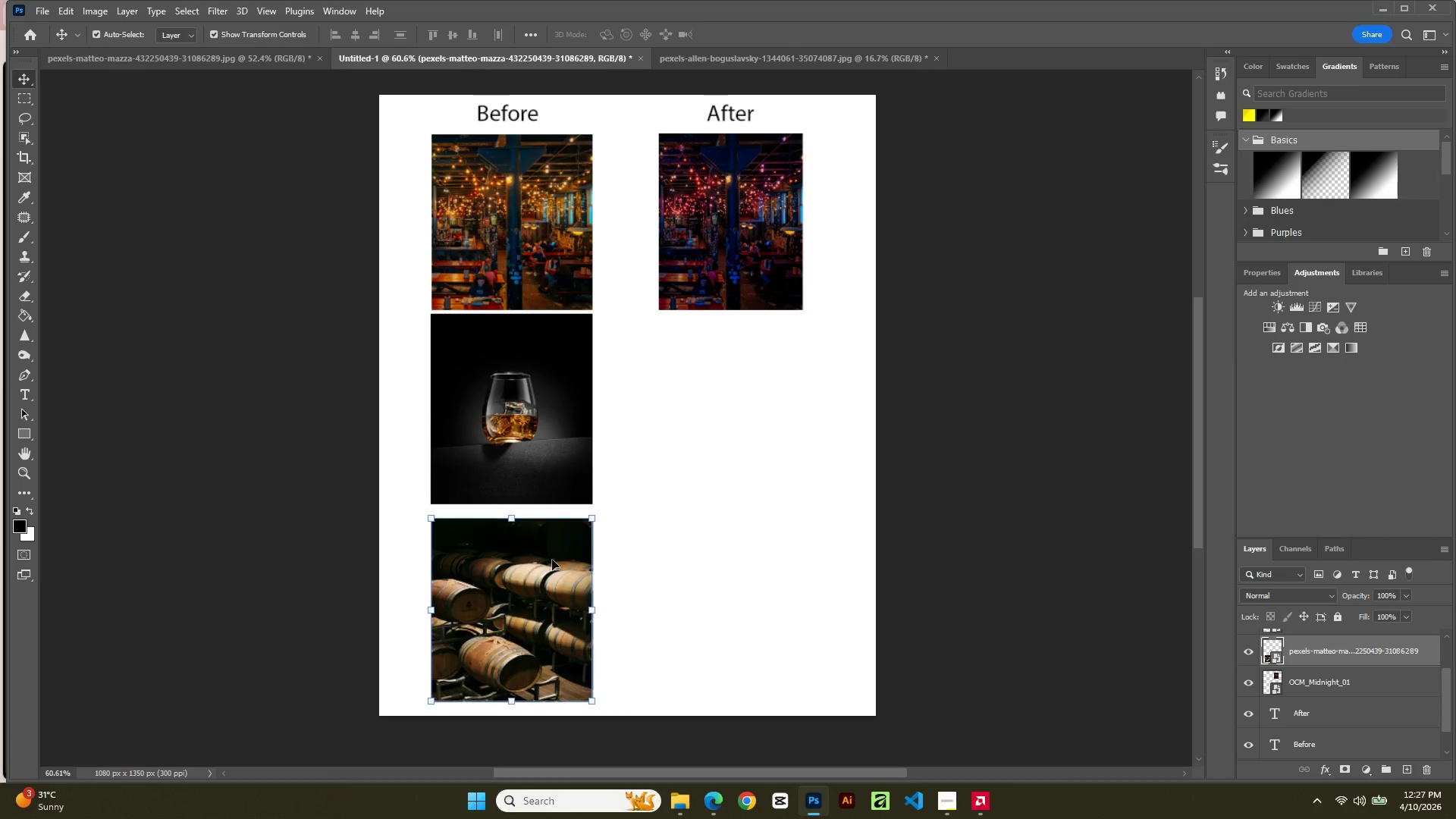 
key(ArrowDown)
 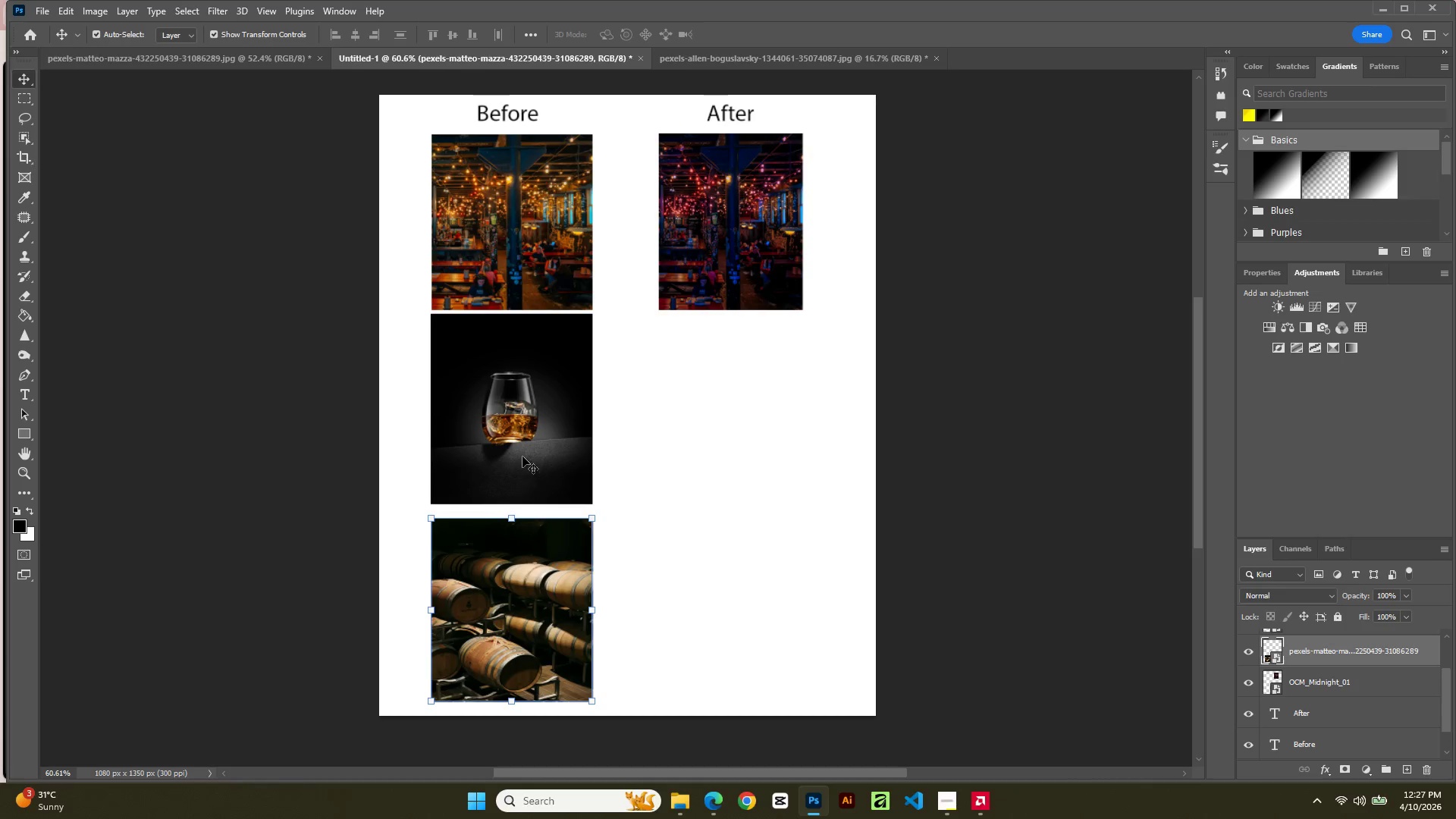 
left_click([522, 441])
 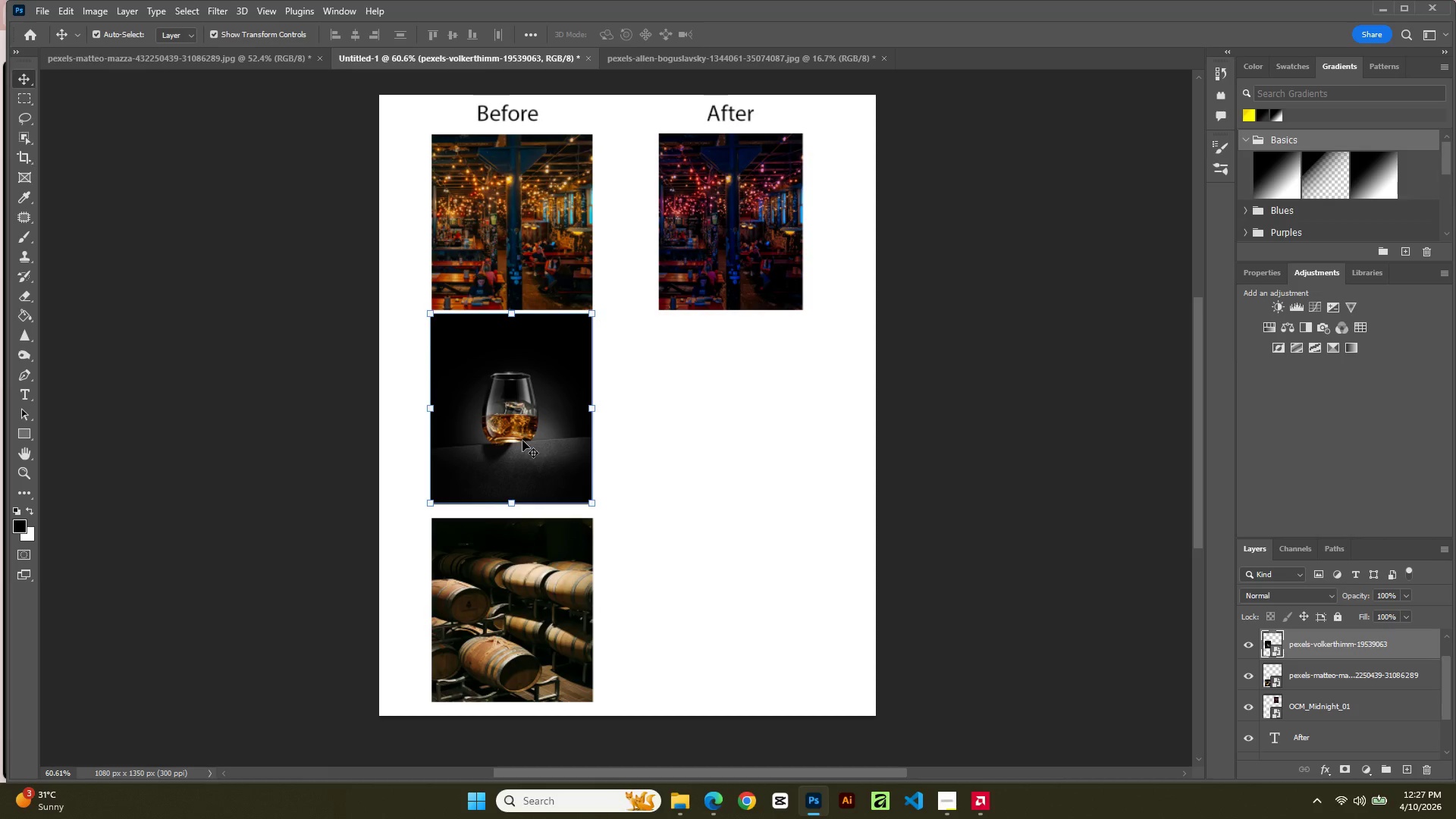 
key(ArrowDown)
 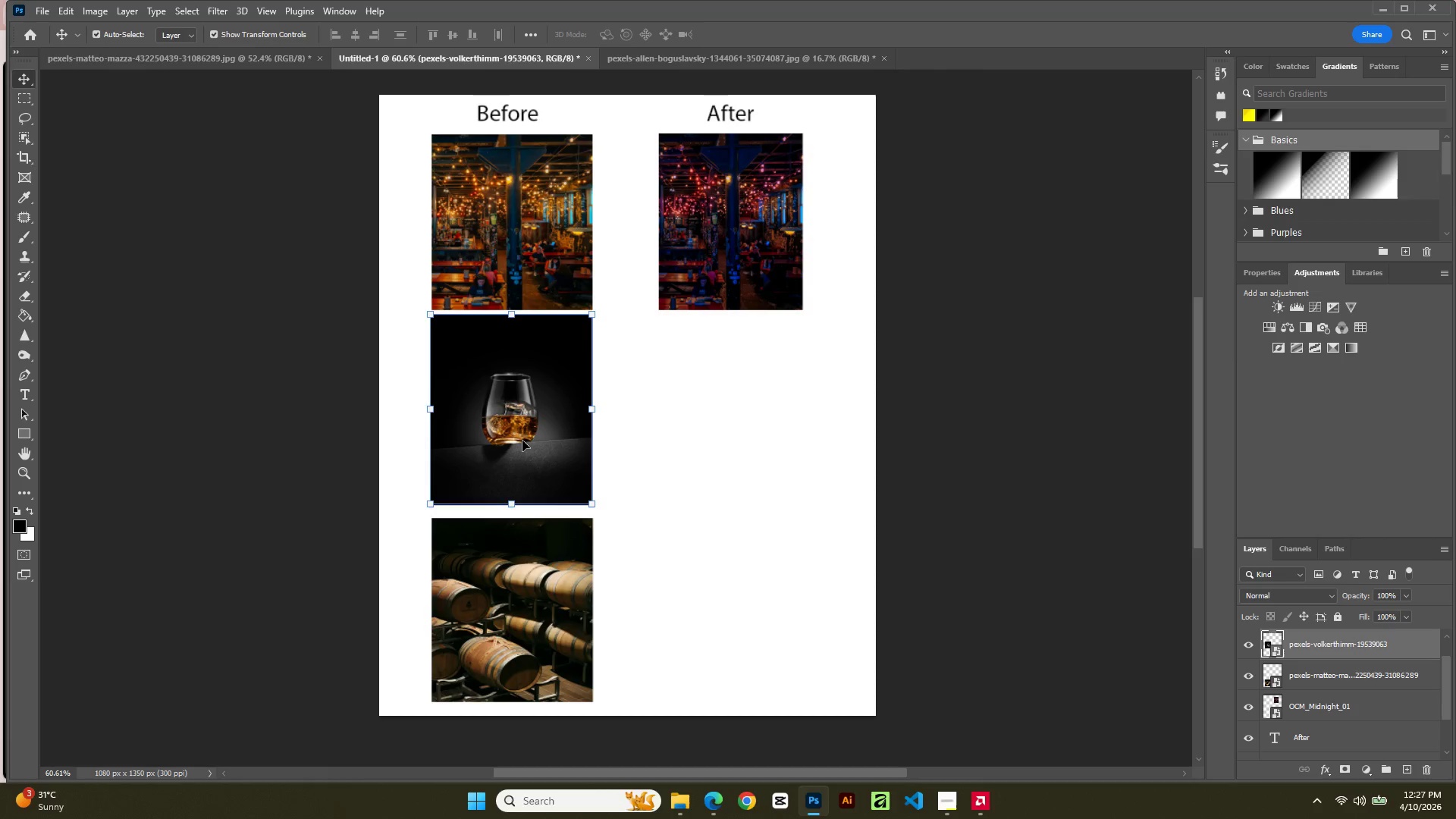 
key(ArrowDown)
 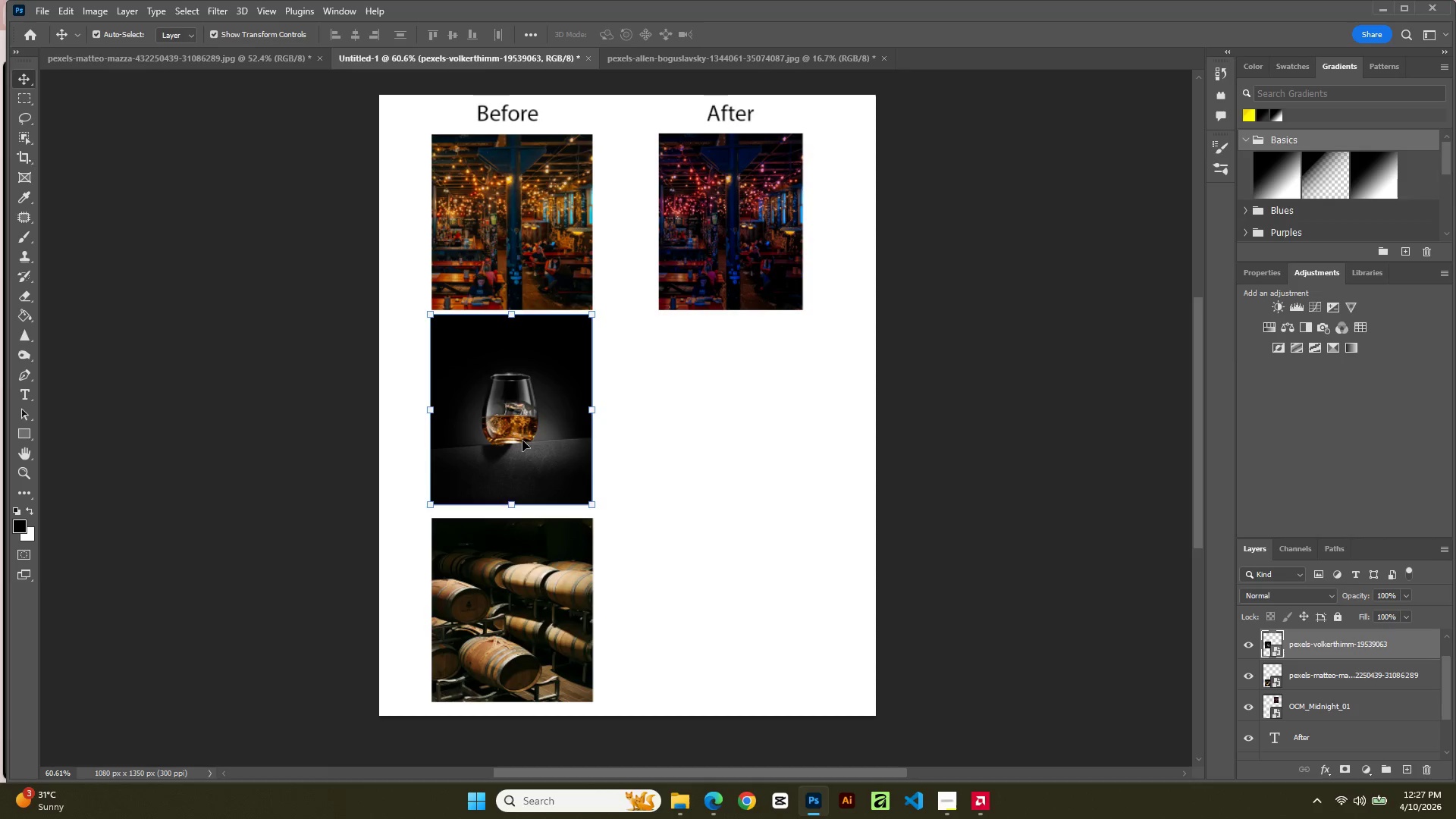 
key(ArrowDown)
 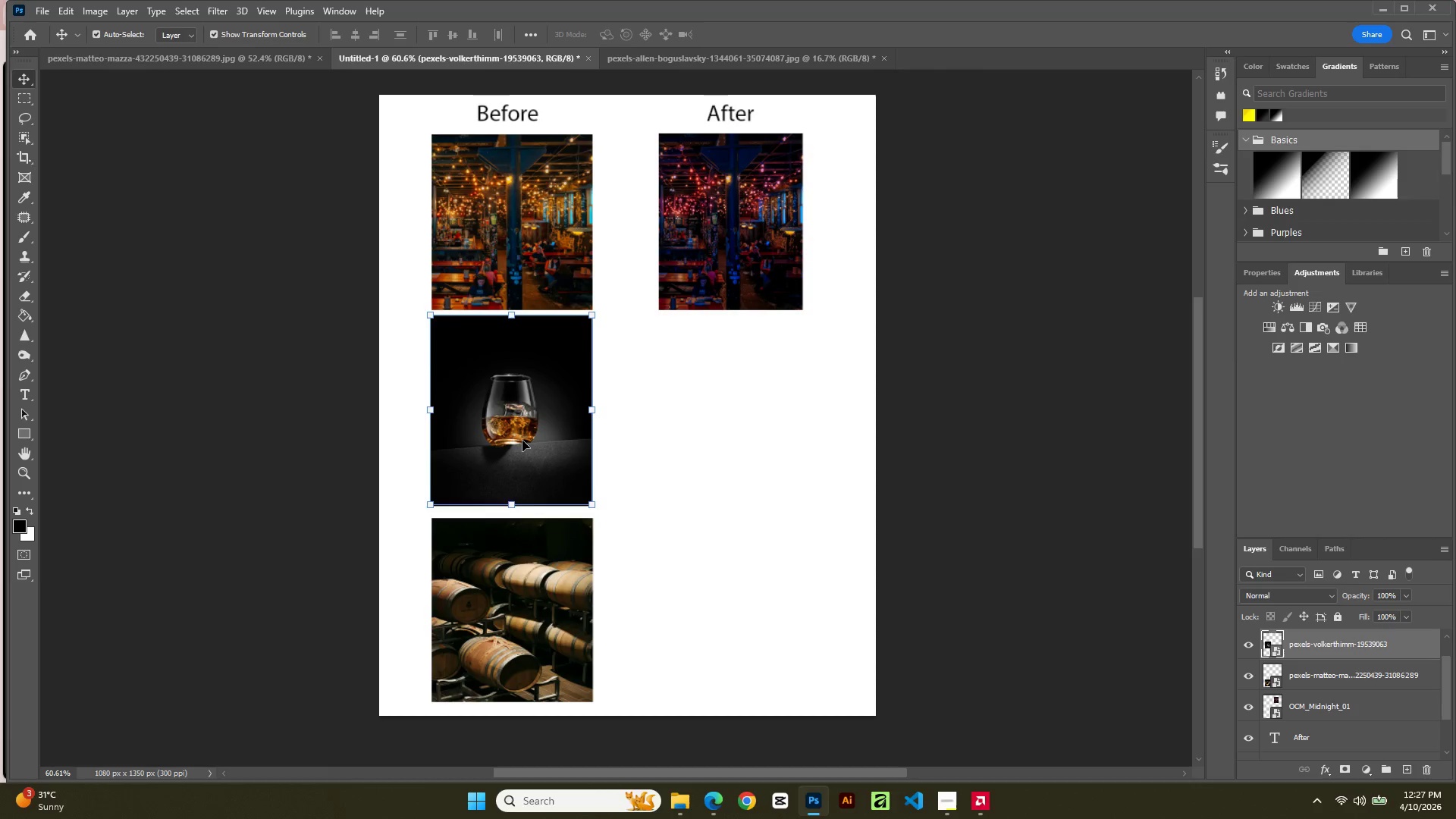 
key(ArrowDown)
 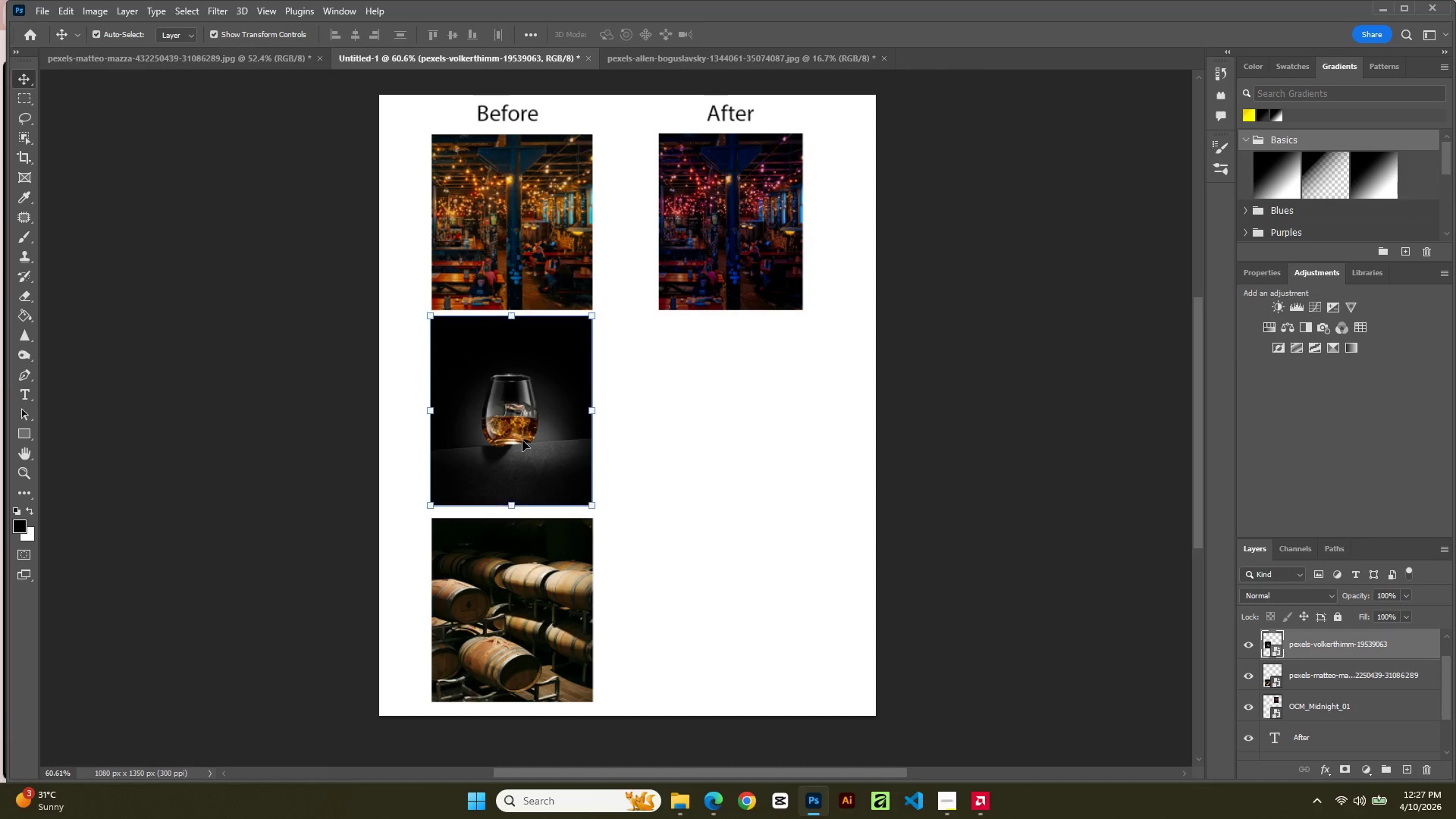 
key(ArrowDown)
 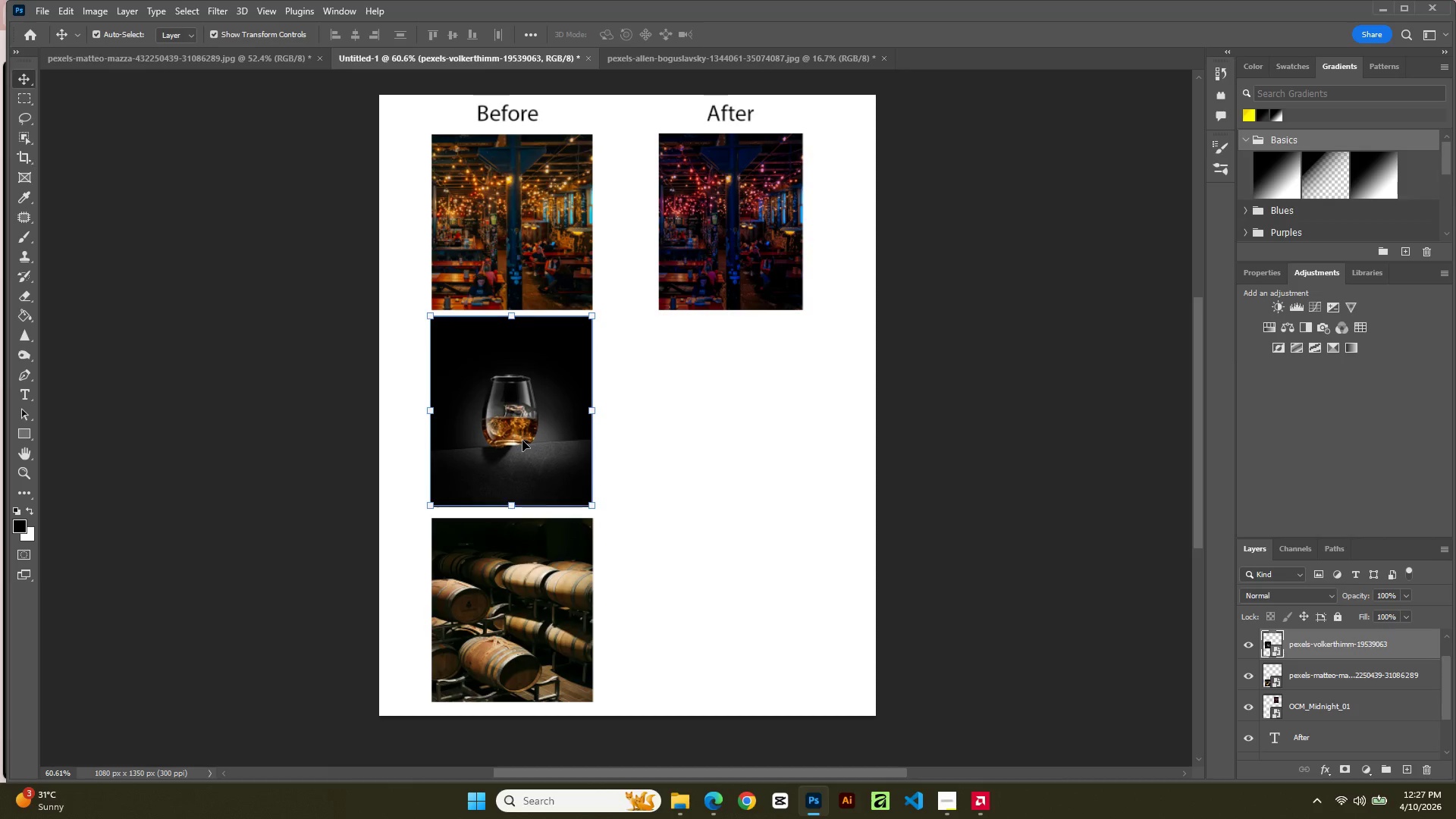 
key(ArrowDown)
 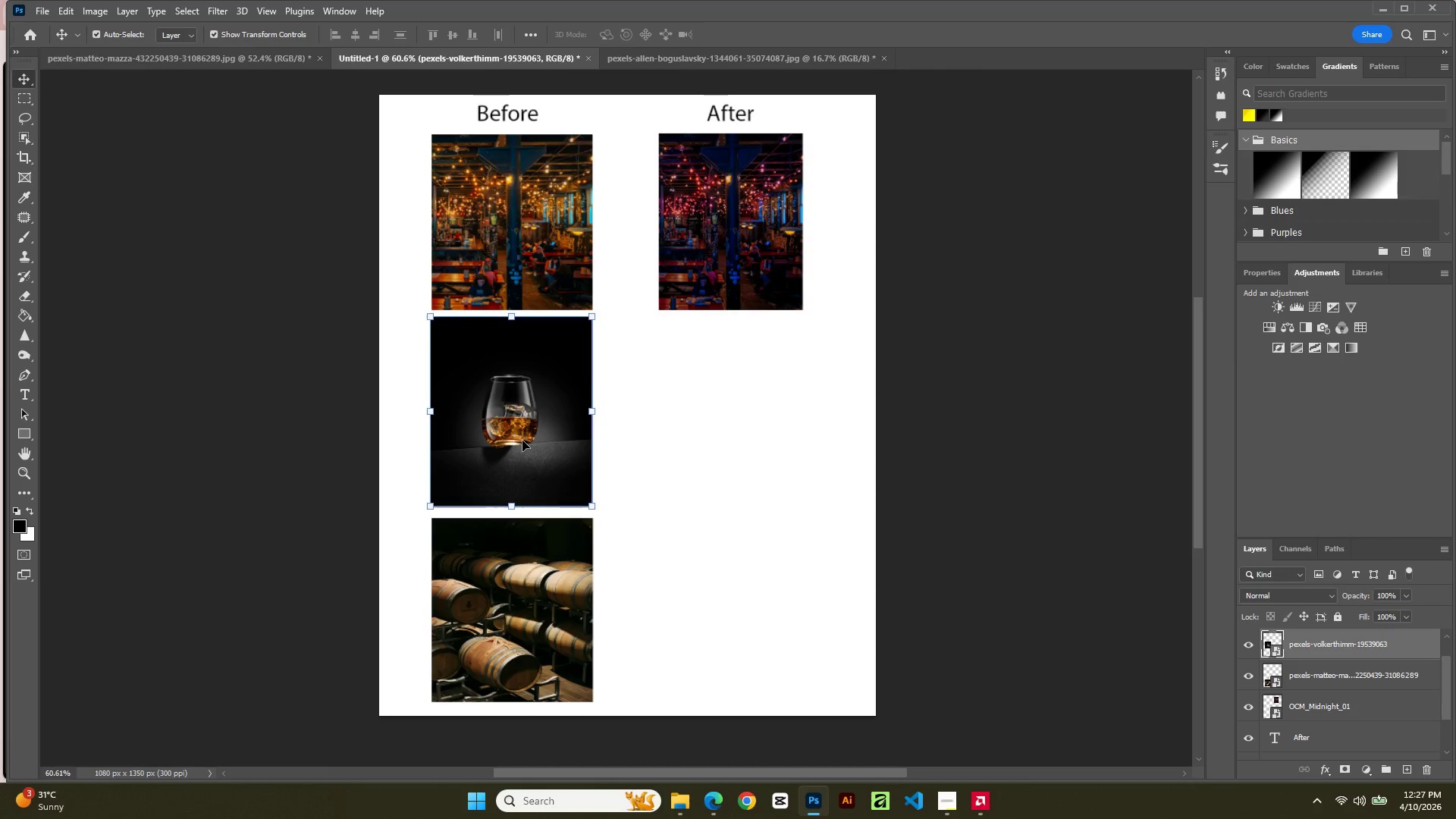 
key(ArrowDown)
 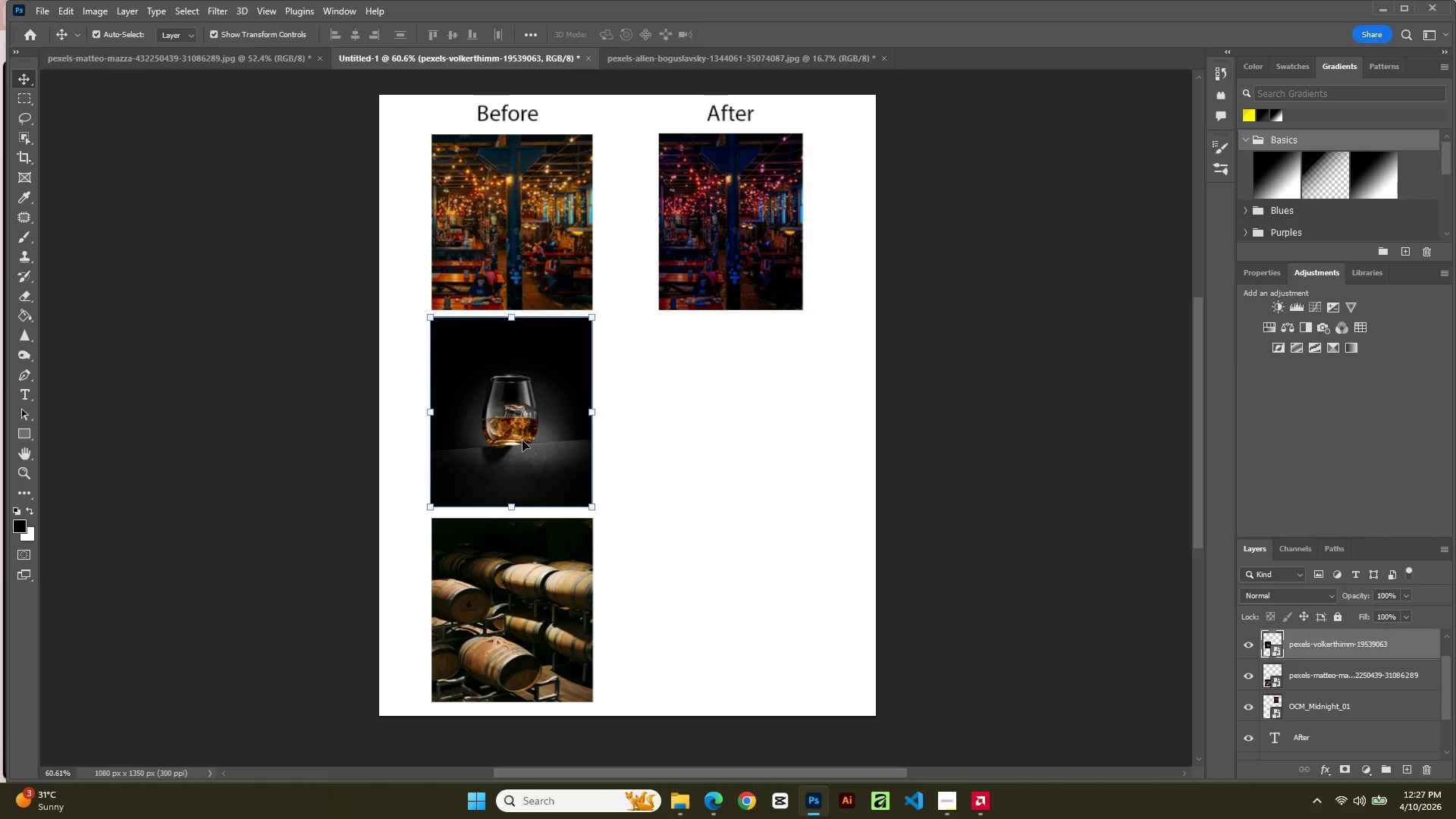 
key(ArrowDown)
 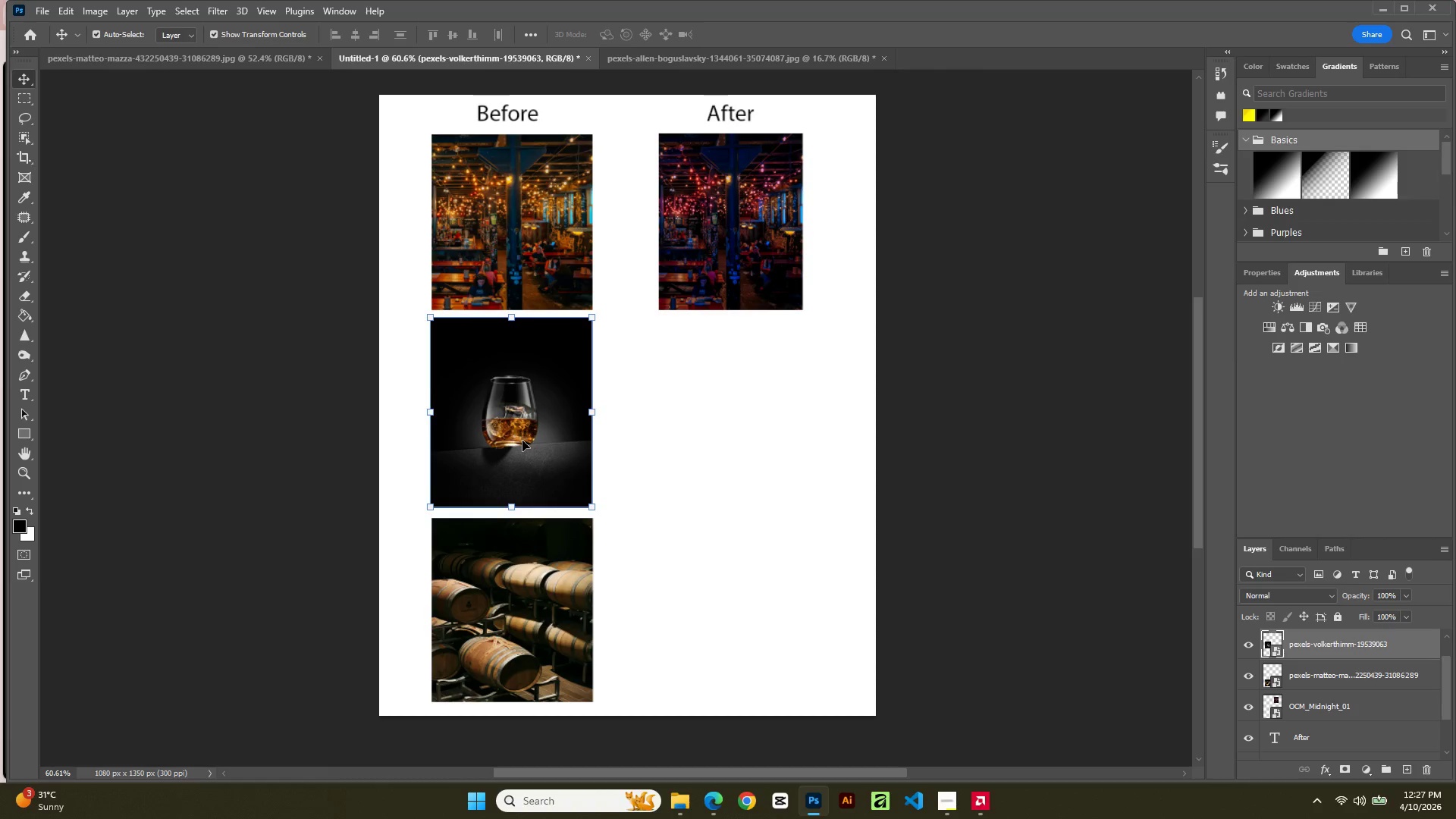 
key(ArrowDown)
 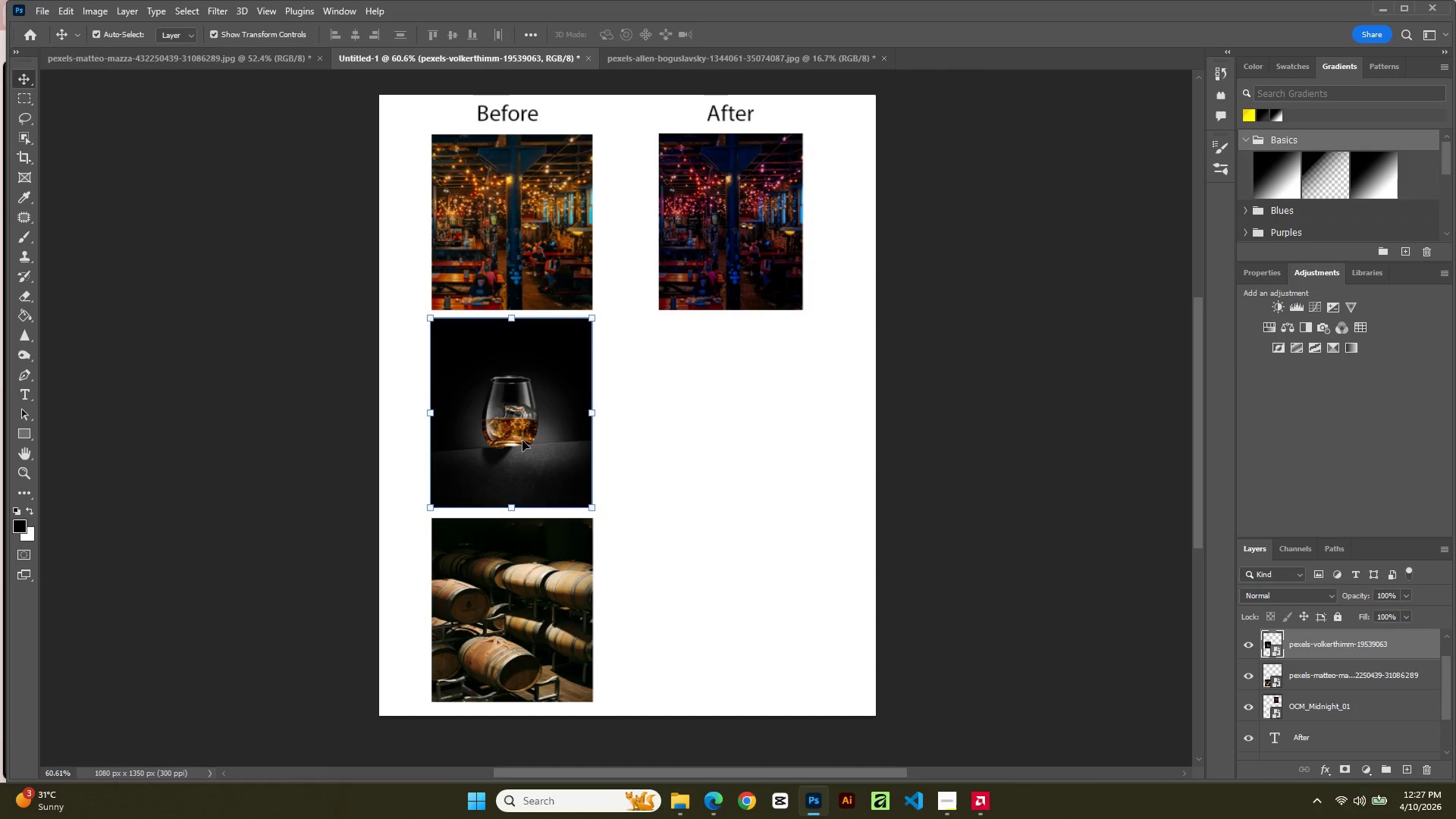 
key(ArrowDown)
 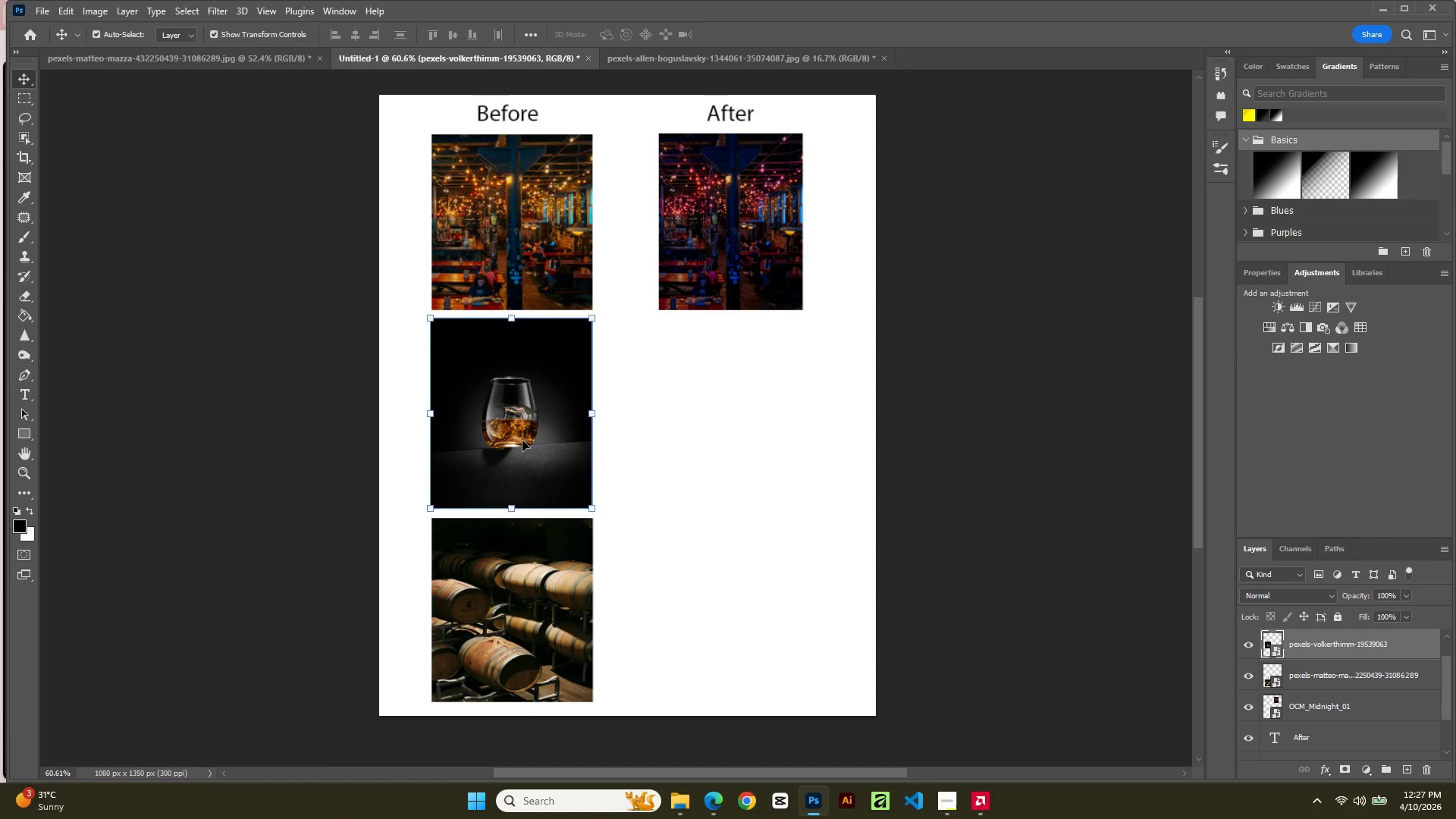 
key(ArrowDown)
 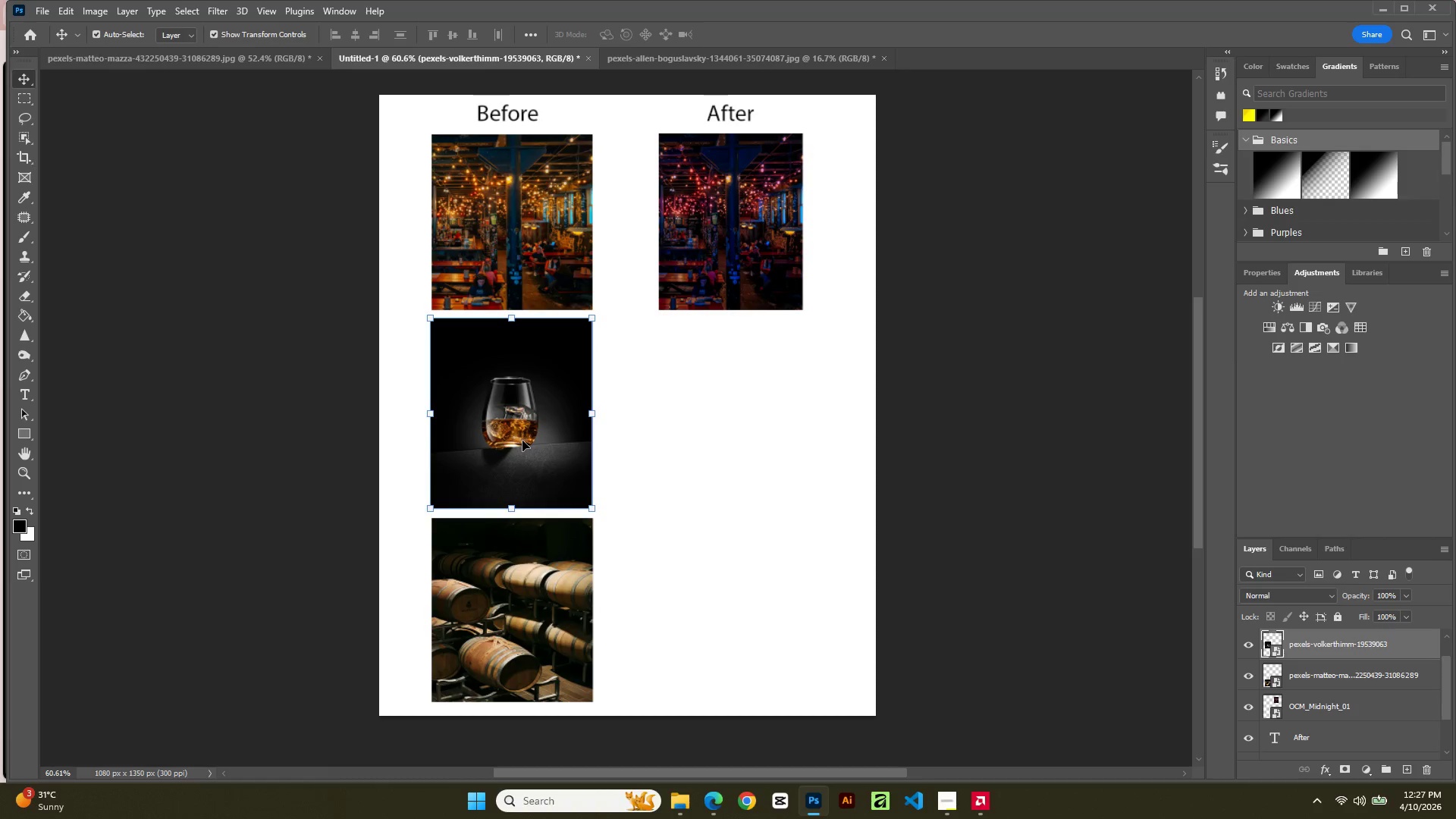 
key(ArrowDown)
 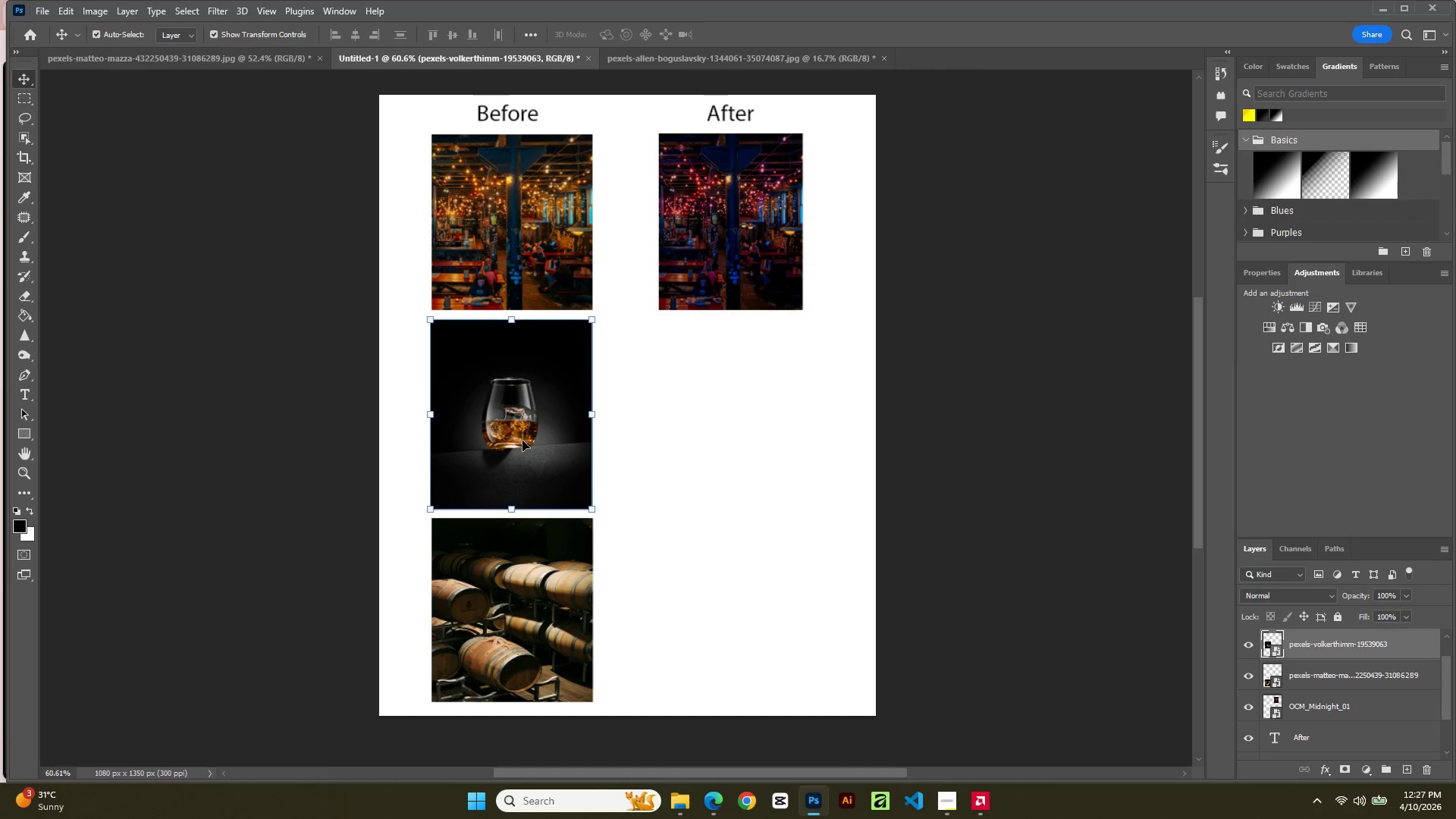 
key(ArrowDown)
 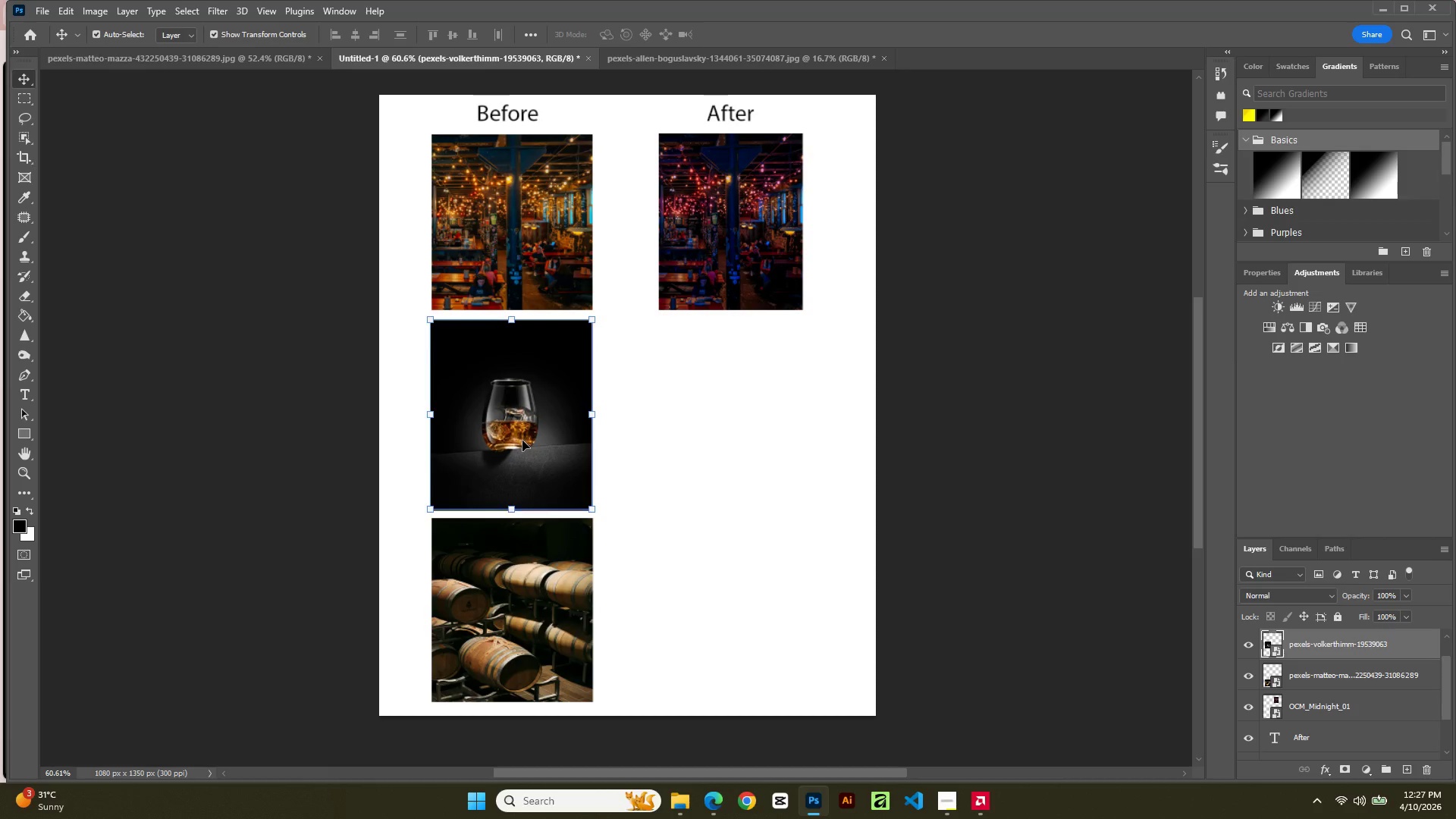 
key(ArrowDown)
 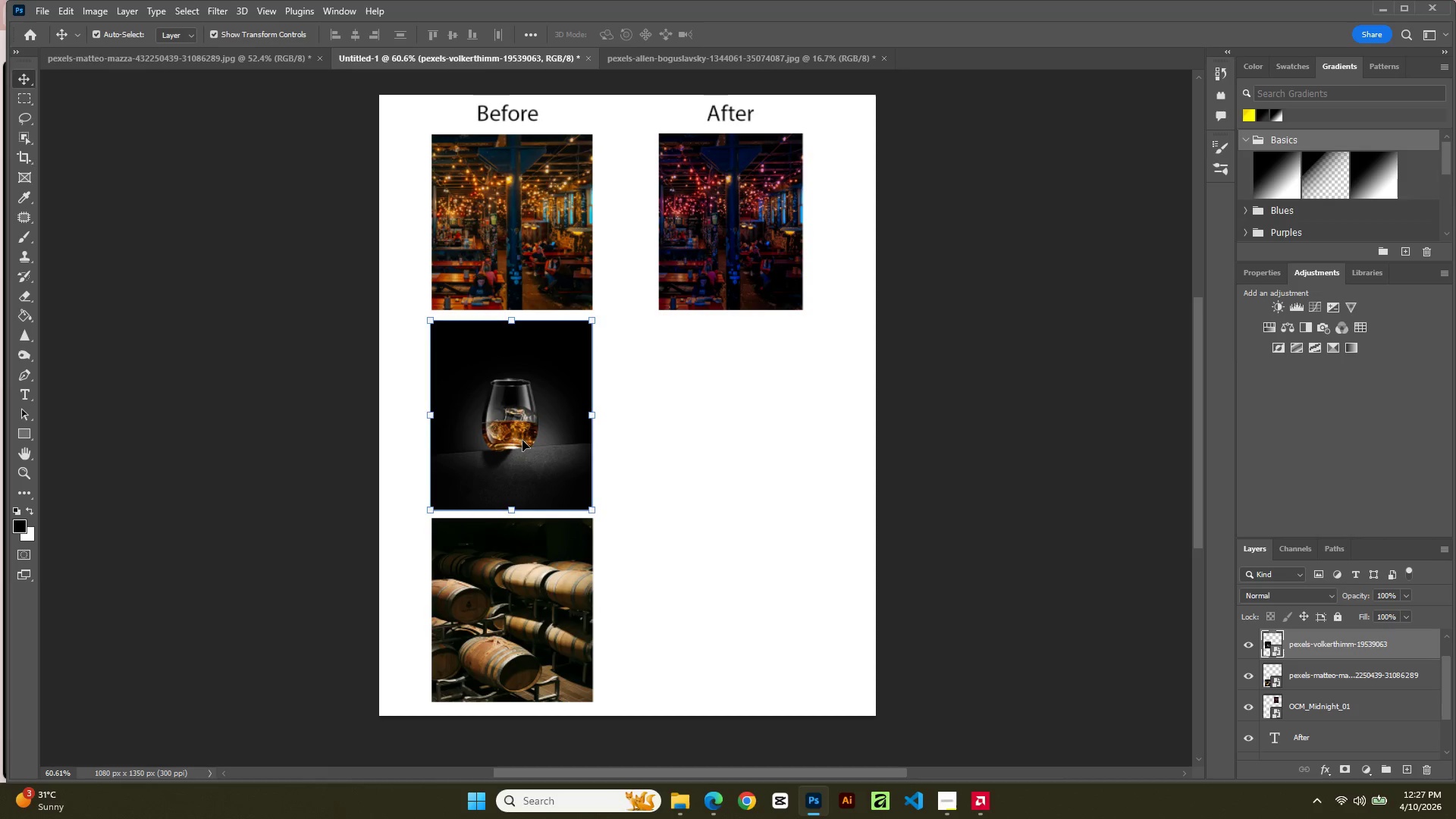 
key(ArrowDown)
 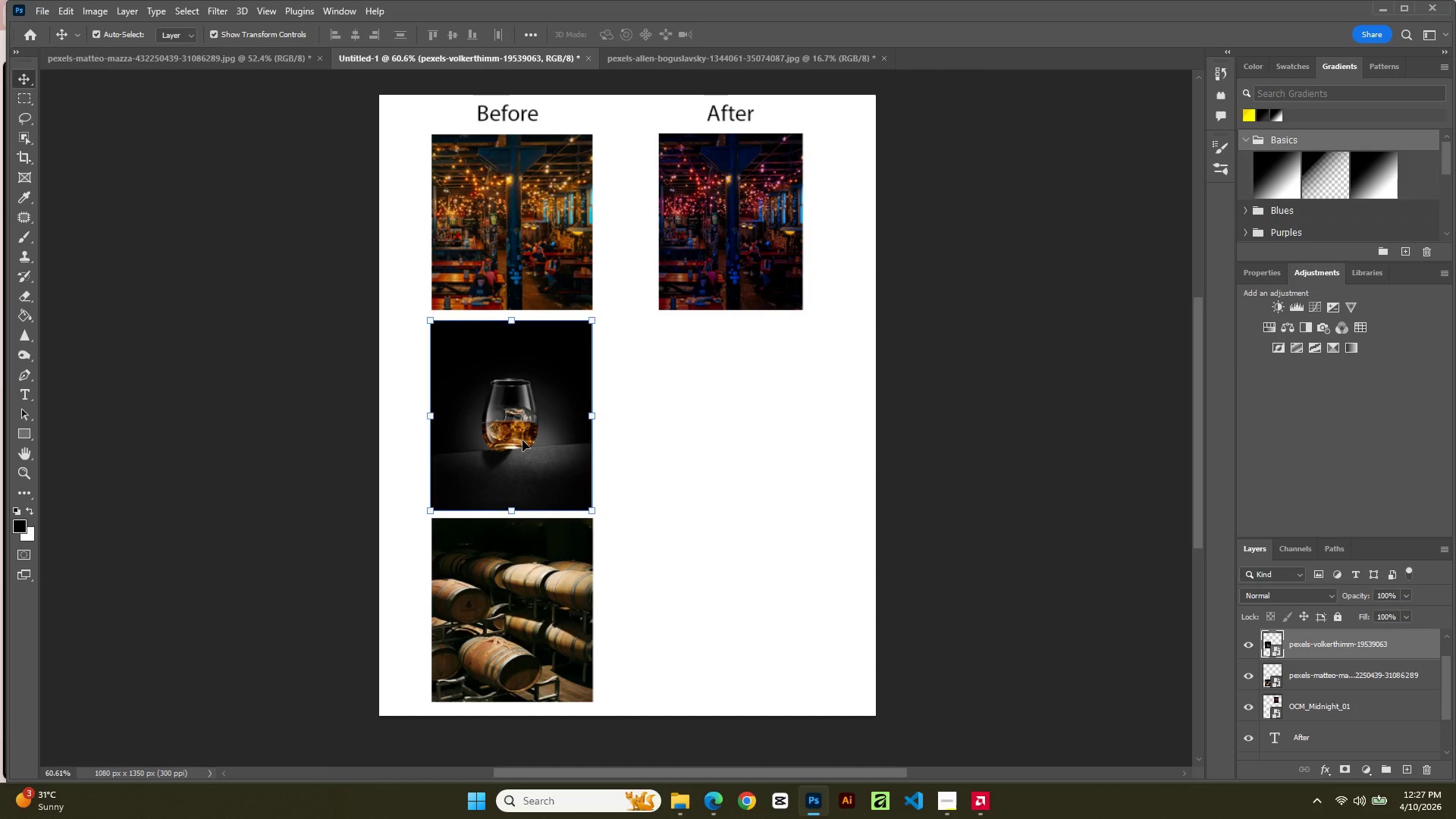 
key(ArrowDown)
 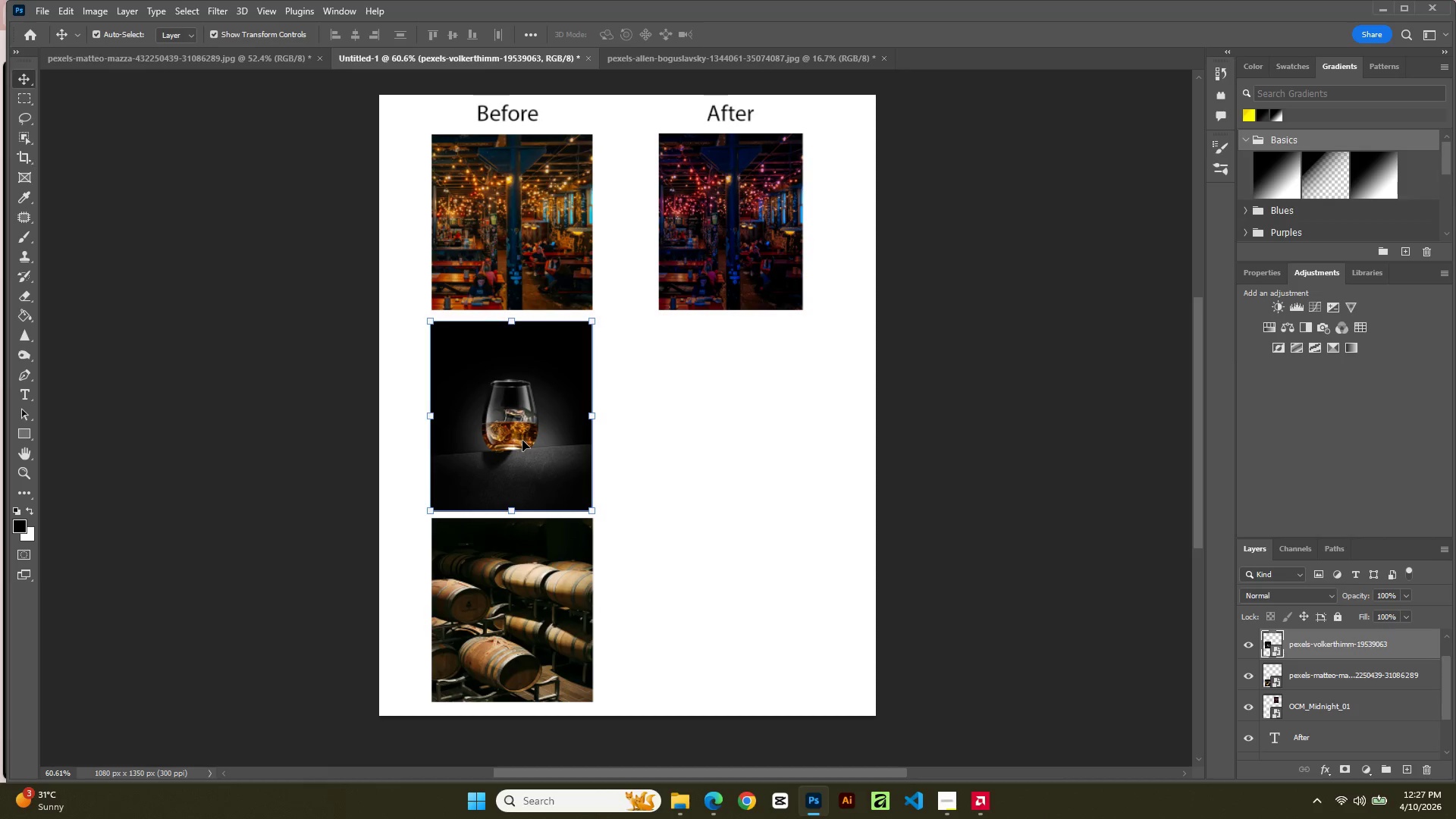 
key(ArrowDown)
 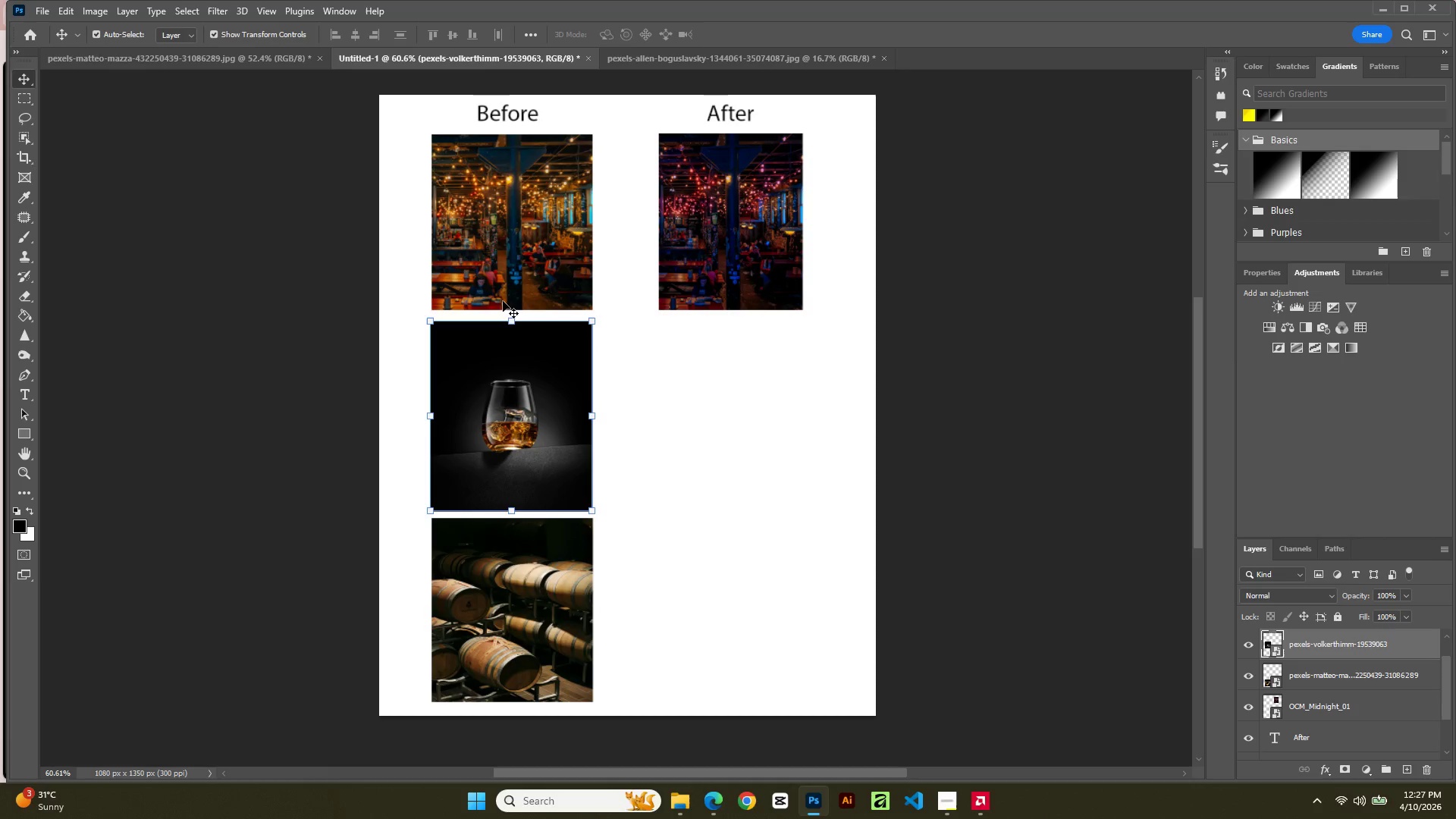 
left_click([518, 262])
 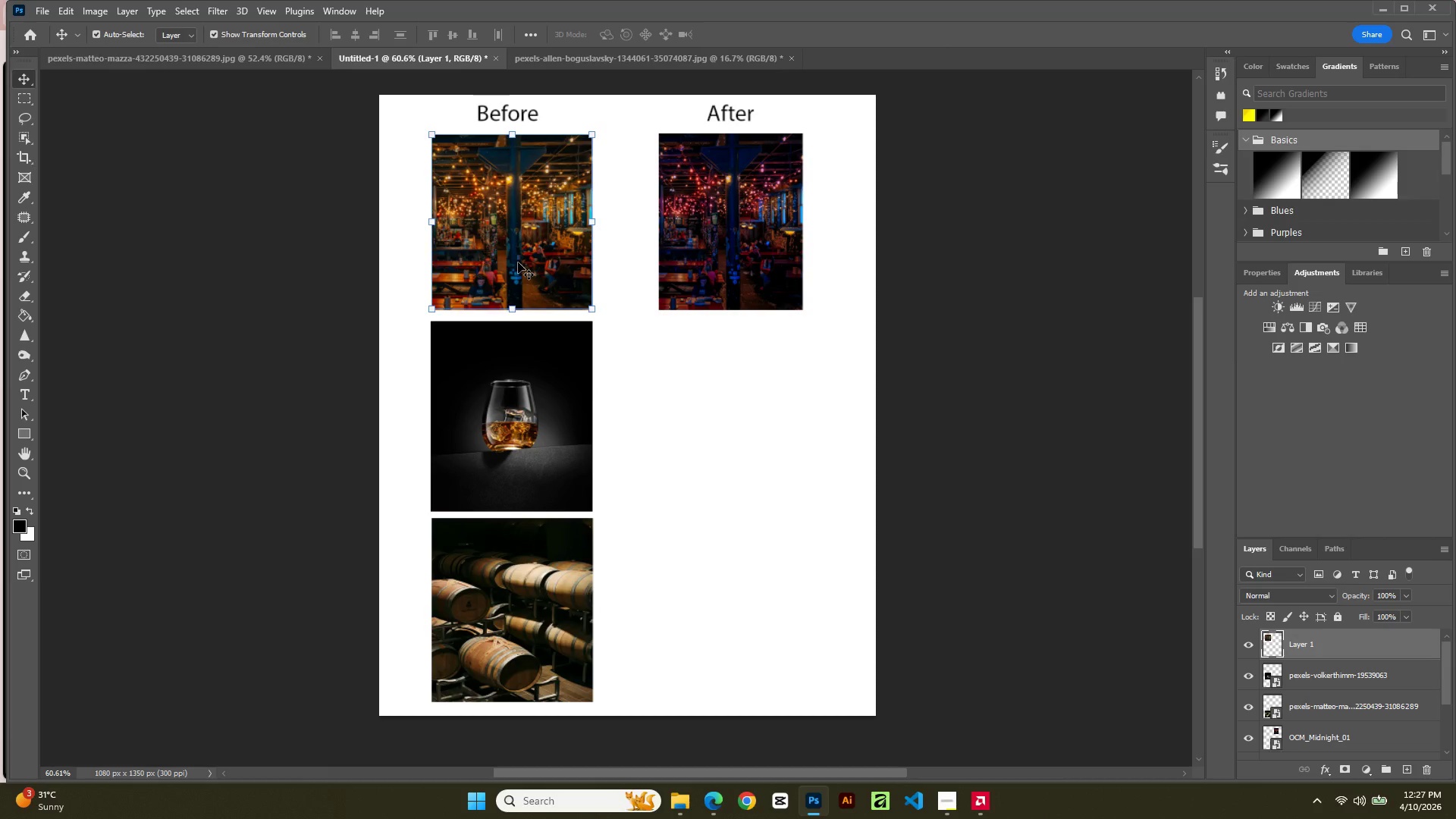 
key(ArrowDown)
 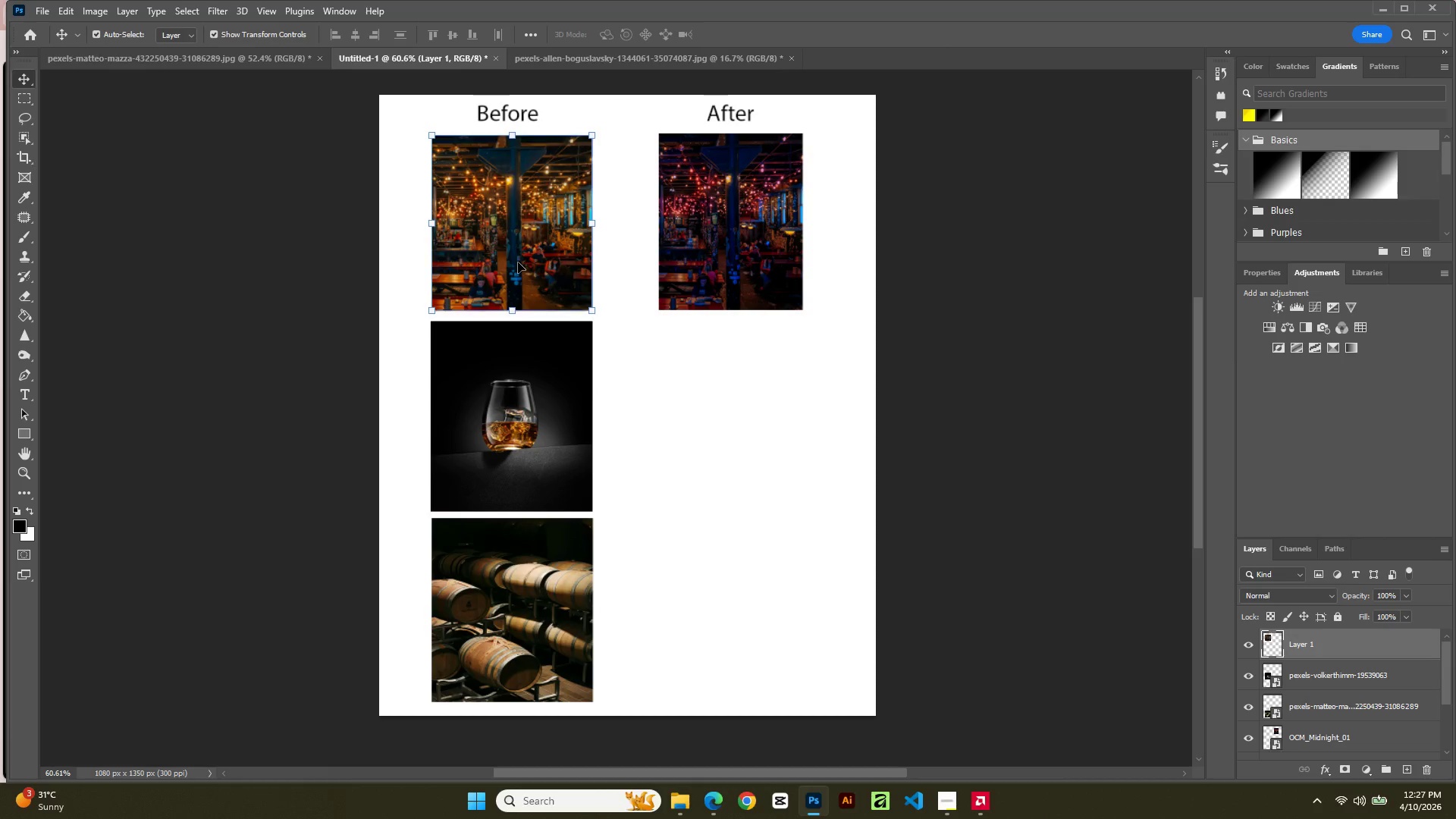 
key(ArrowDown)
 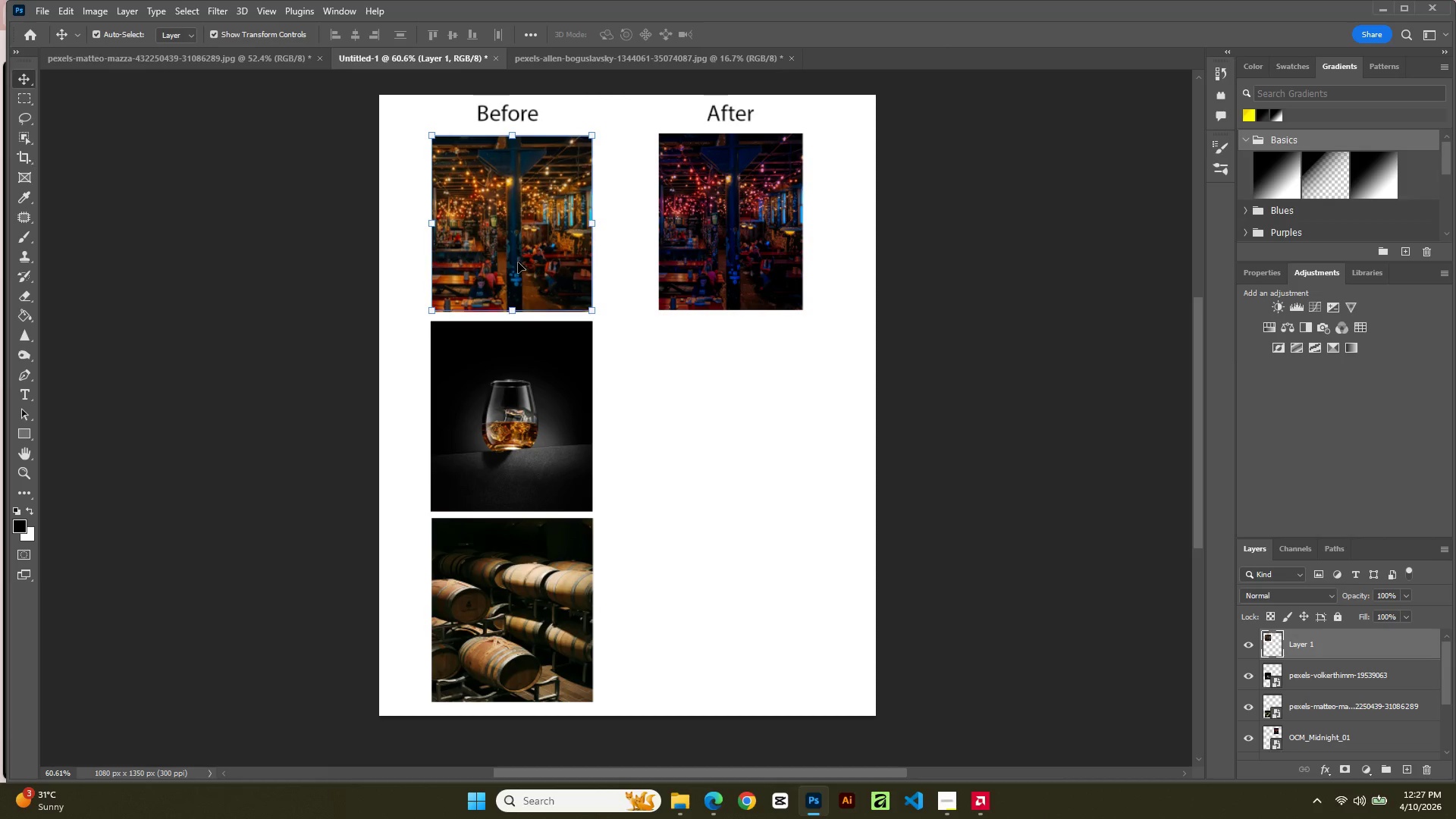 
key(ArrowDown)
 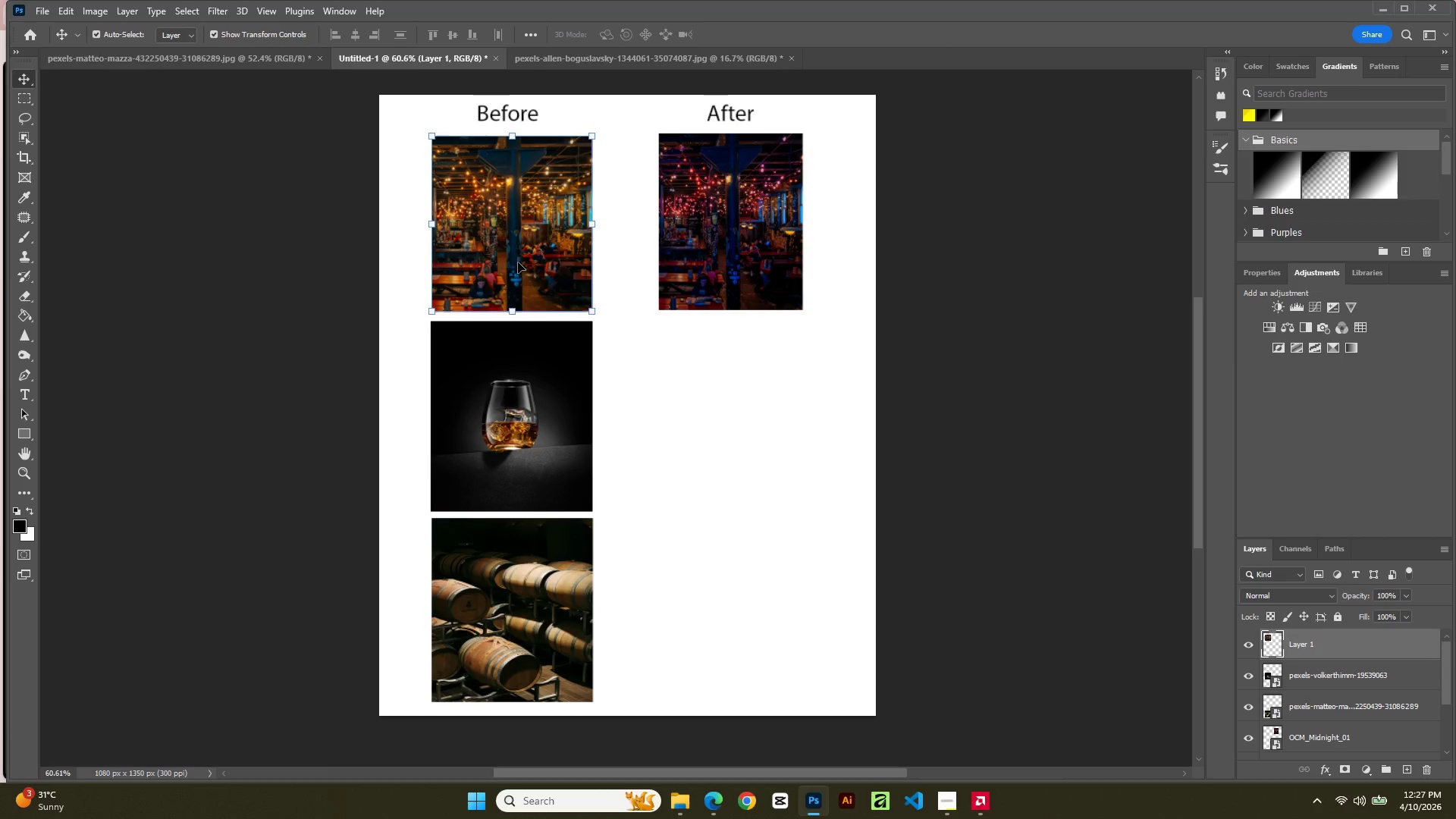 
key(ArrowDown)
 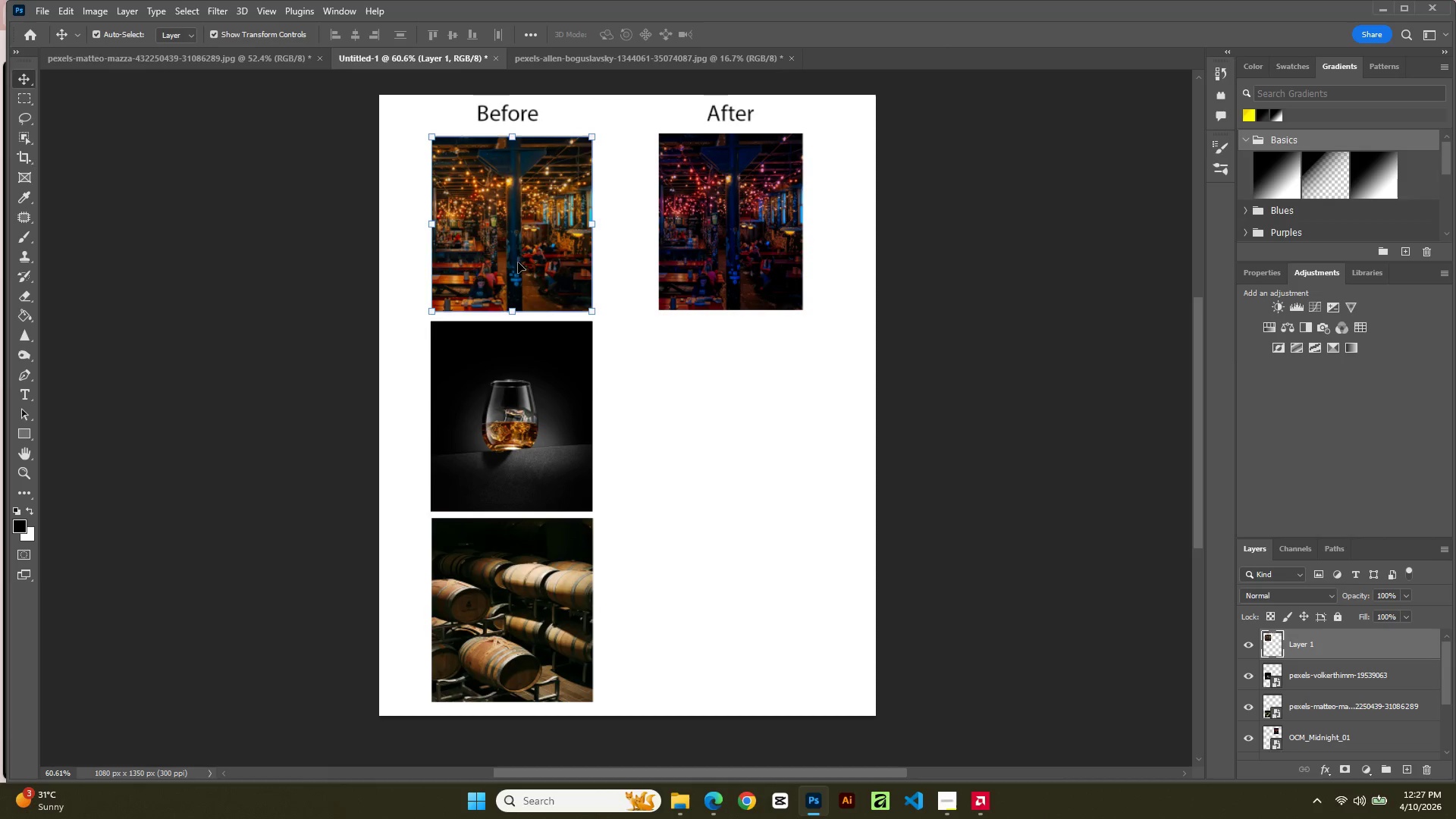 
key(ArrowDown)
 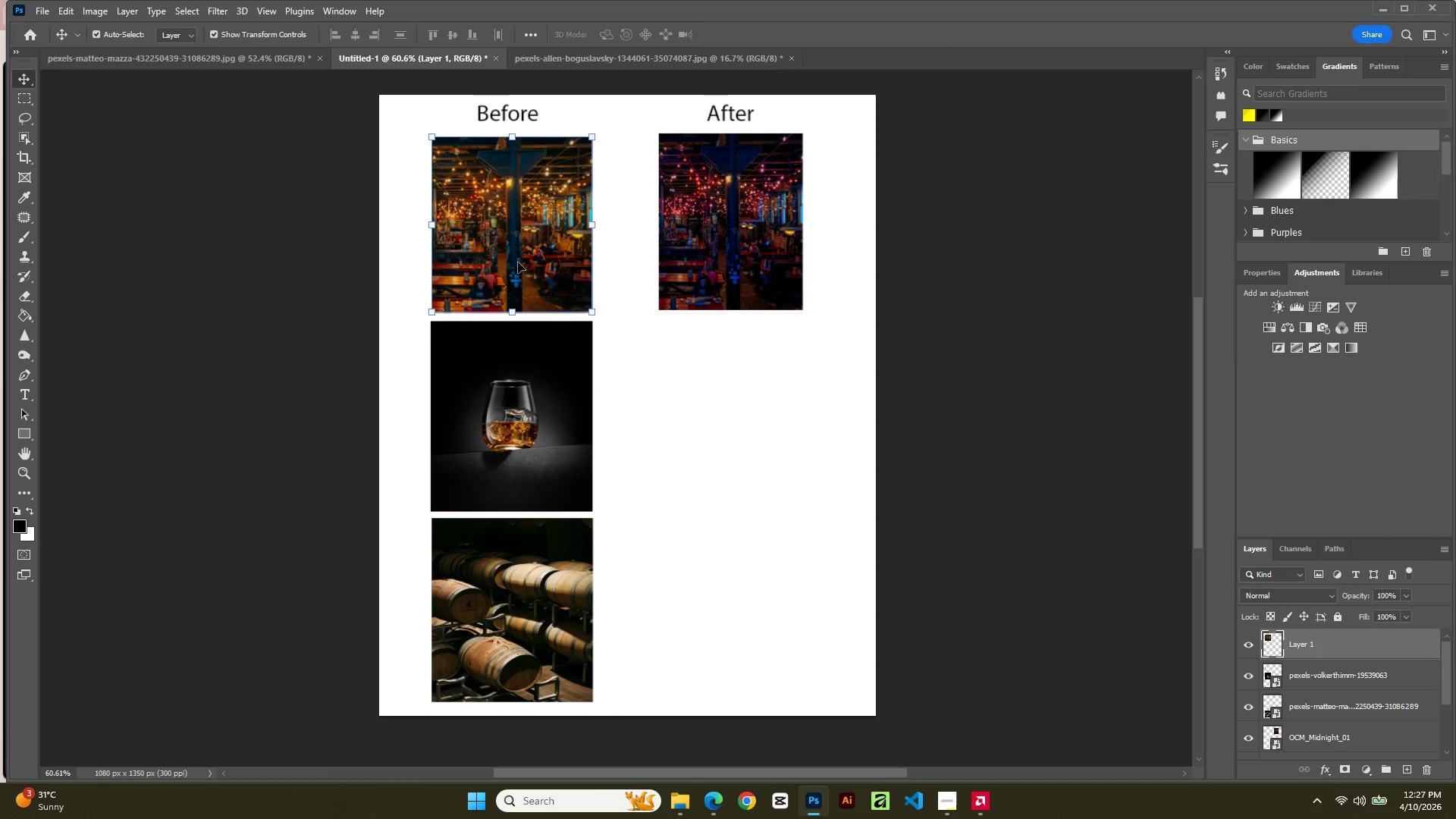 
key(ArrowDown)
 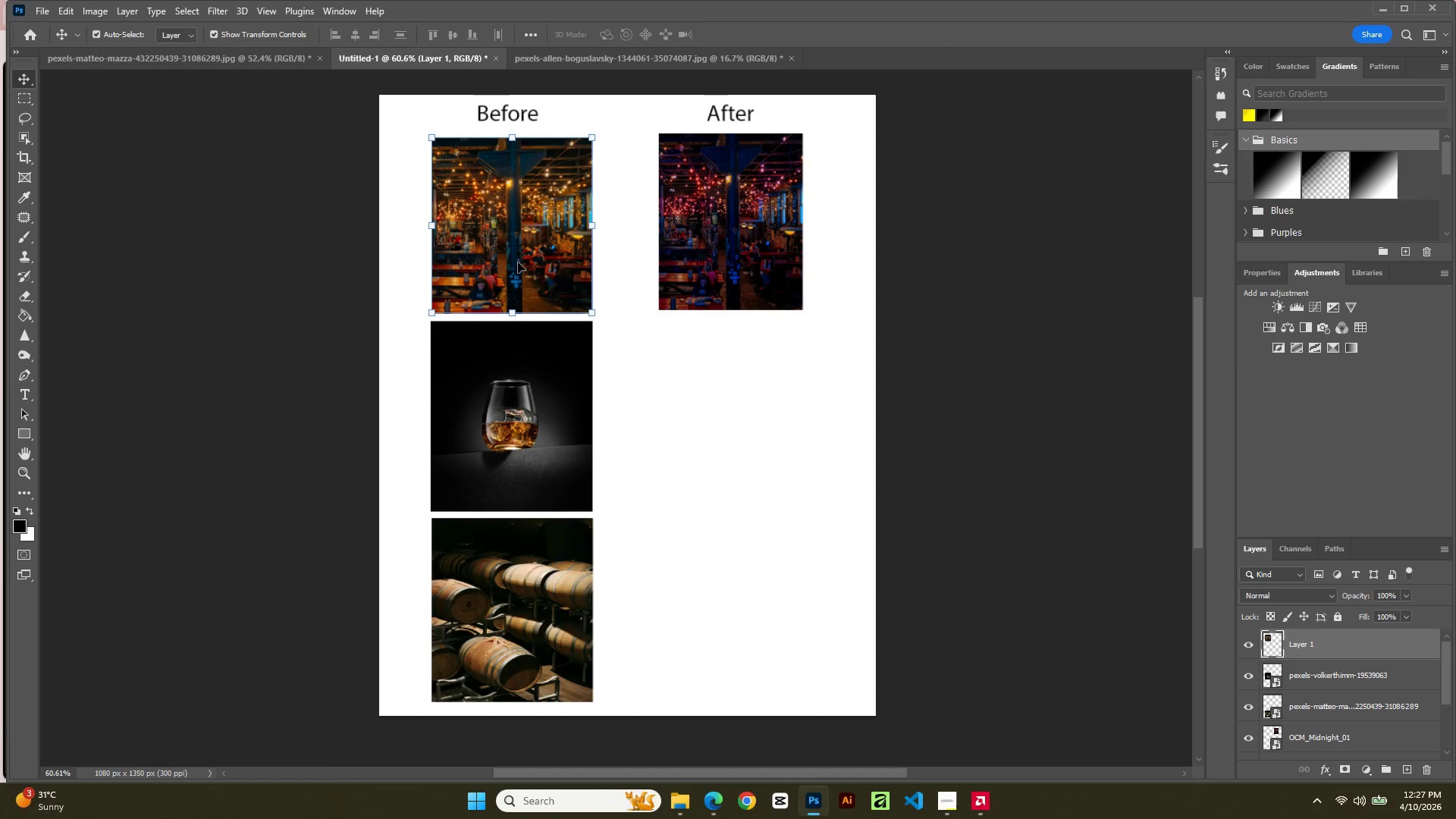 
key(ArrowDown)
 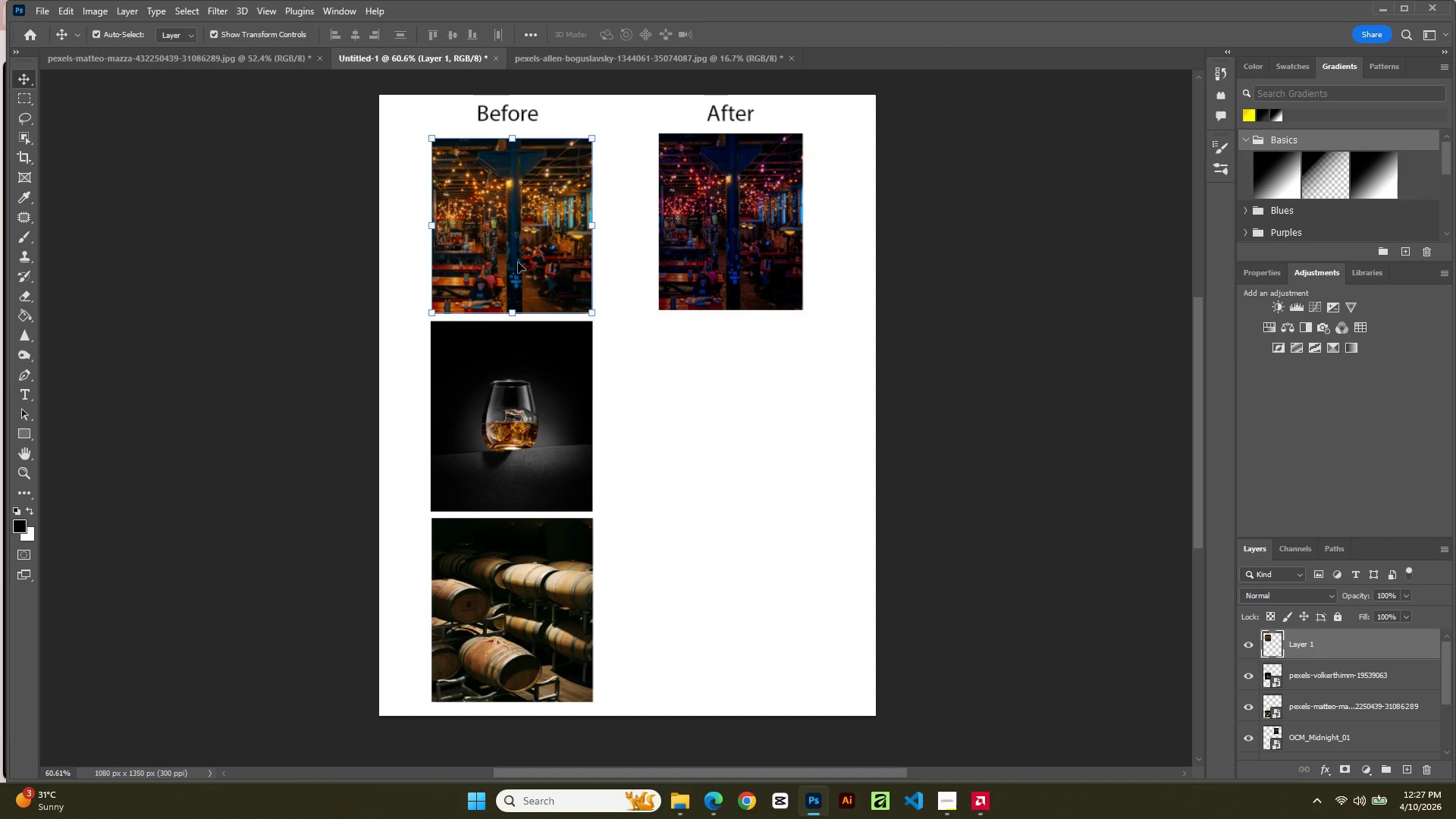 
key(ArrowDown)
 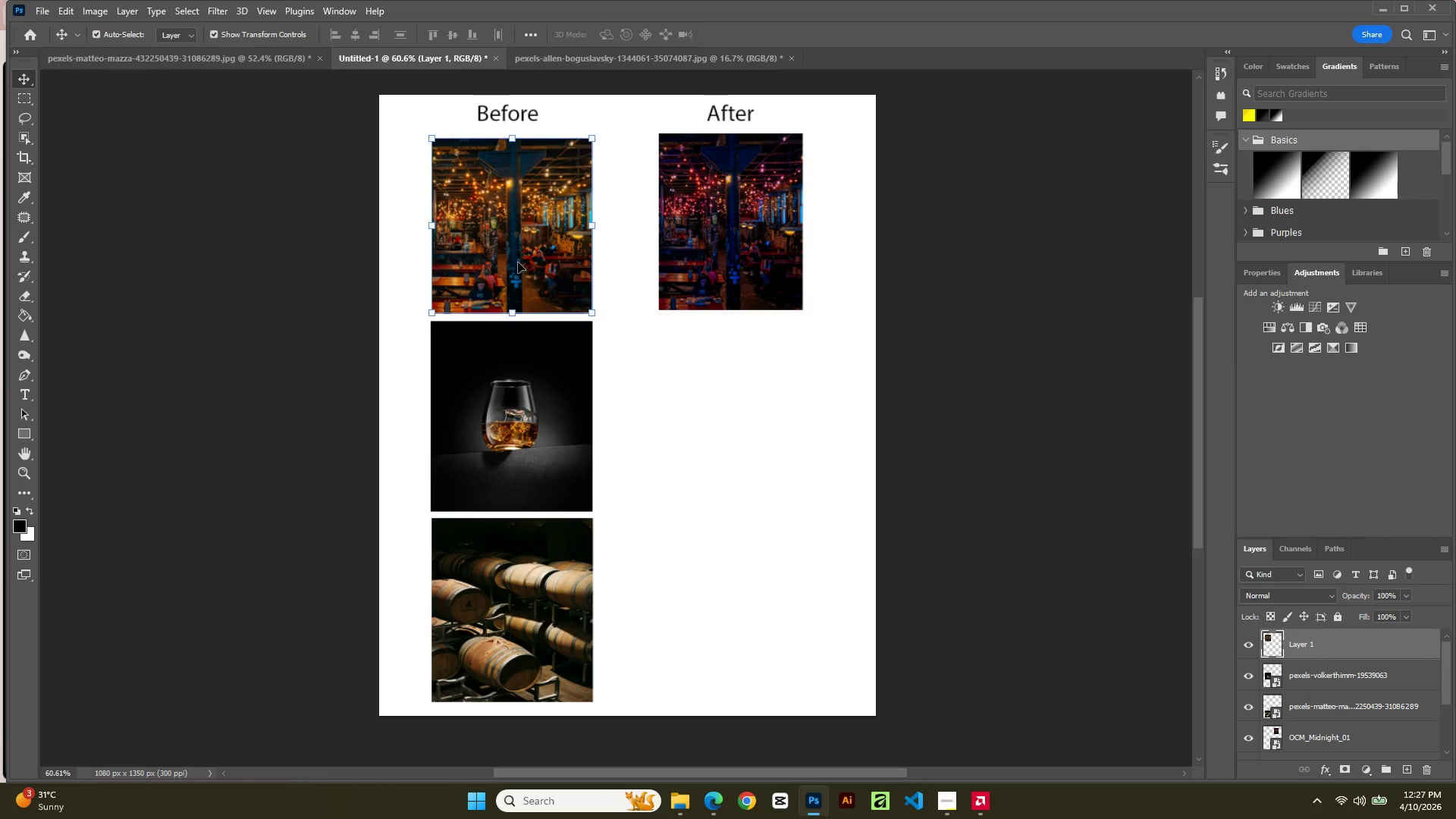 
key(ArrowDown)
 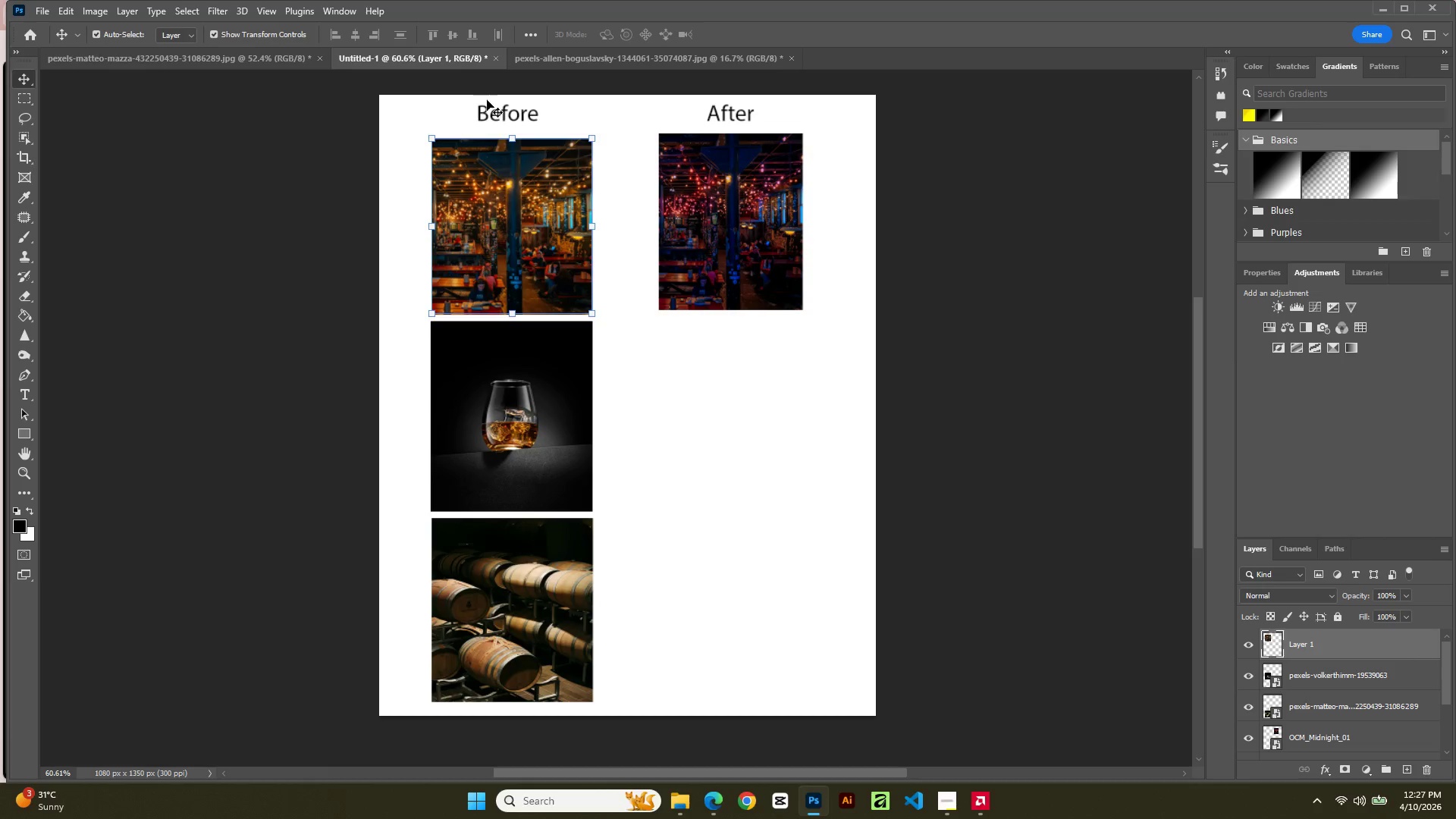 
left_click([490, 108])
 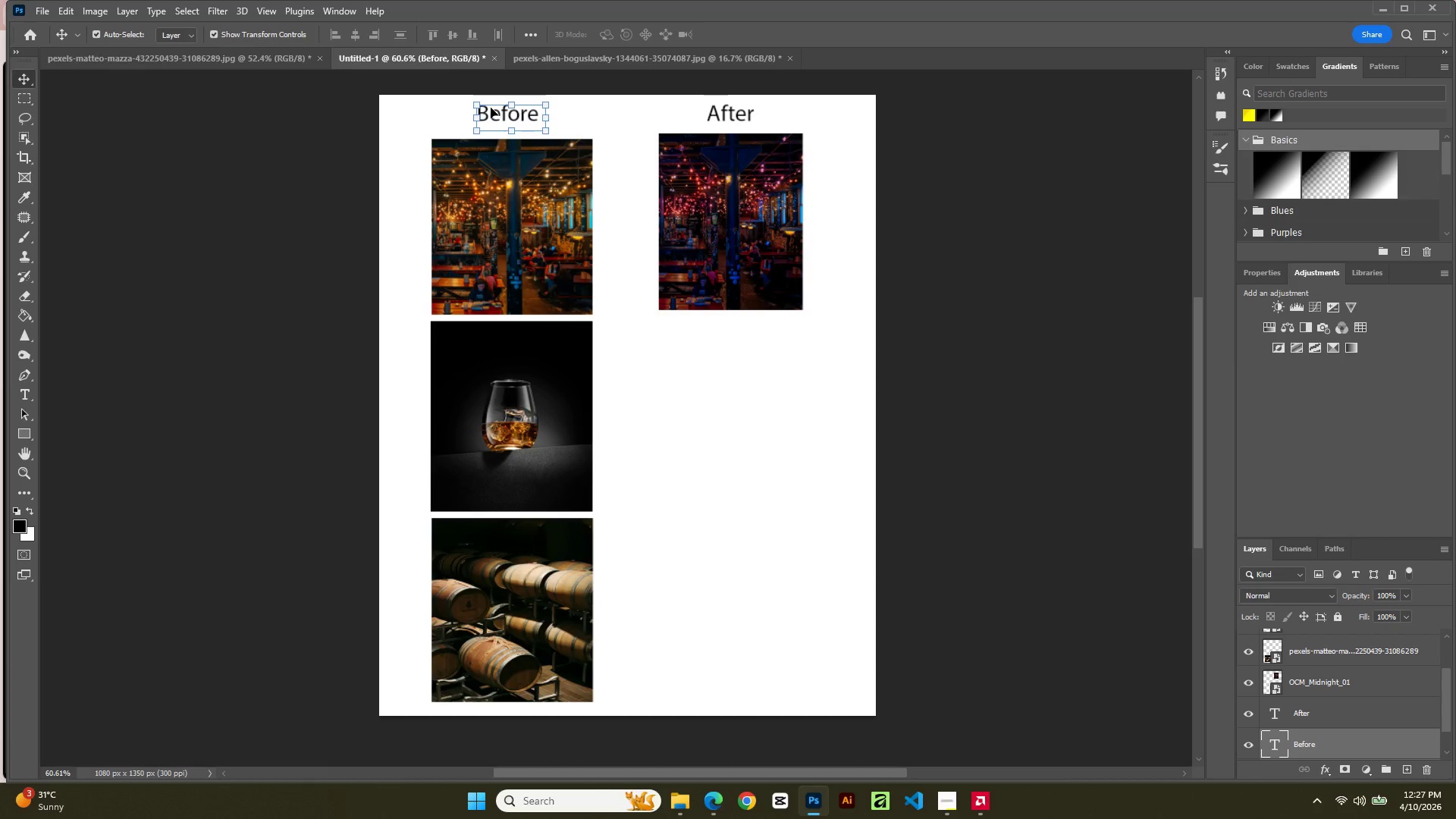 
key(ArrowDown)
 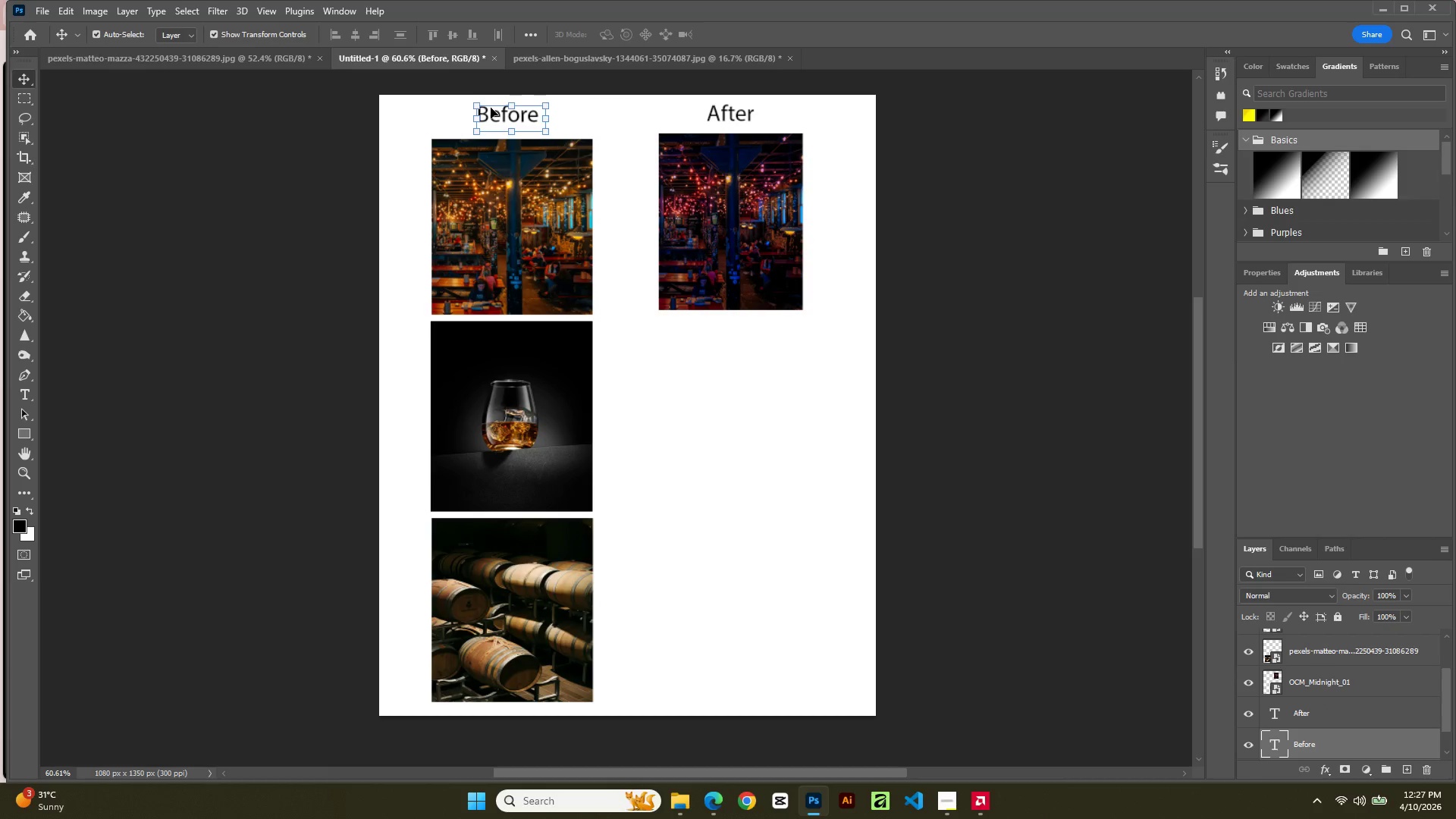 
key(ArrowDown)
 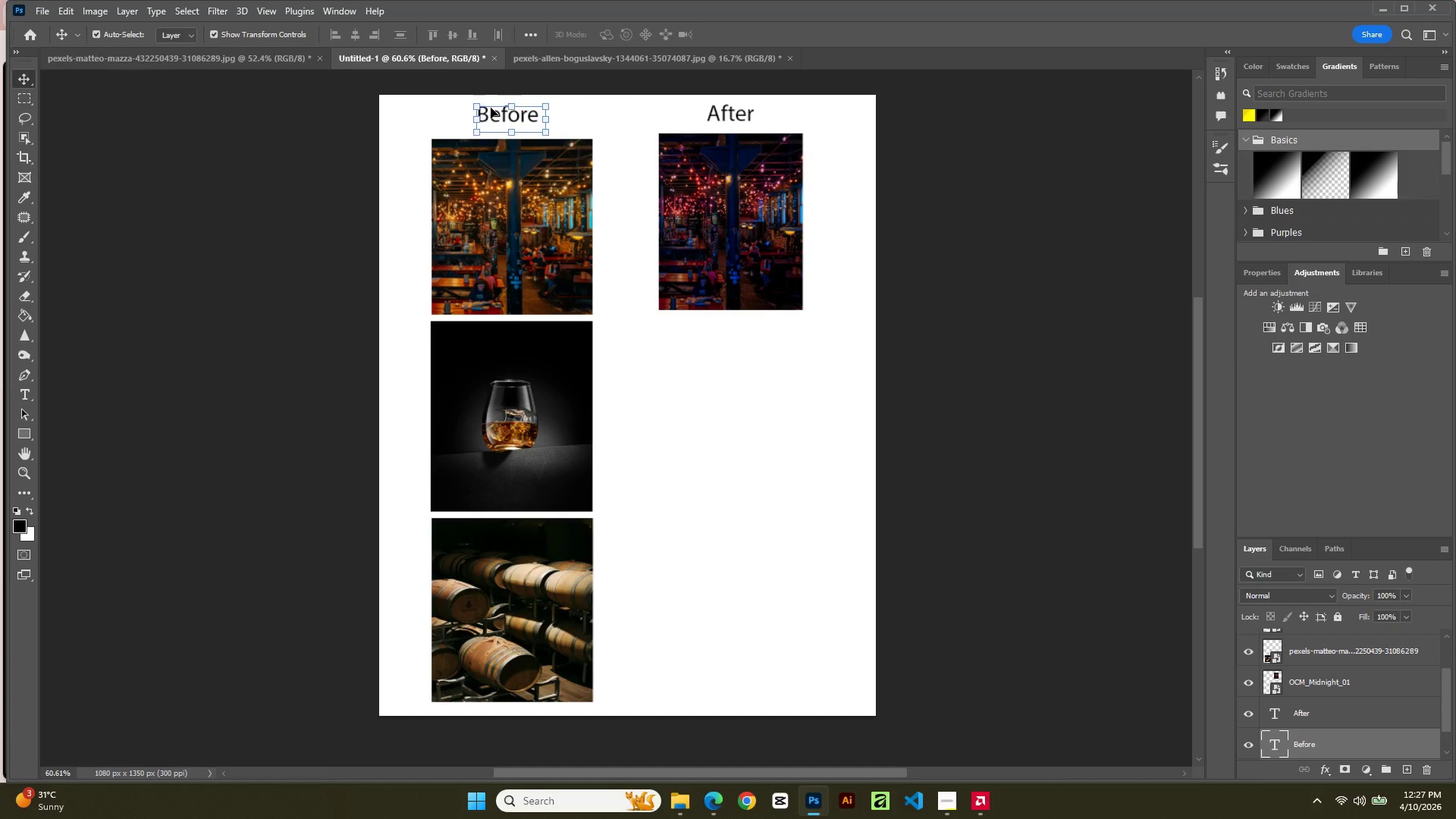 
key(ArrowDown)
 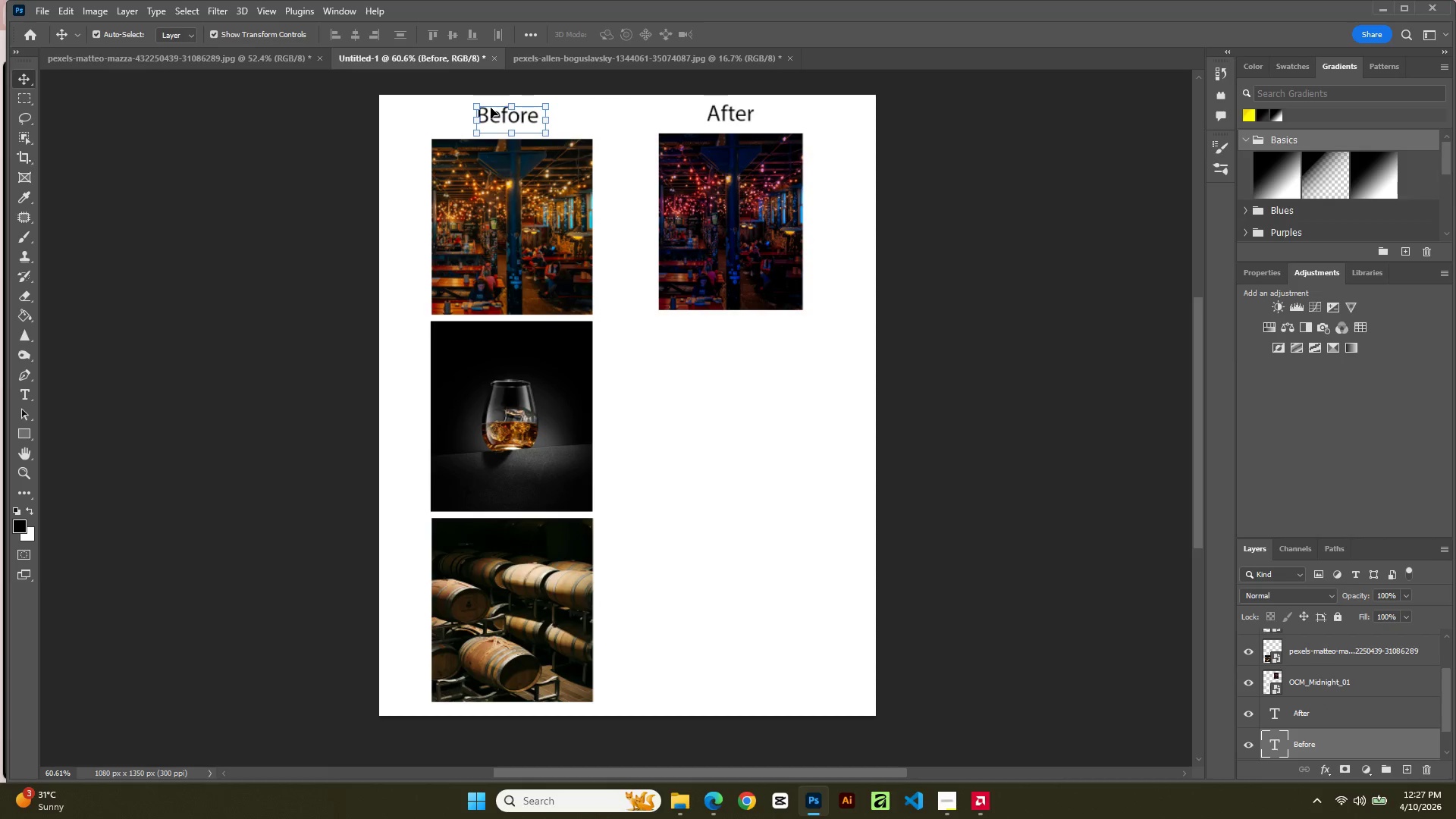 
key(ArrowDown)
 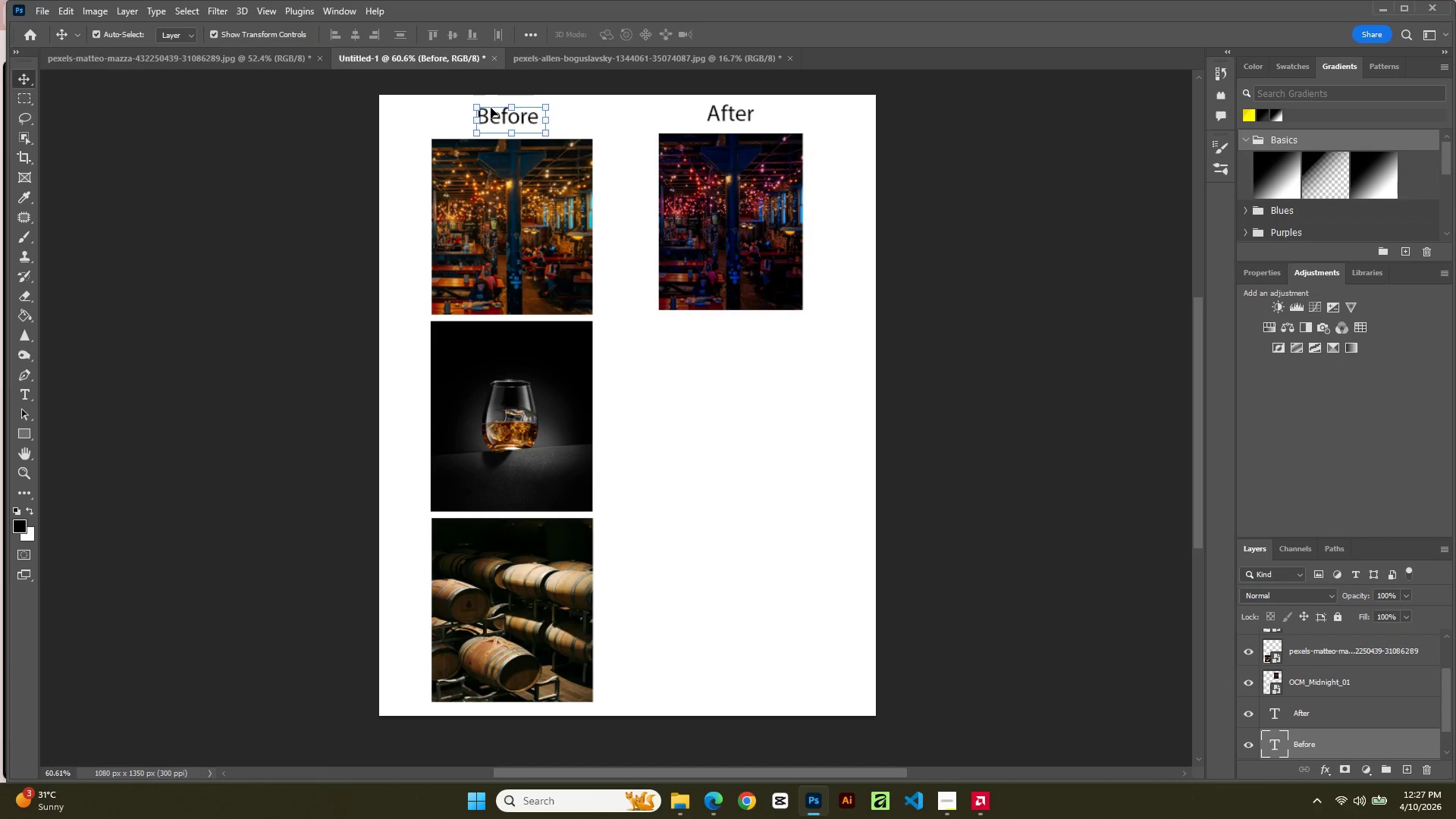 
key(ArrowDown)
 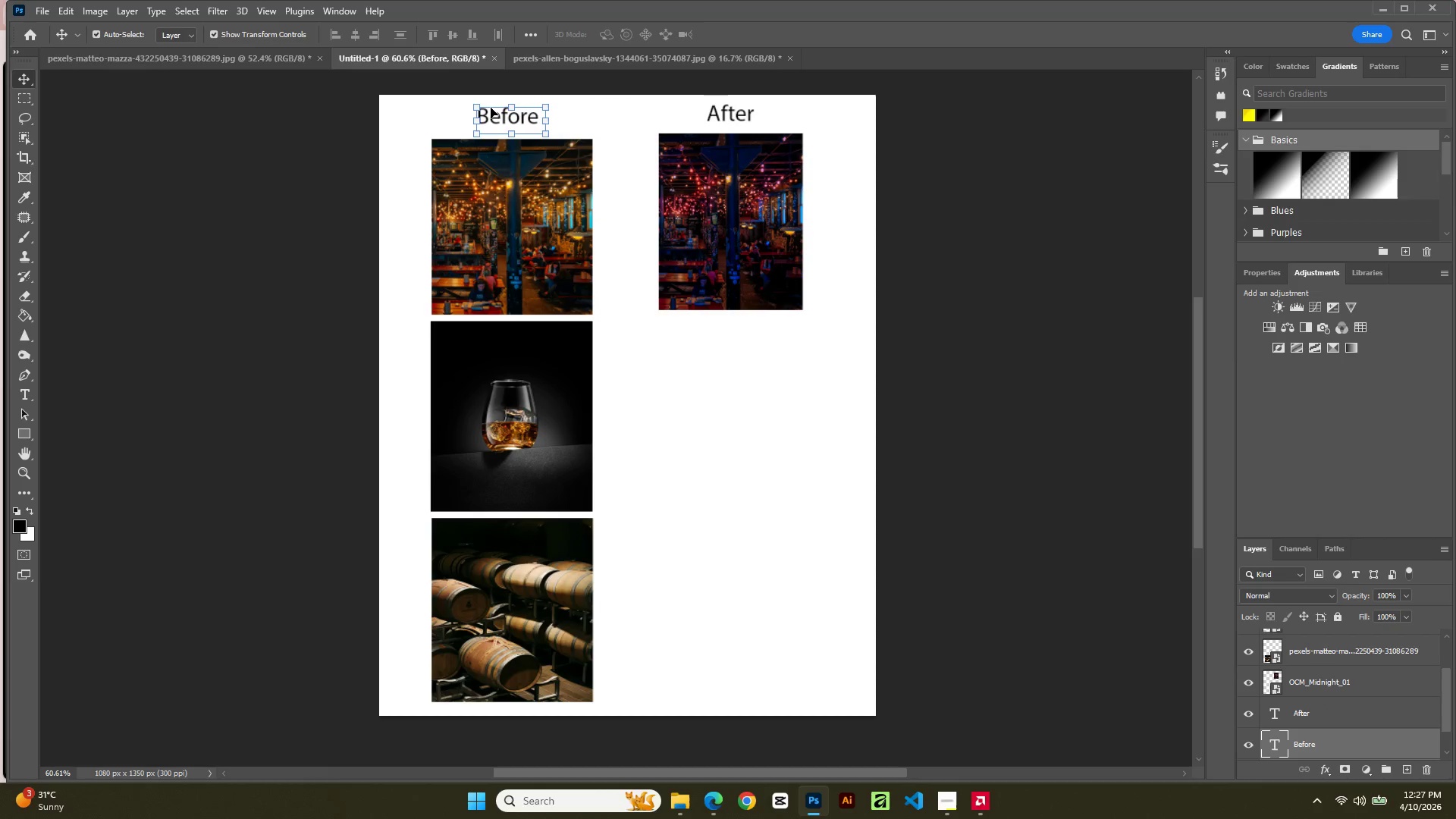 
key(ArrowDown)
 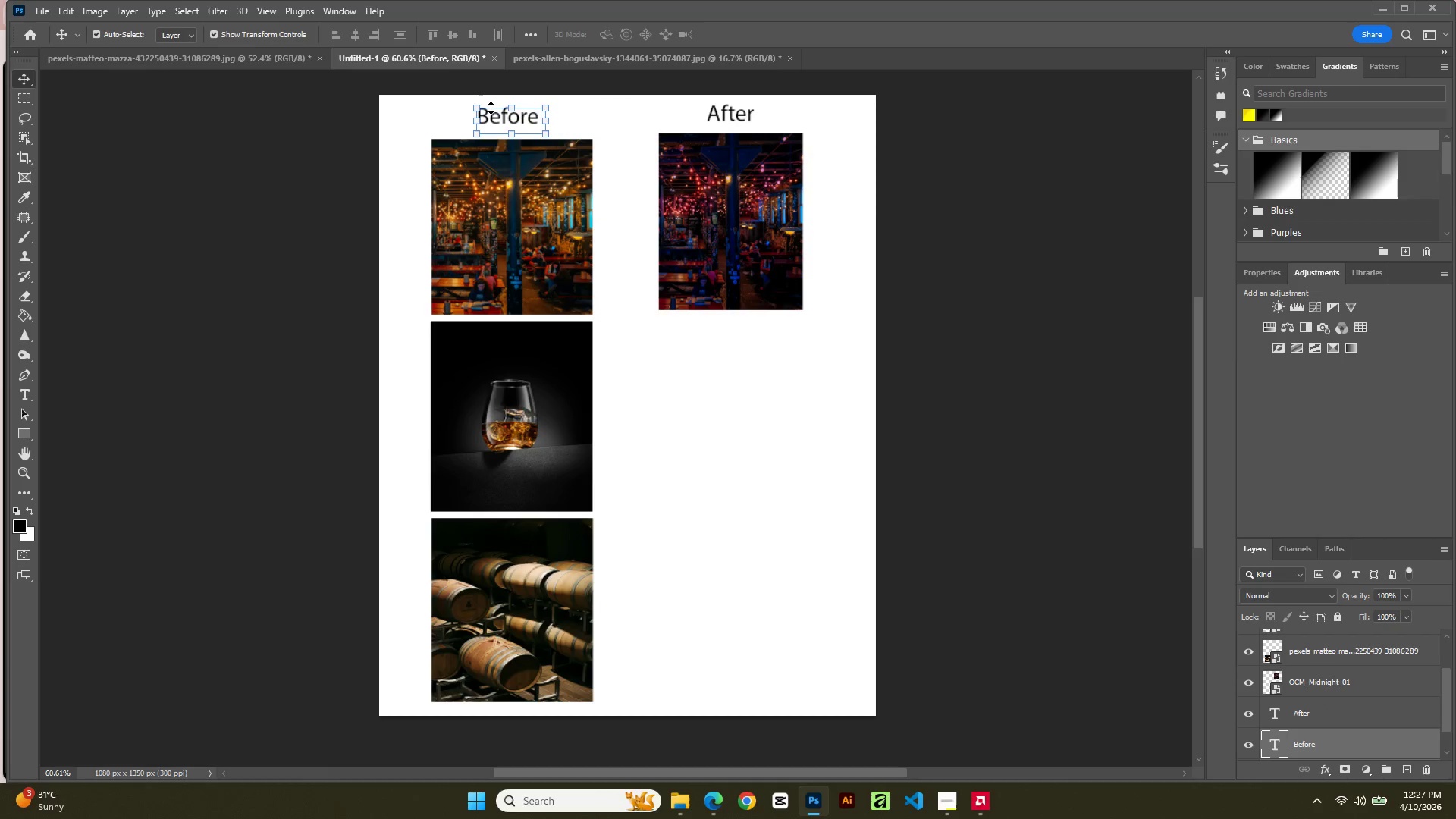 
key(ArrowDown)
 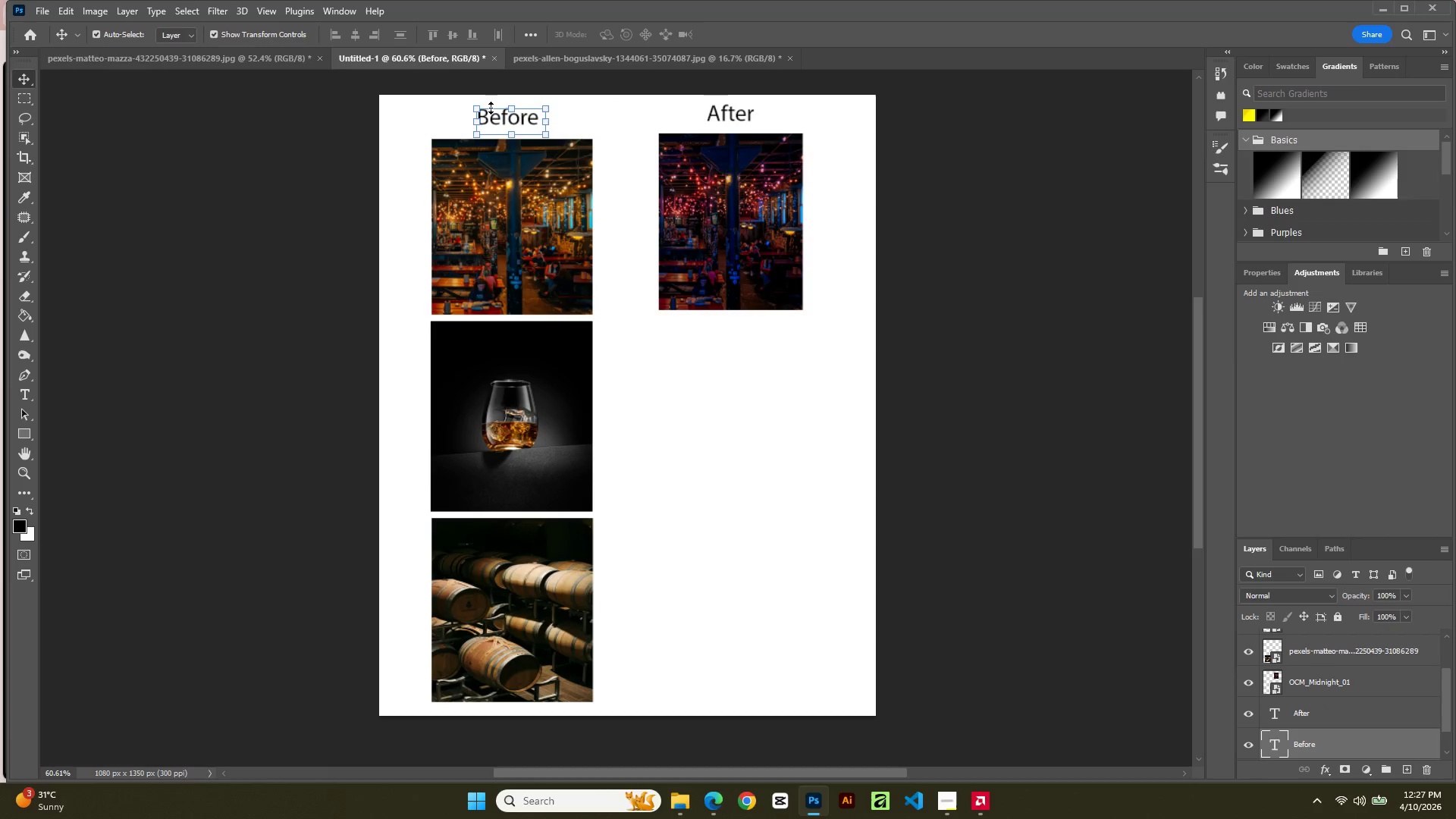 
key(ArrowDown)
 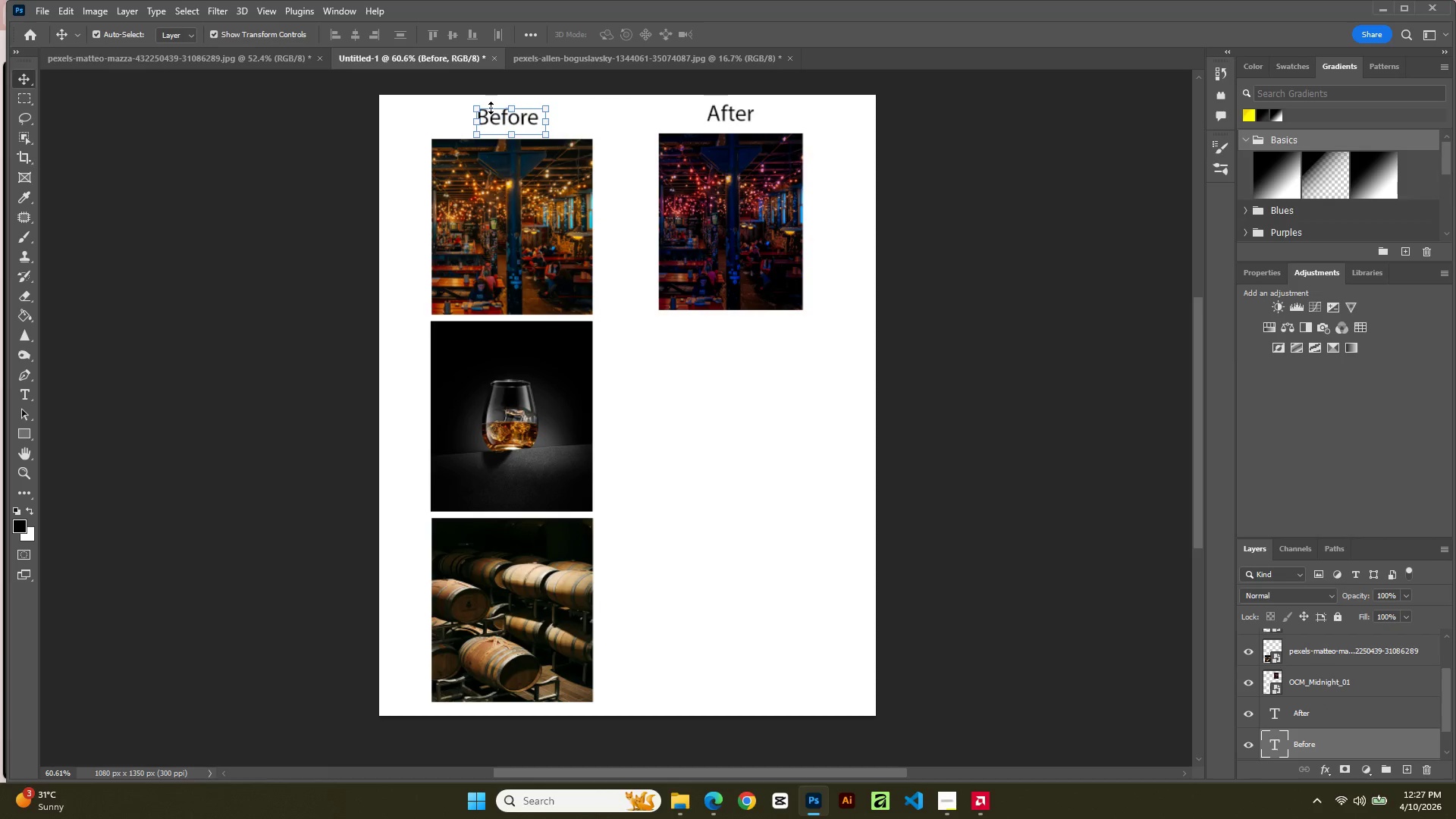 
key(ArrowDown)
 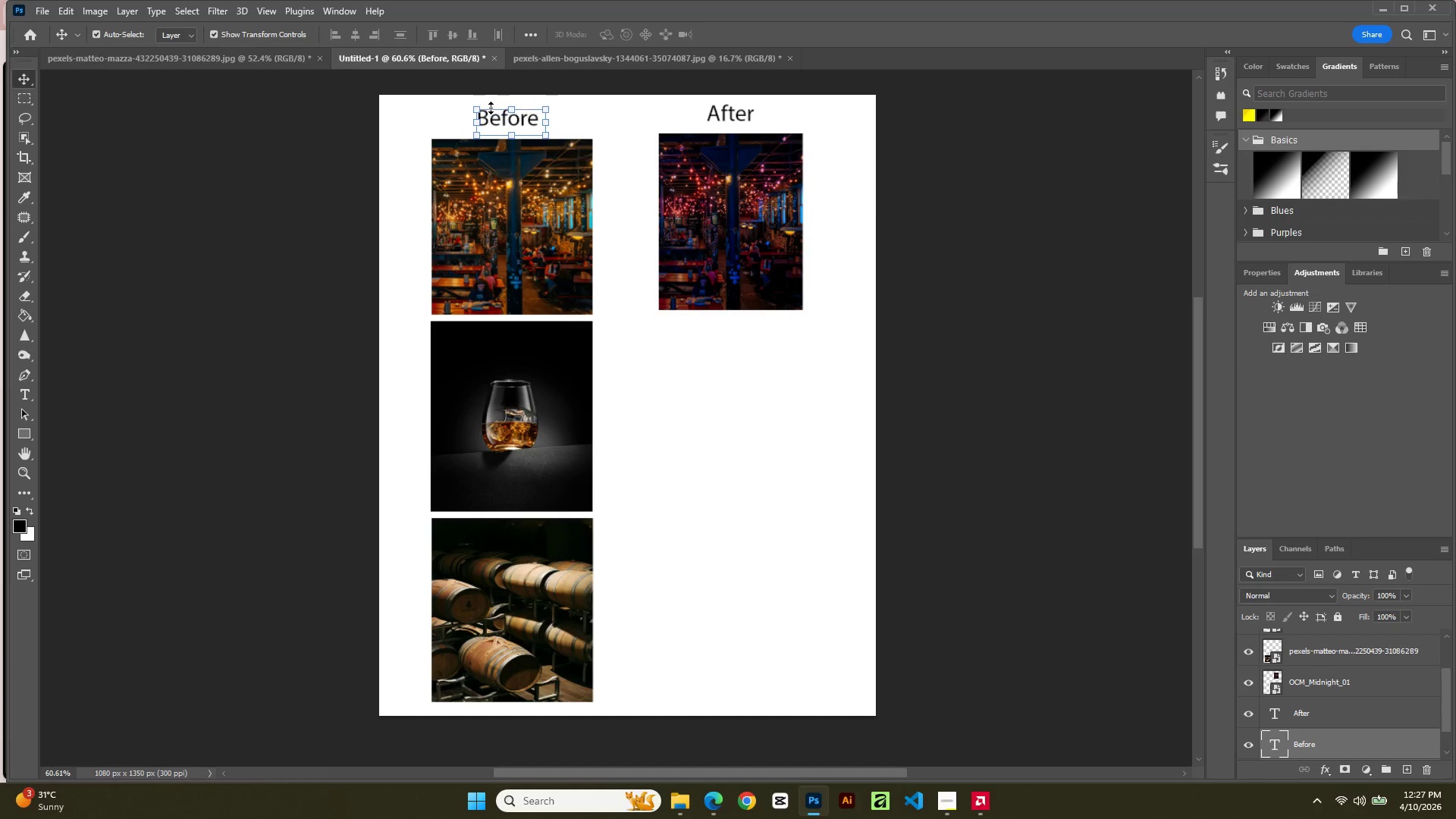 
key(ArrowDown)
 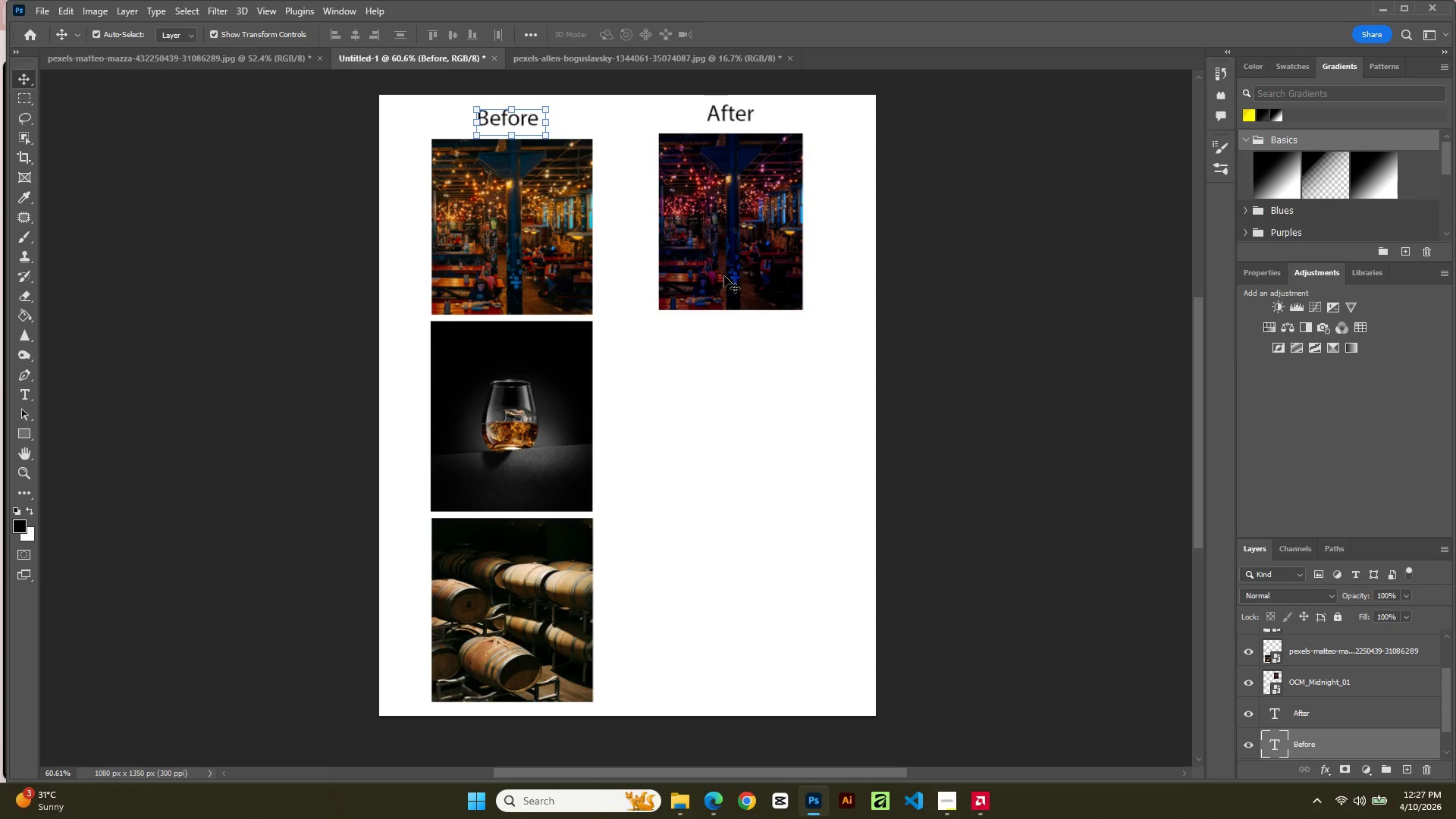 
left_click([745, 262])
 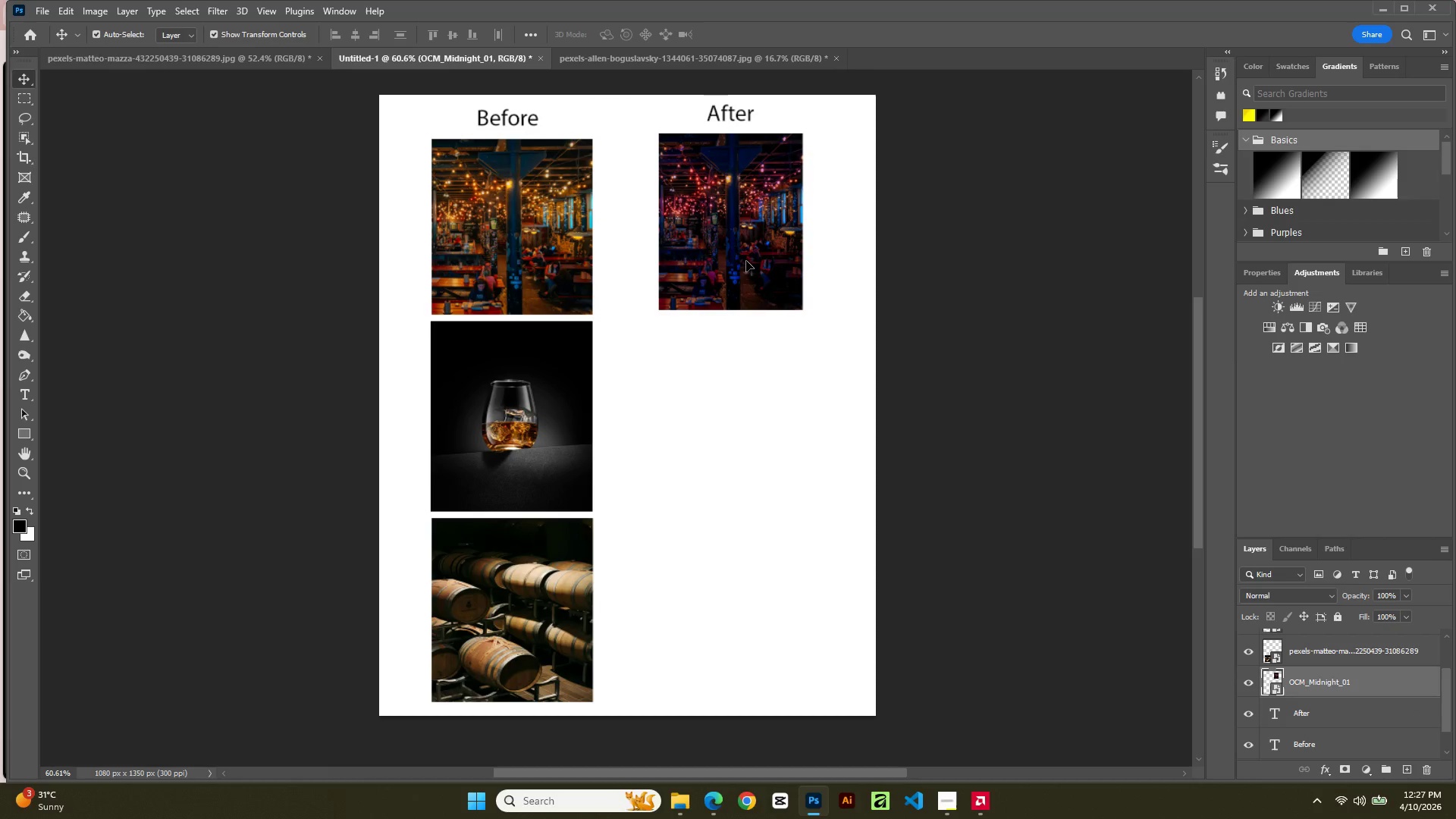 
left_click_drag(start_coordinate=[746, 261], to_coordinate=[667, 266])
 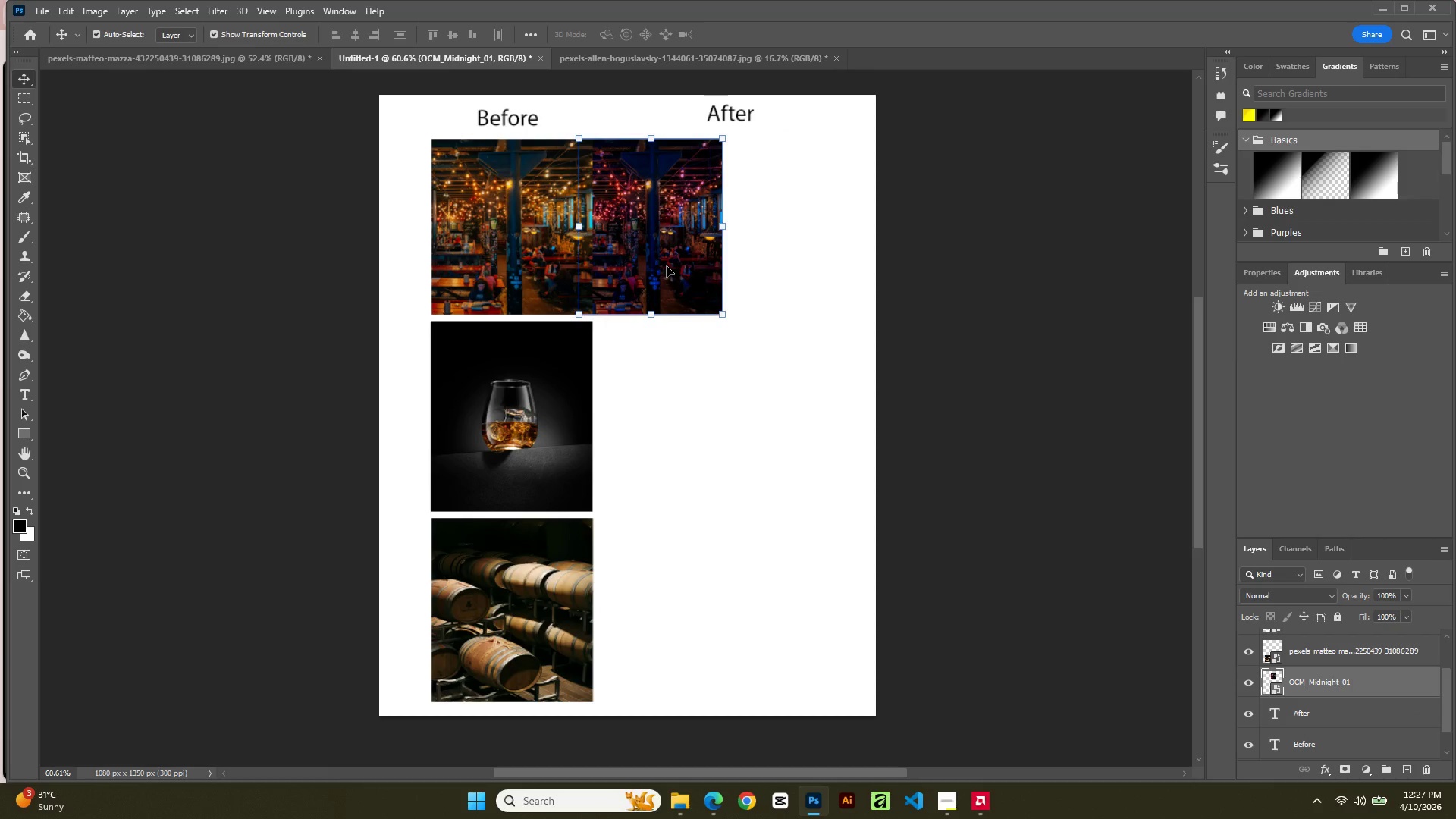 
hold_key(key=ArrowRight, duration=1.5)
 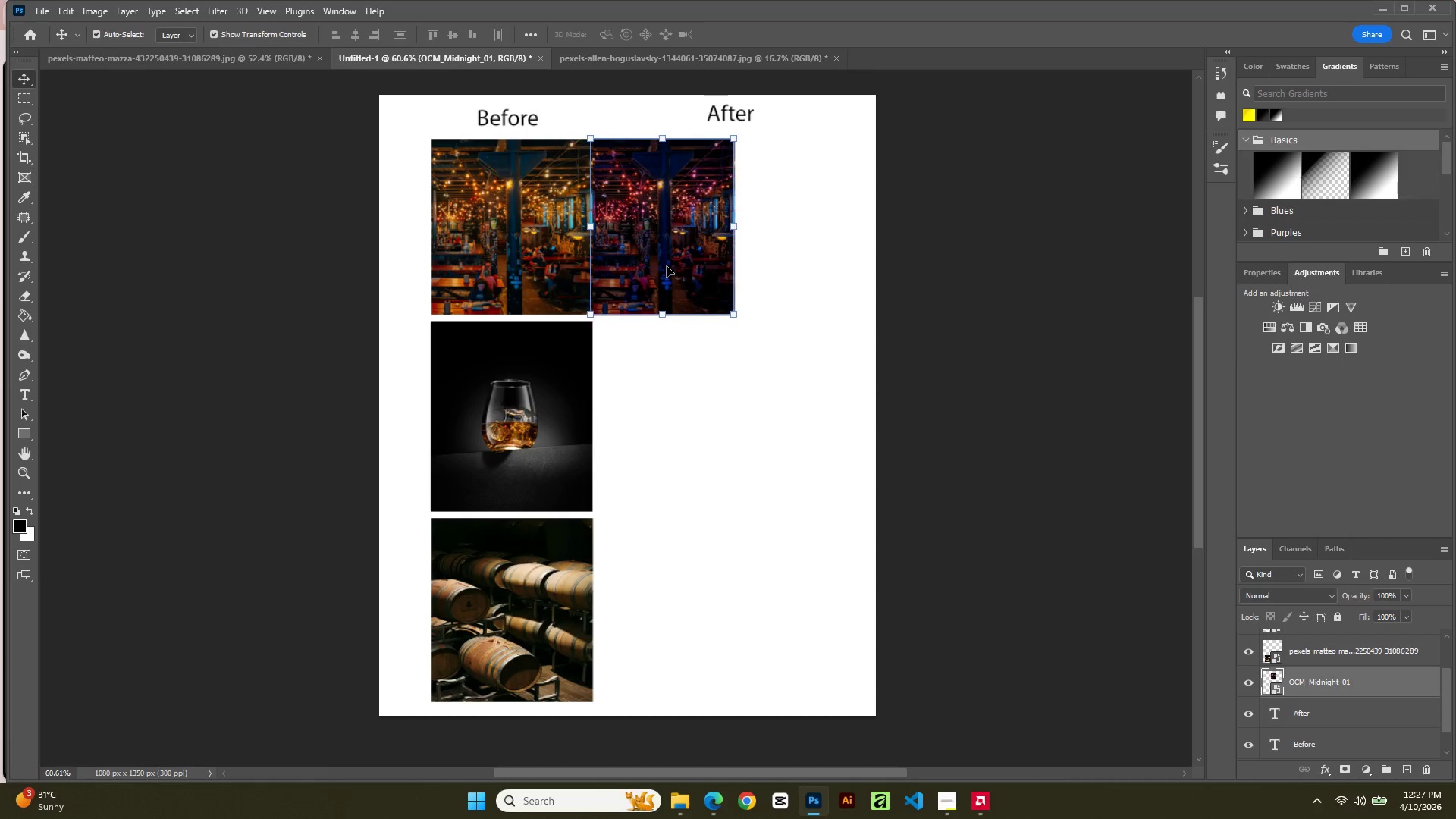 
hold_key(key=ArrowRight, duration=1.5)
 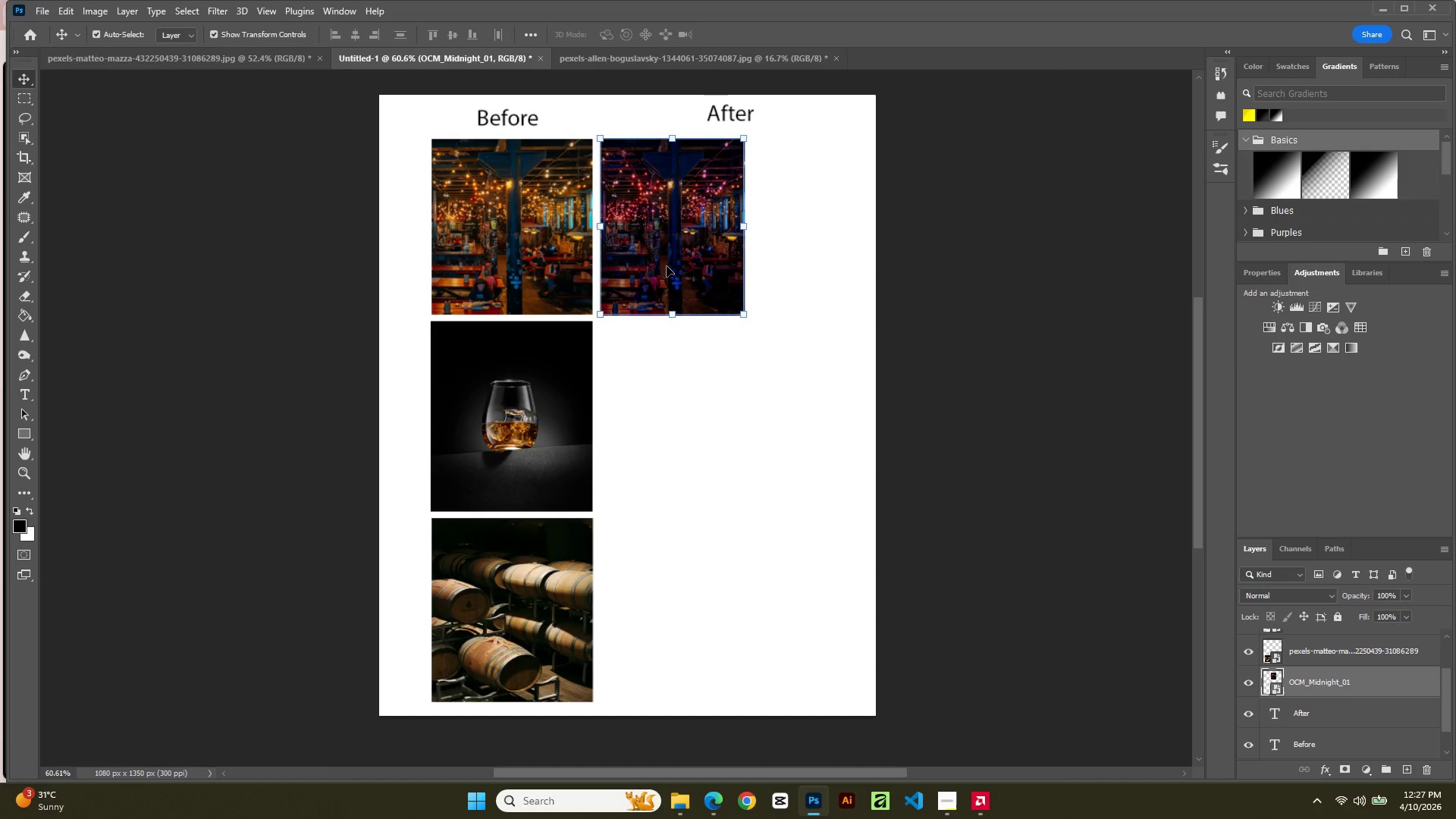 
hold_key(key=ArrowRight, duration=1.52)
 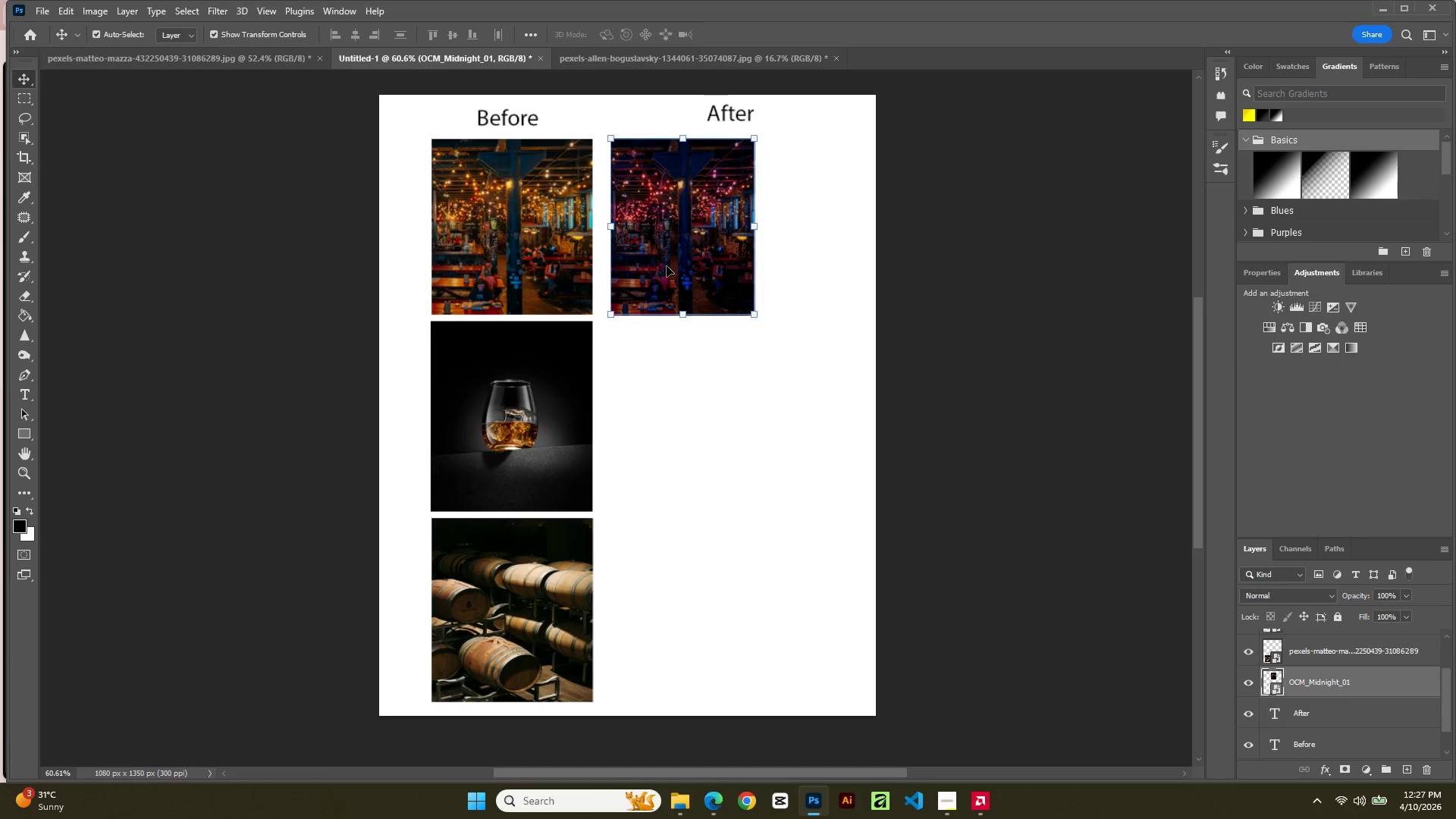 
hold_key(key=ArrowRight, duration=1.5)
 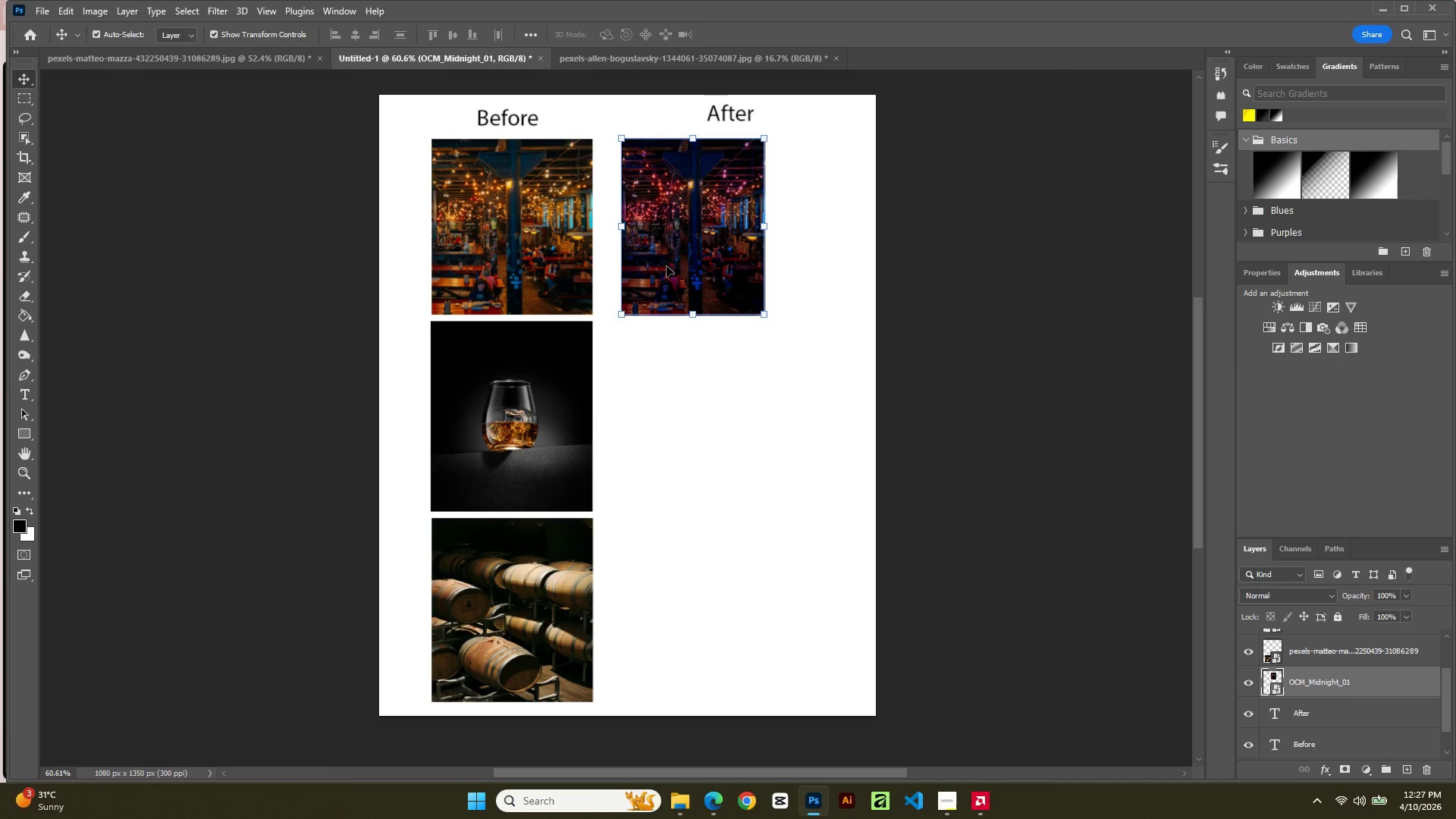 
hold_key(key=ArrowRight, duration=1.5)
 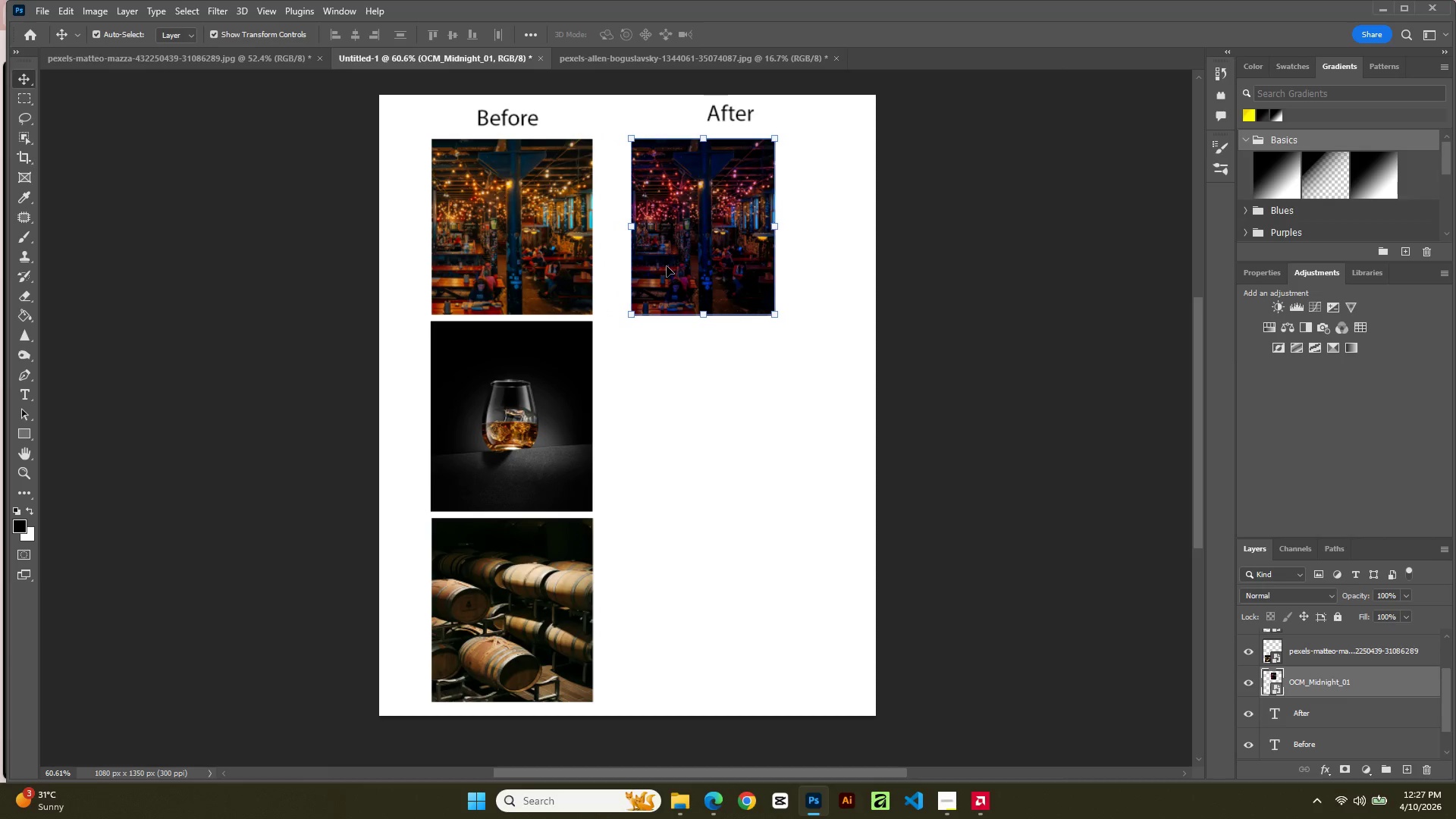 
hold_key(key=ArrowRight, duration=1.5)
 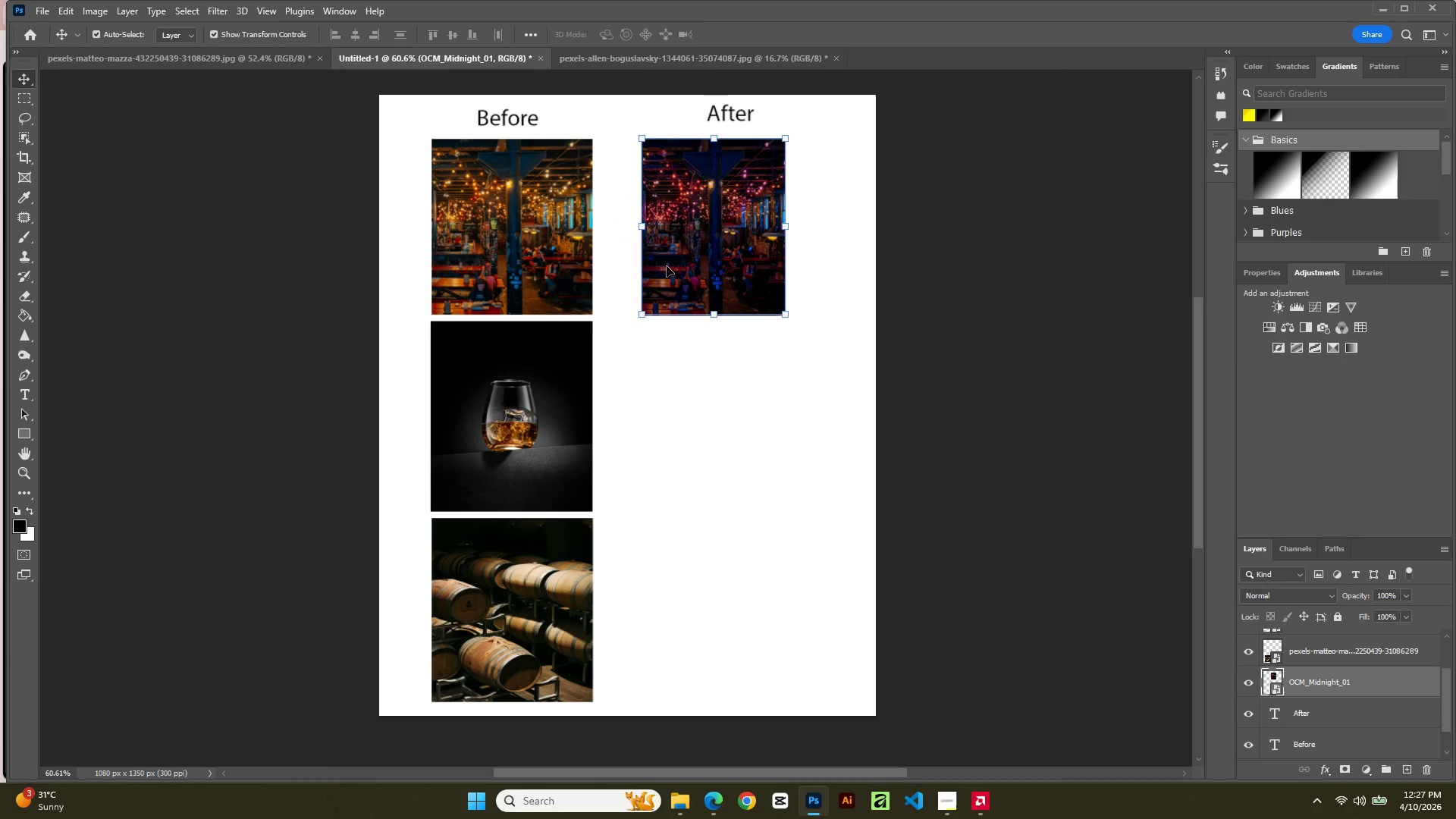 
hold_key(key=ArrowRight, duration=1.5)
 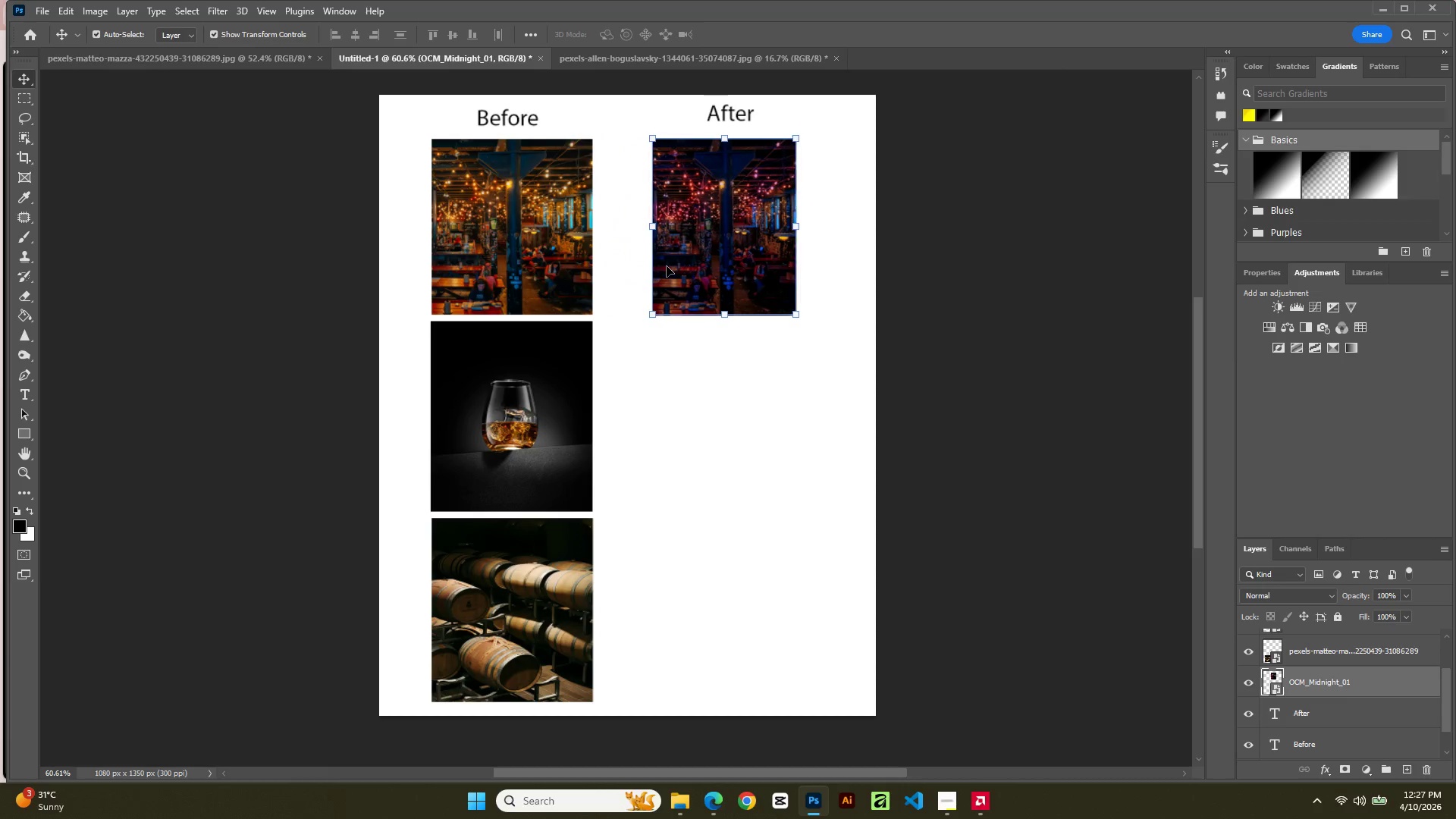 
hold_key(key=ArrowRight, duration=1.5)
 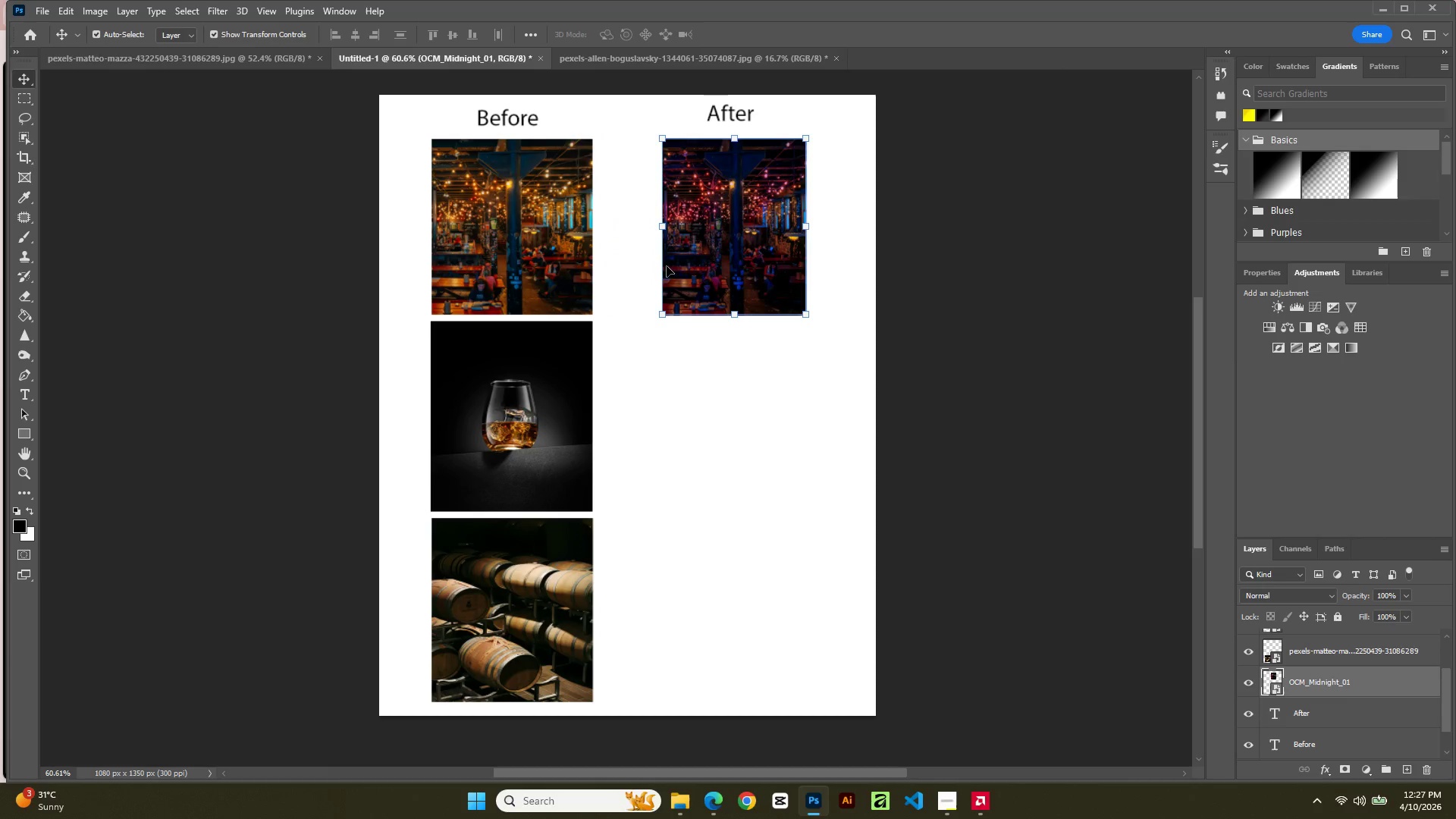 
hold_key(key=ArrowRight, duration=0.77)
 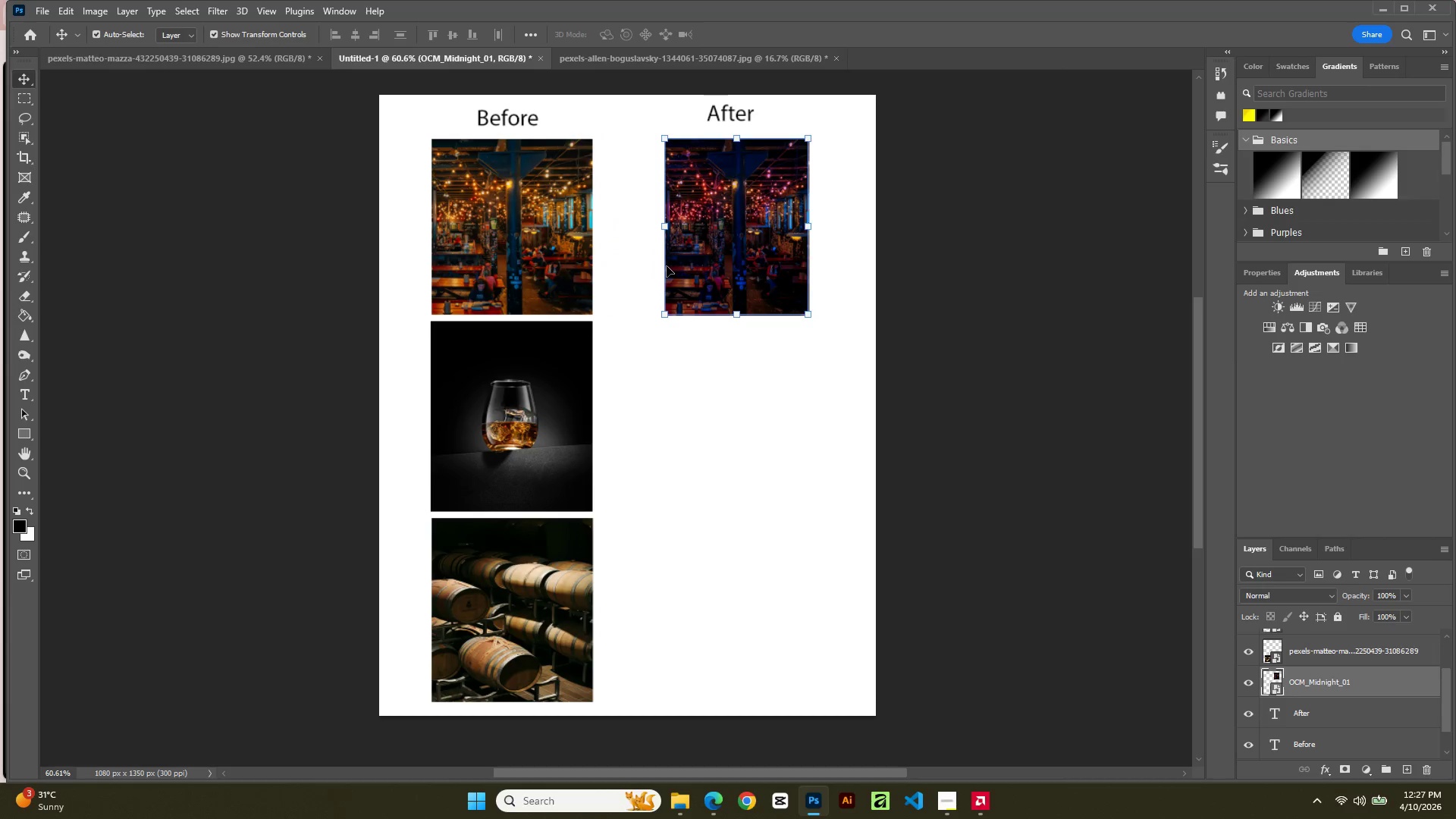 
key(ArrowRight)
 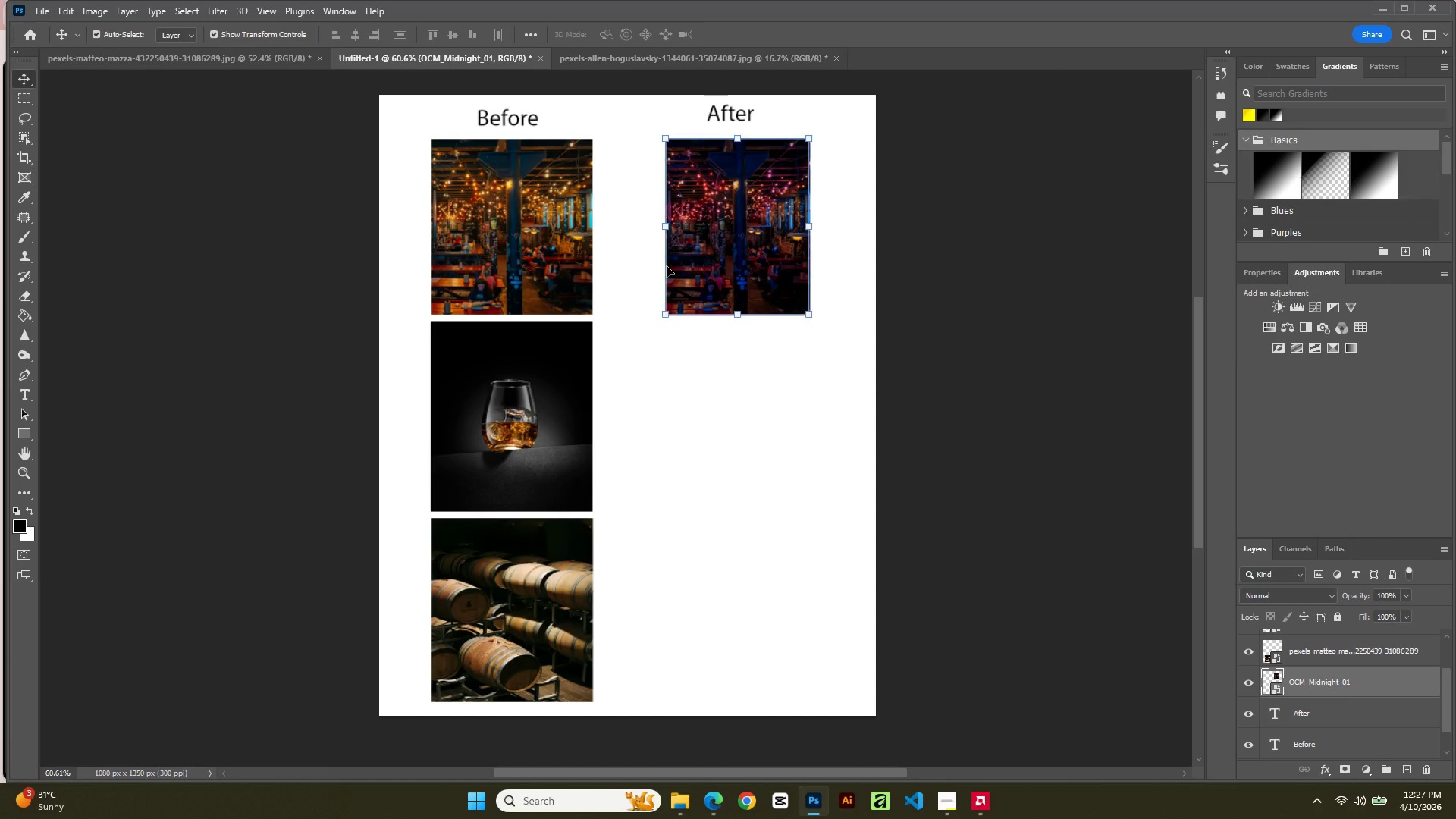 
key(ArrowRight)
 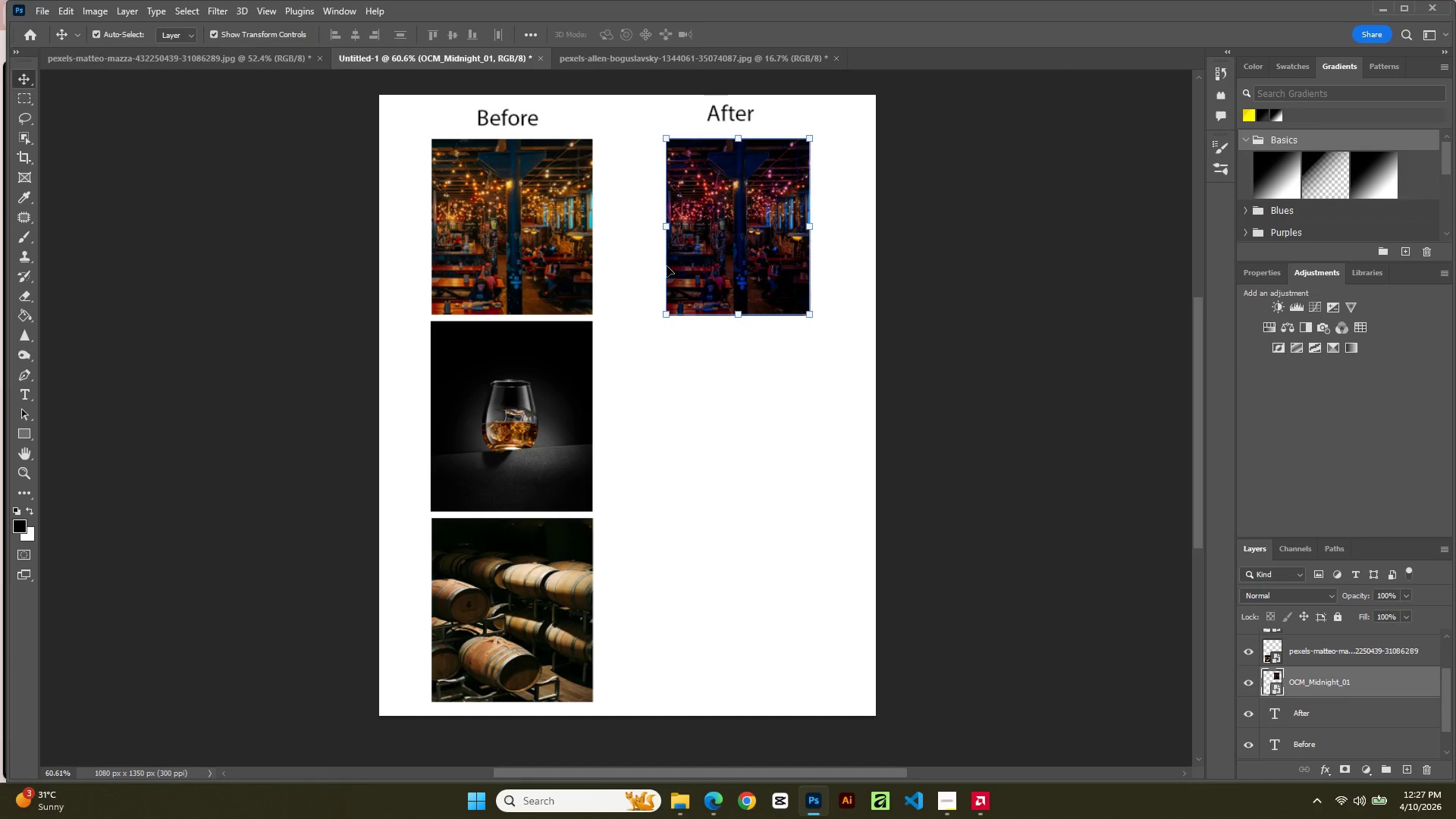 
key(ArrowRight)
 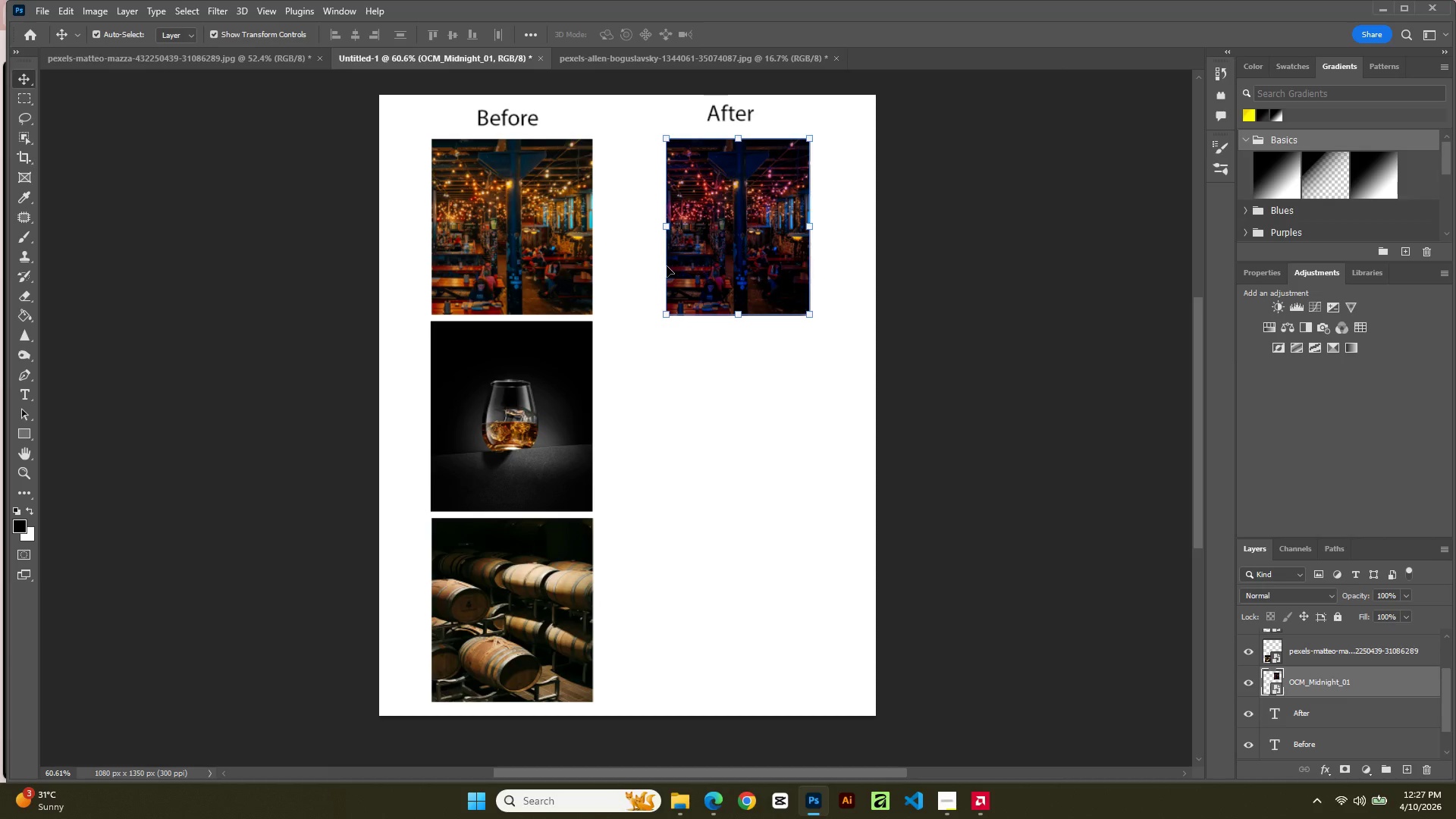 
key(ArrowLeft)
 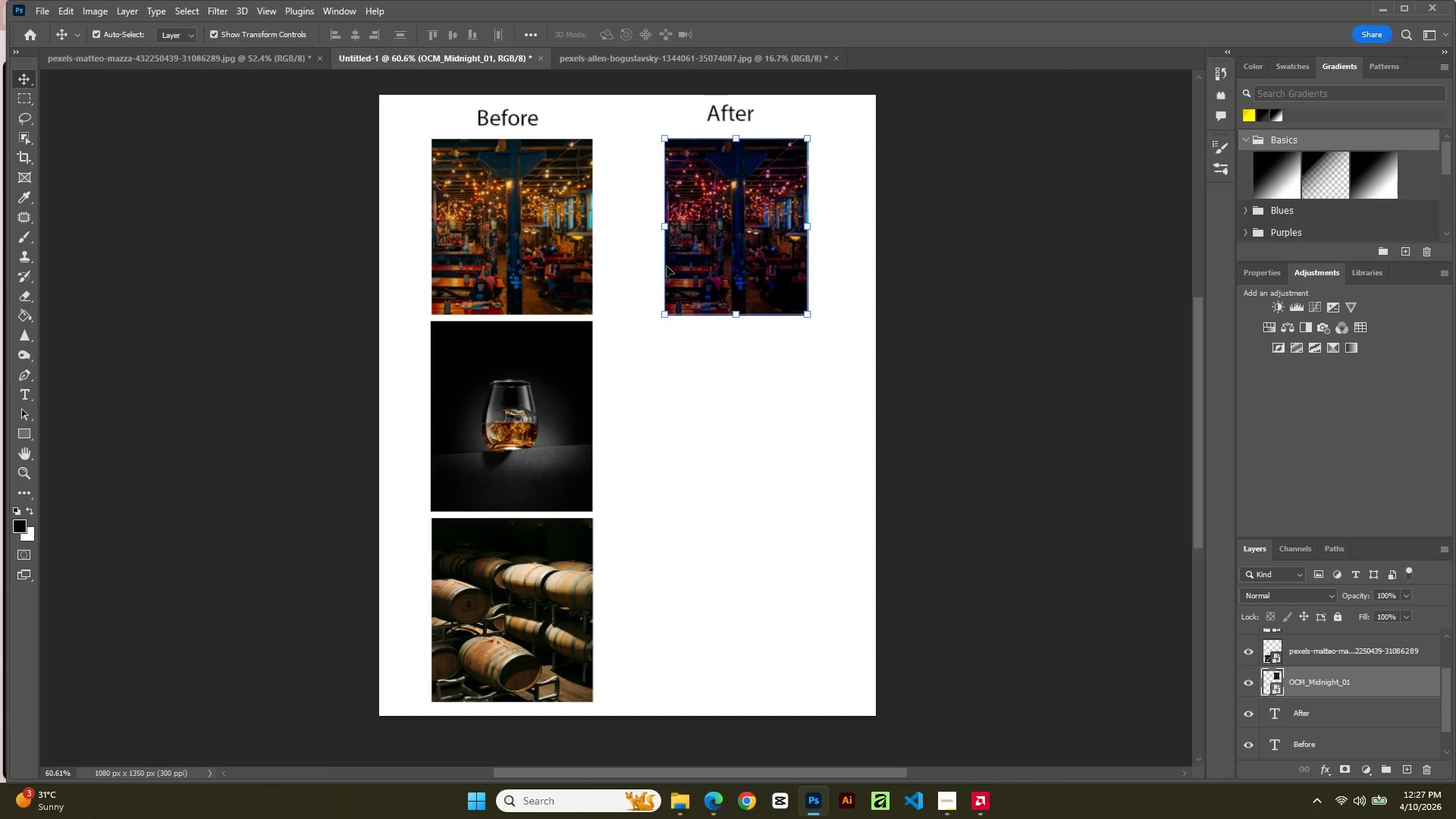 
key(ArrowLeft)
 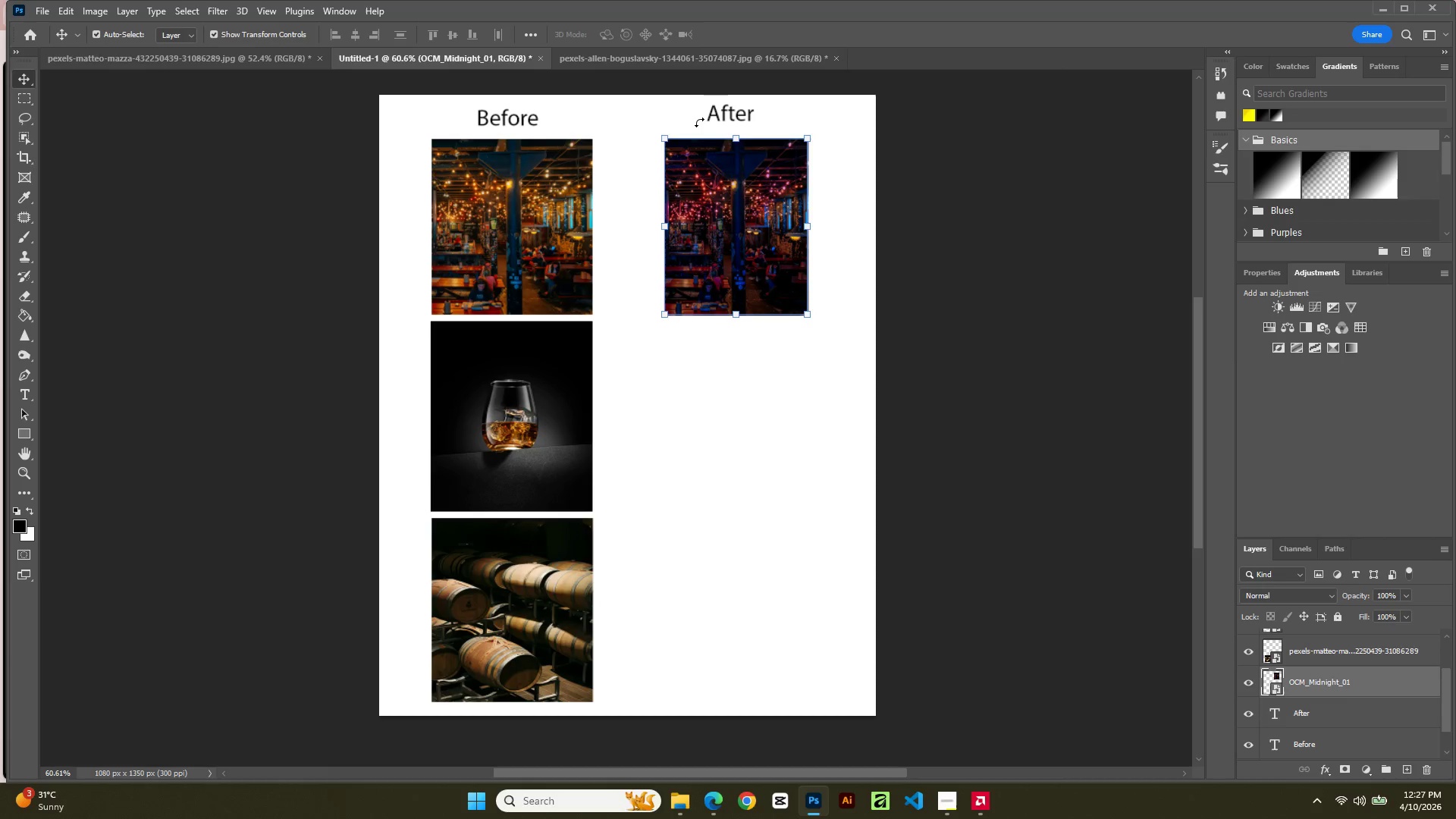 
left_click([735, 111])
 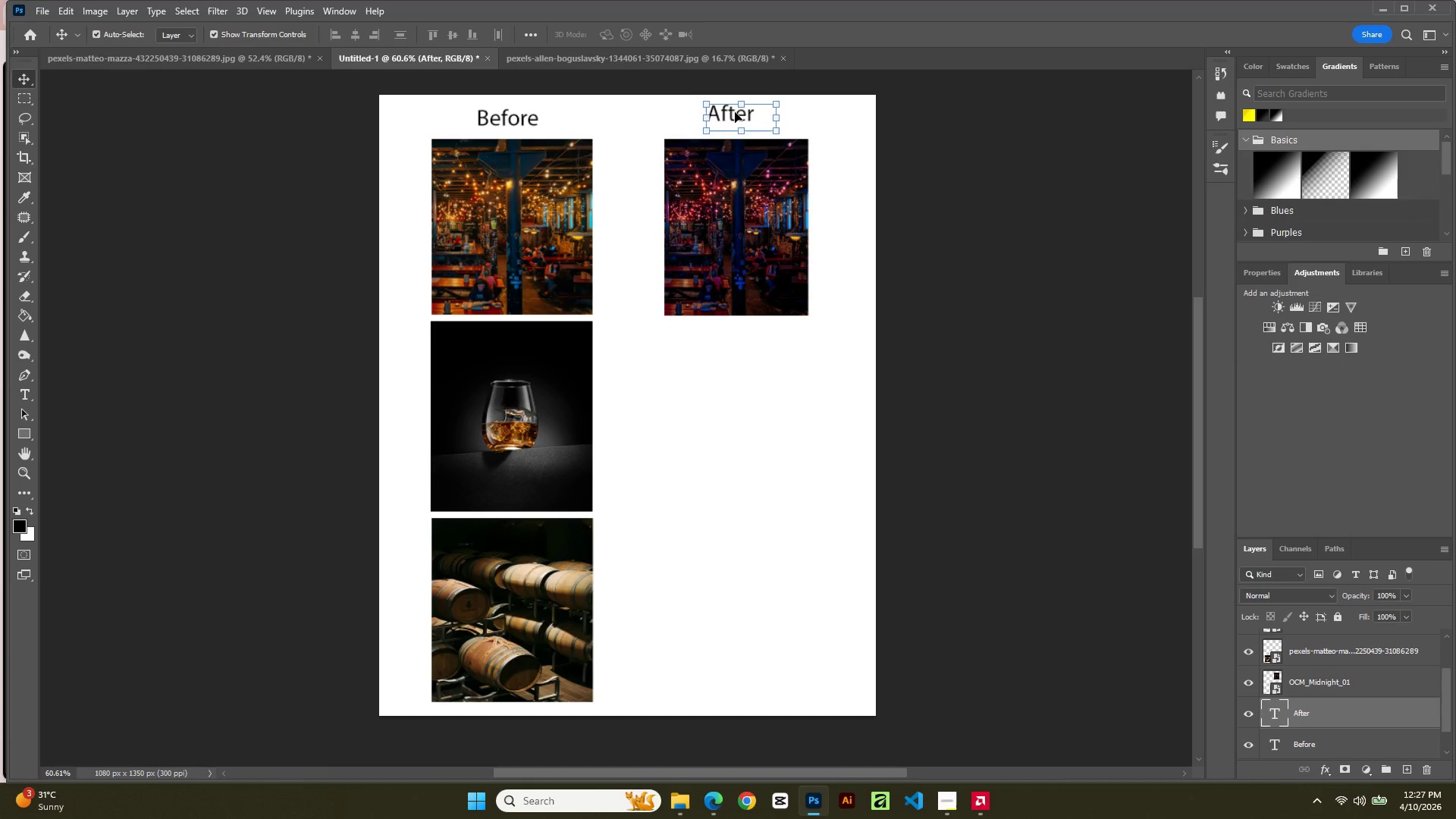 
key(ArrowDown)
 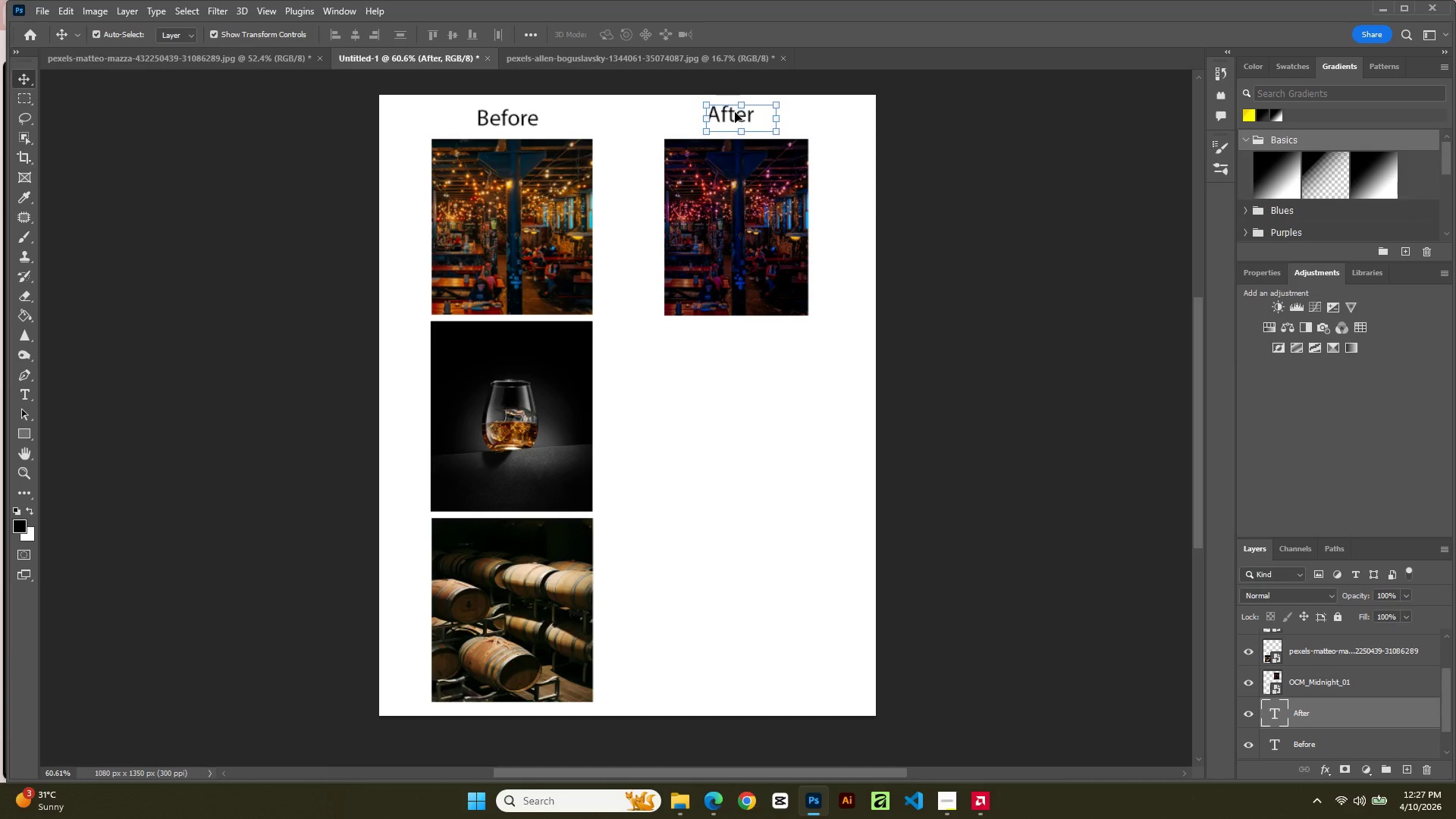 
key(ArrowDown)
 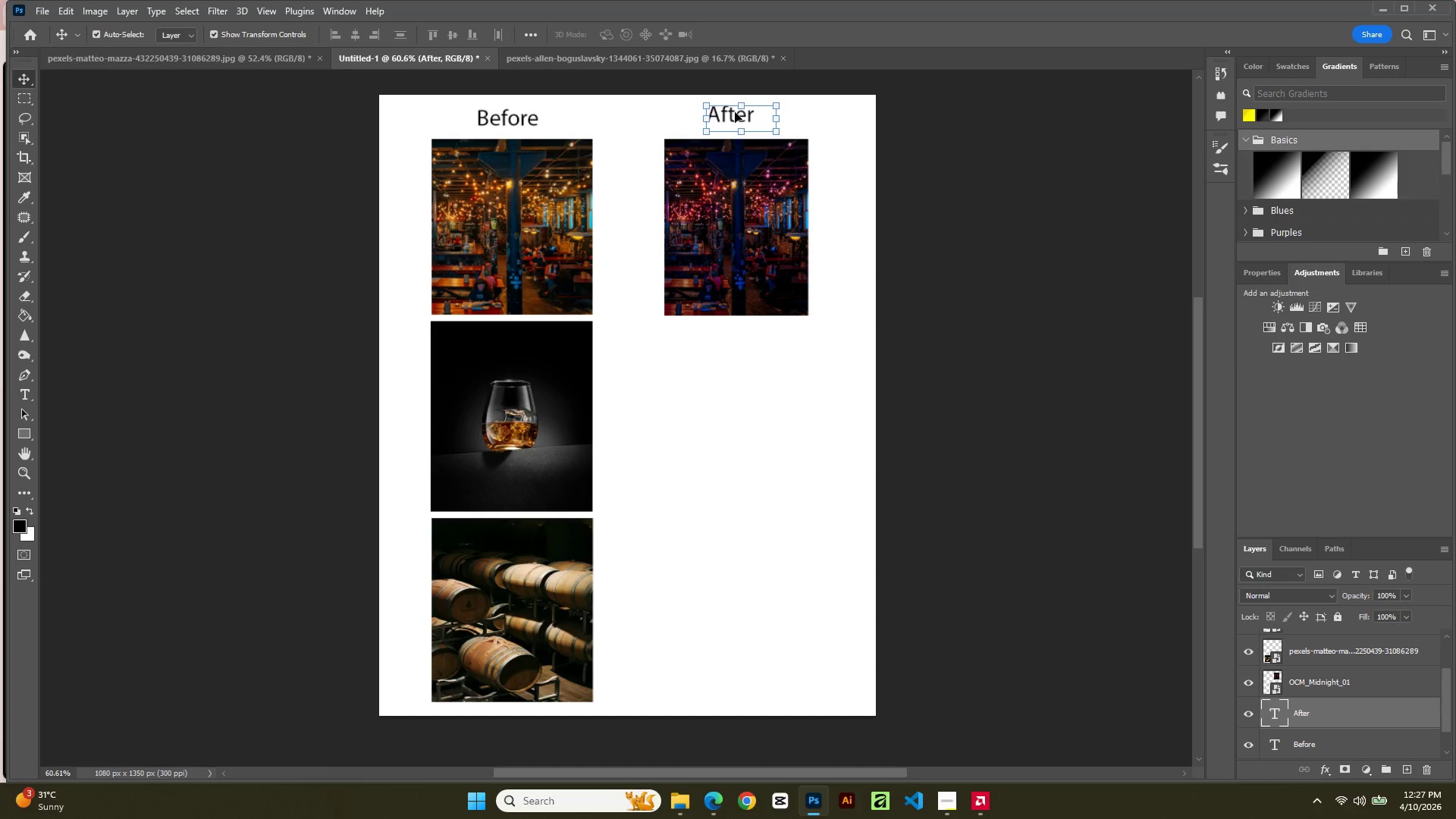 
key(ArrowDown)
 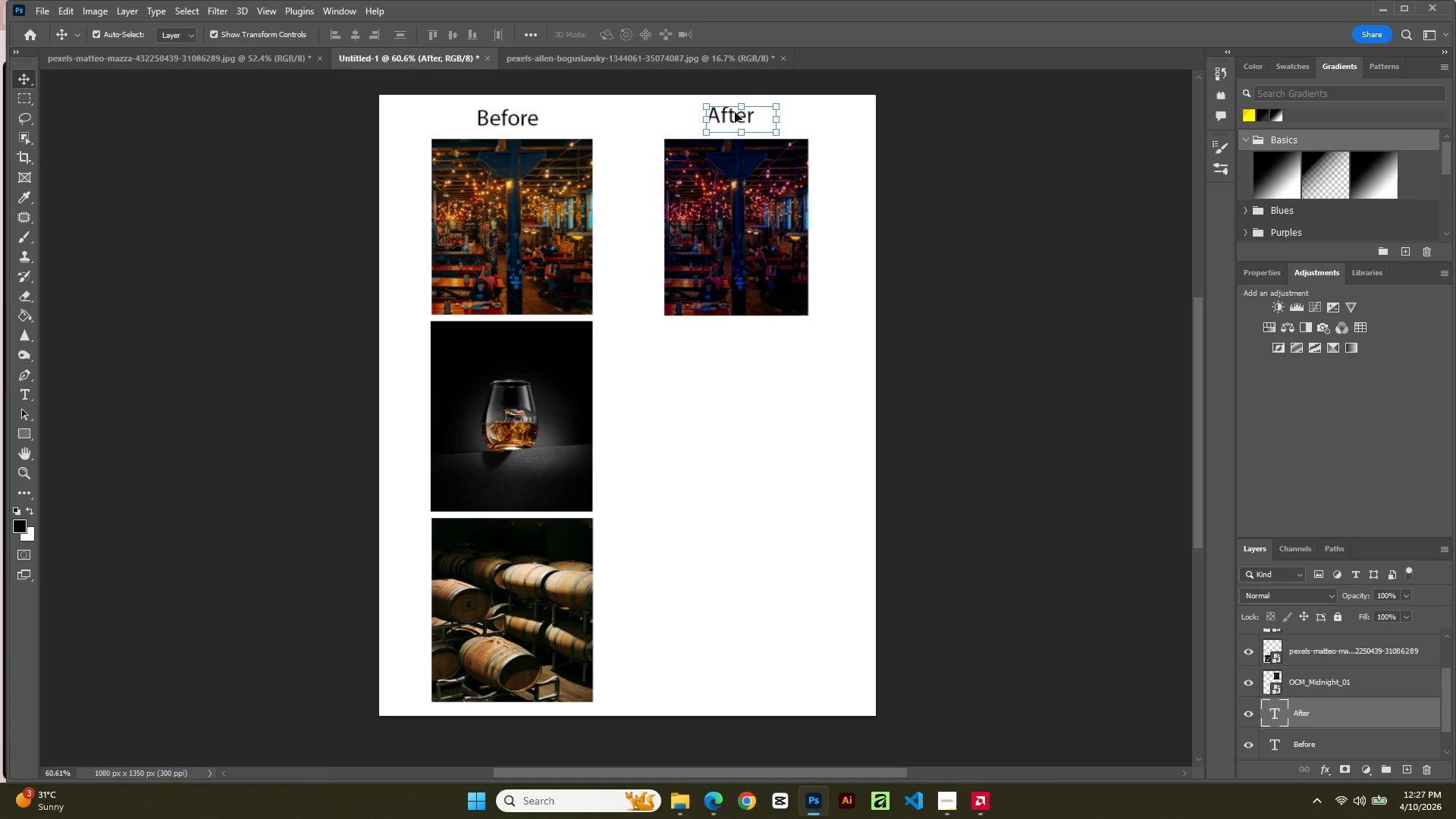 
key(ArrowDown)
 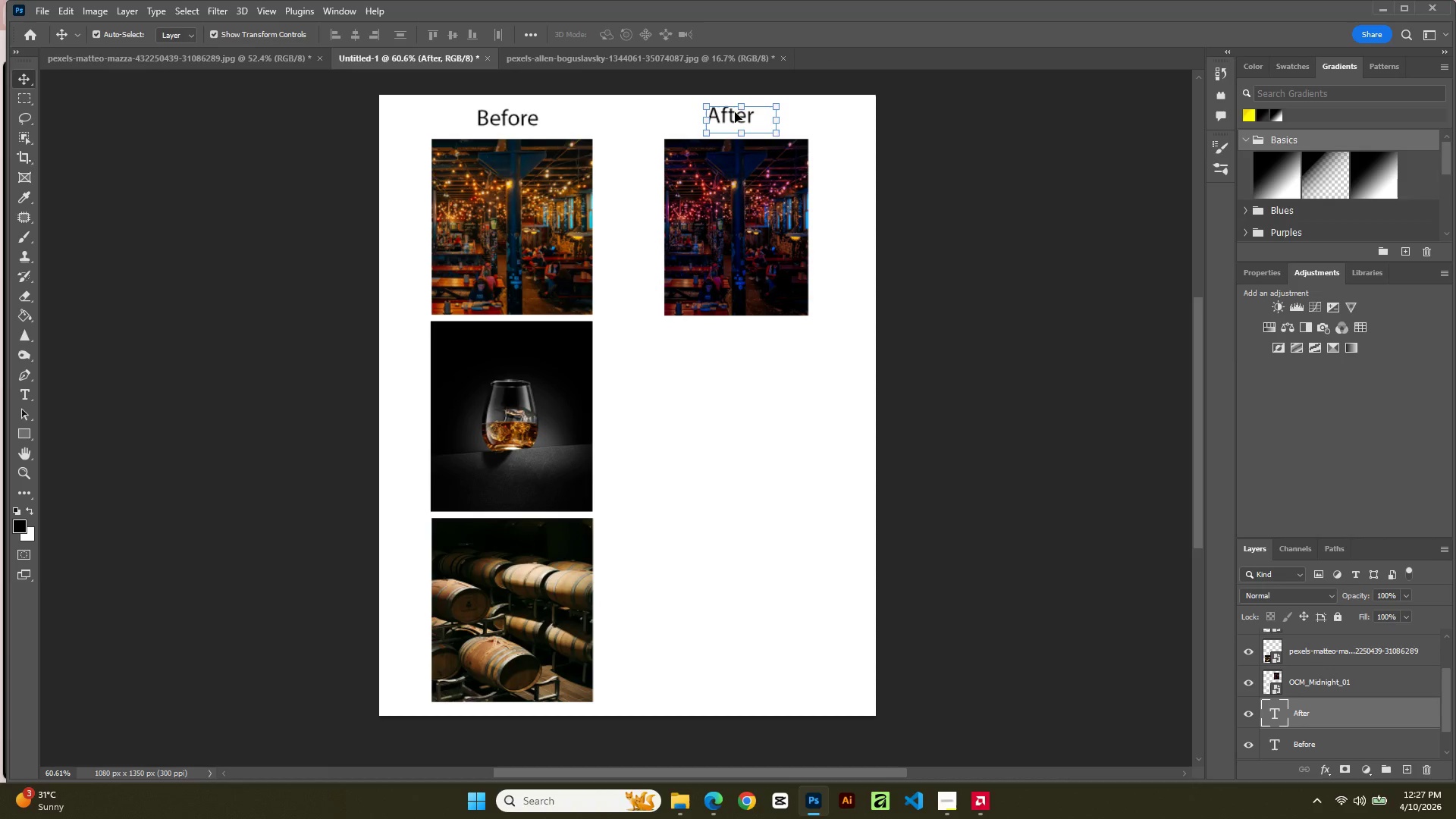 
key(ArrowDown)
 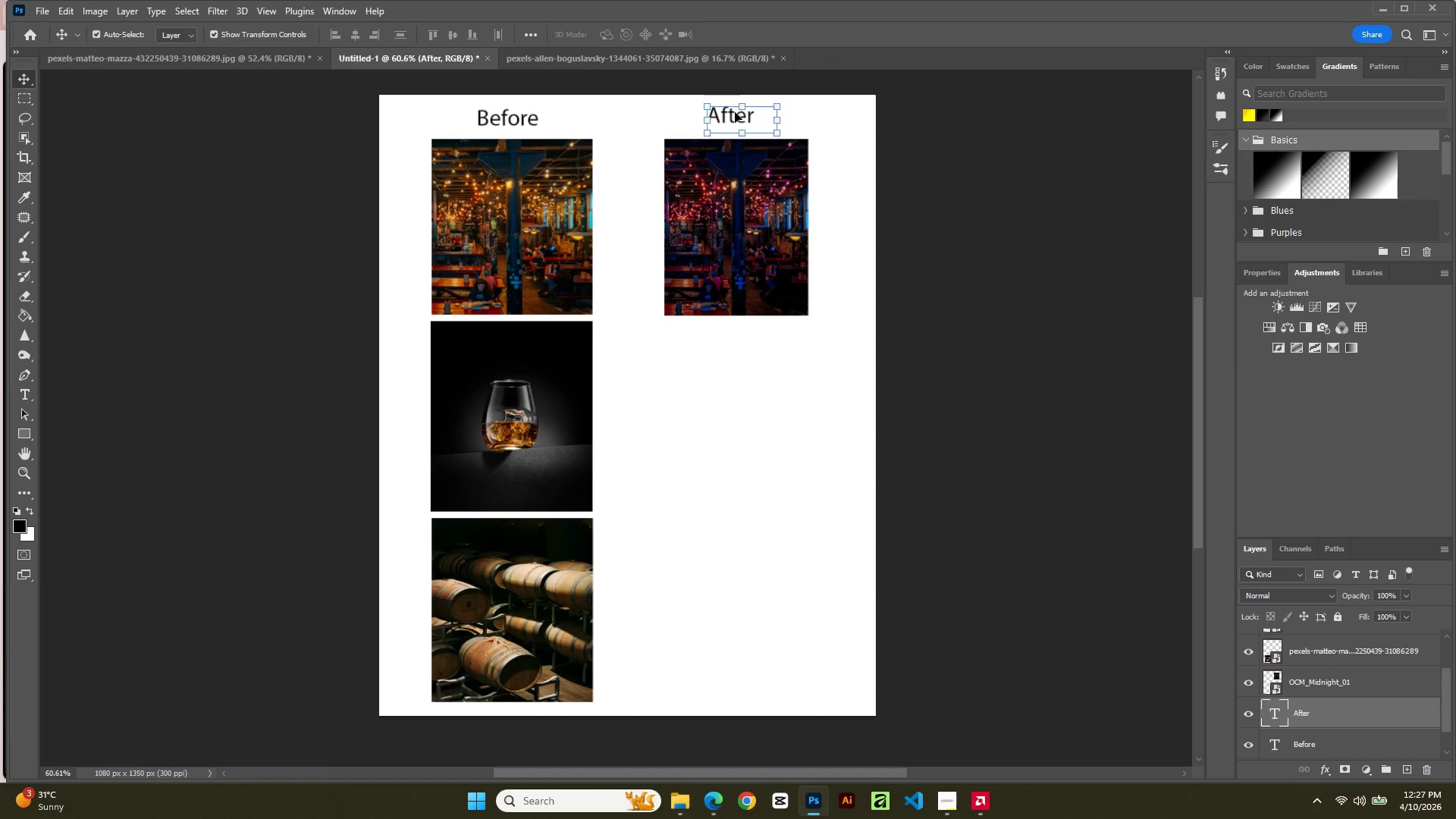 
key(ArrowRight)
 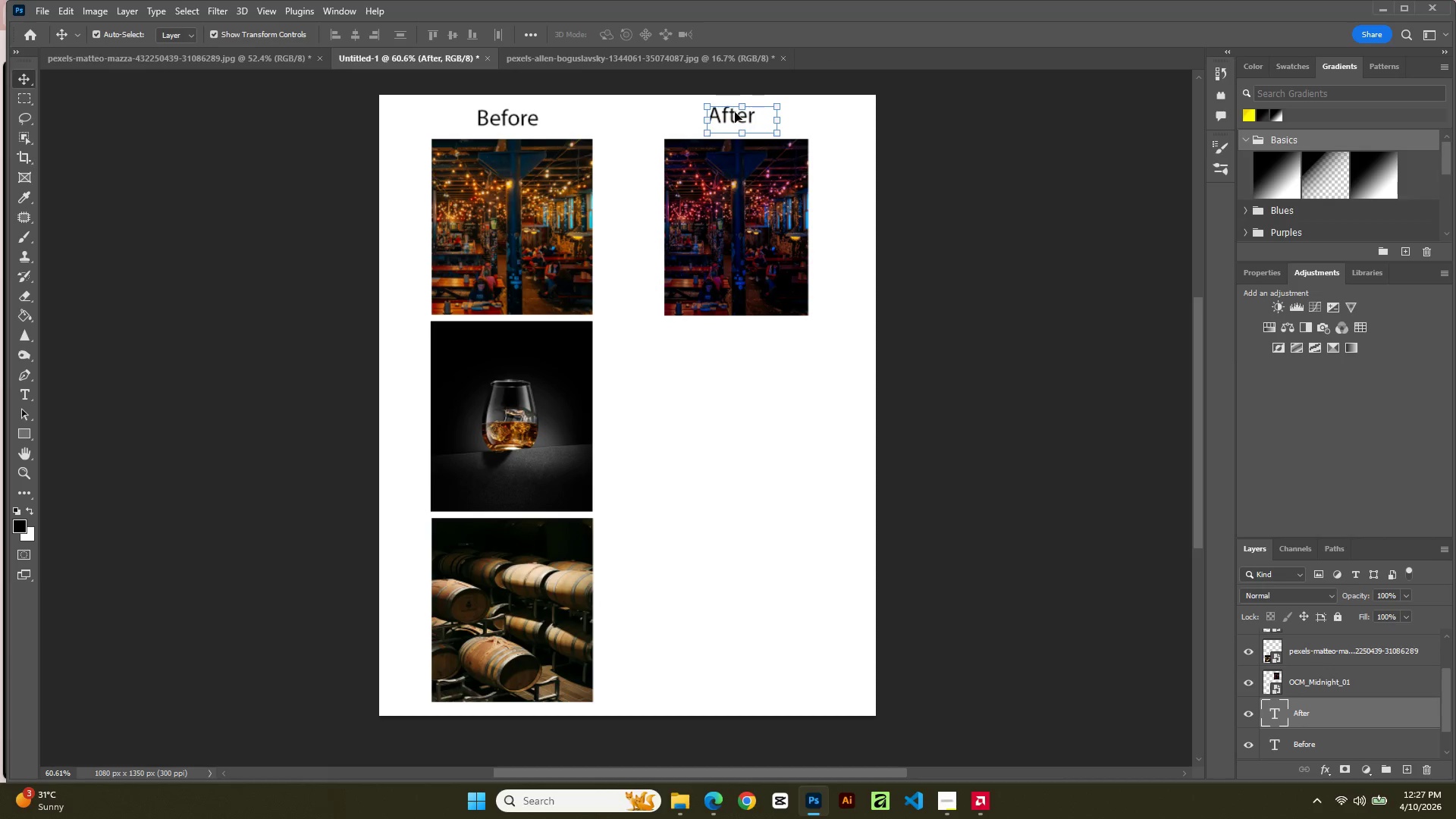 
key(ArrowRight)
 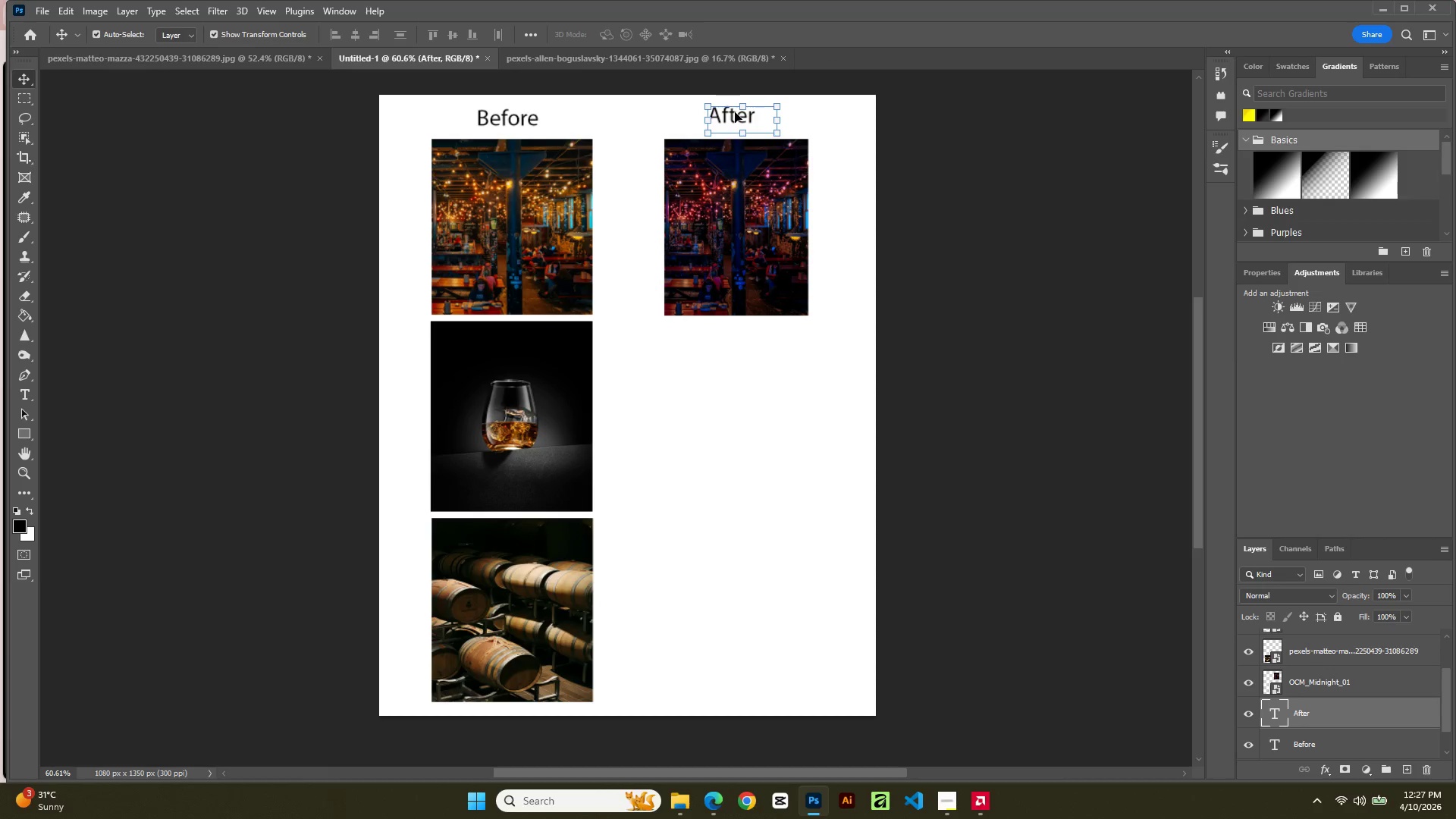 
key(ArrowRight)
 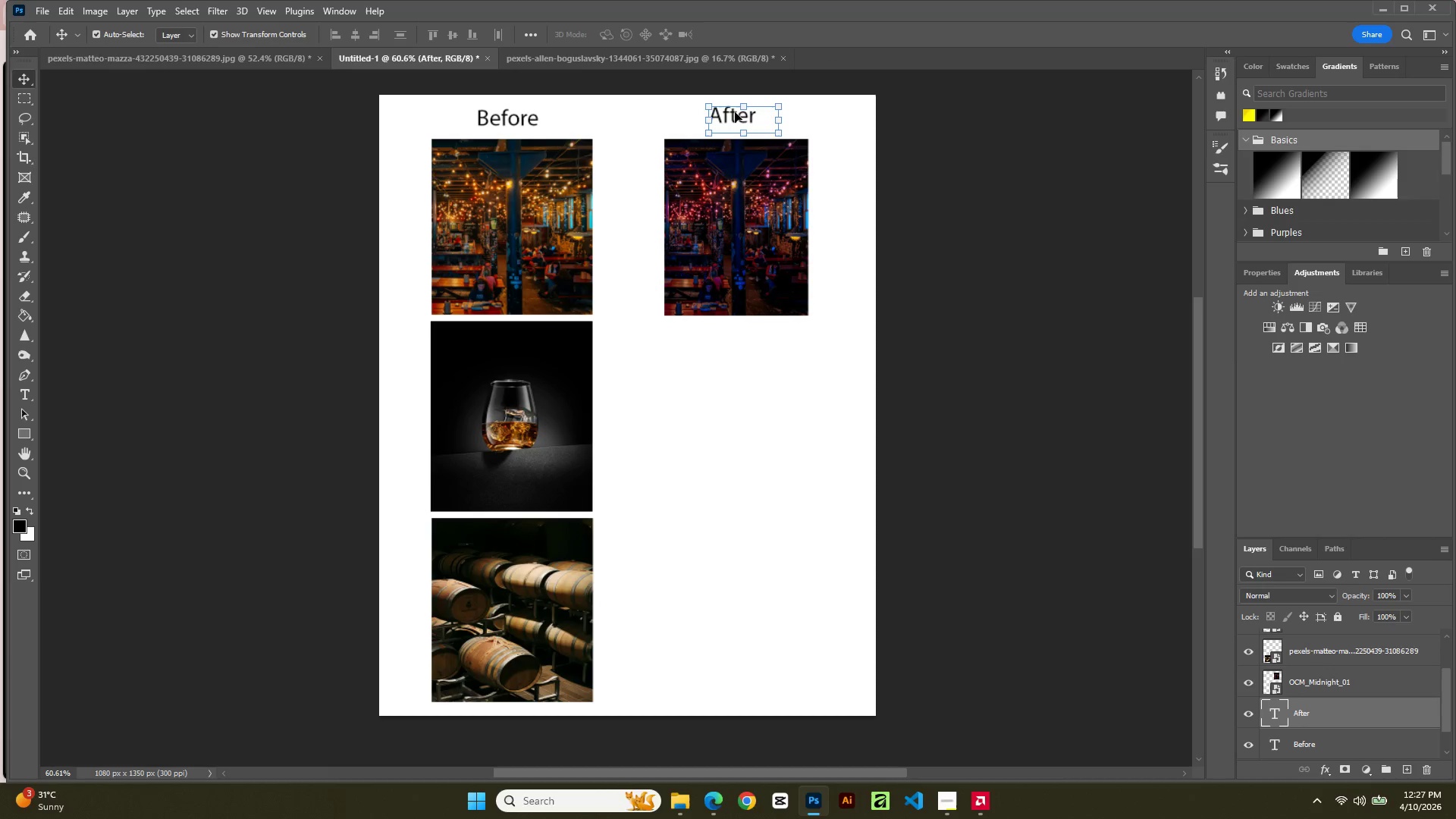 
key(ArrowRight)
 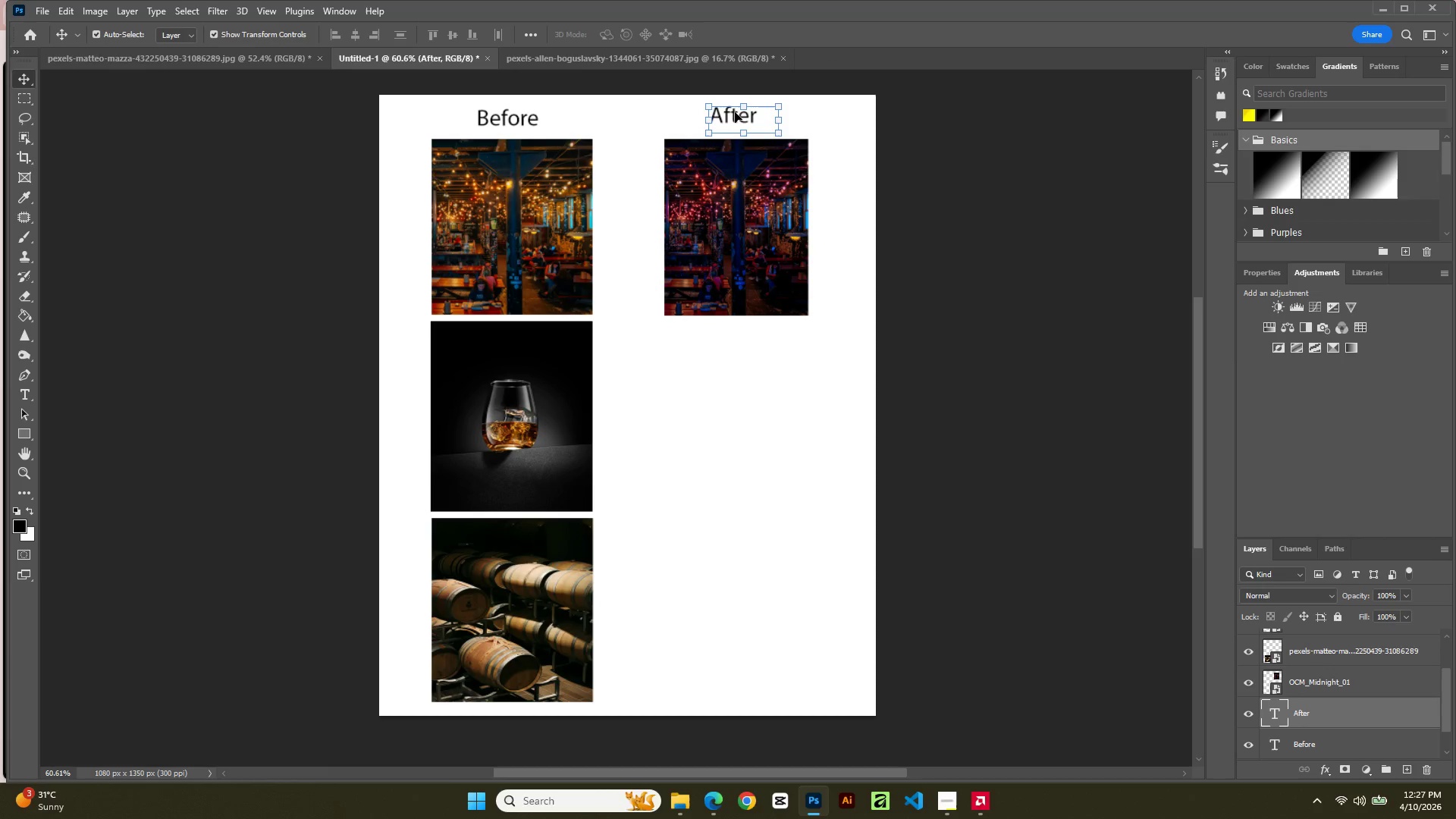 
key(ArrowRight)
 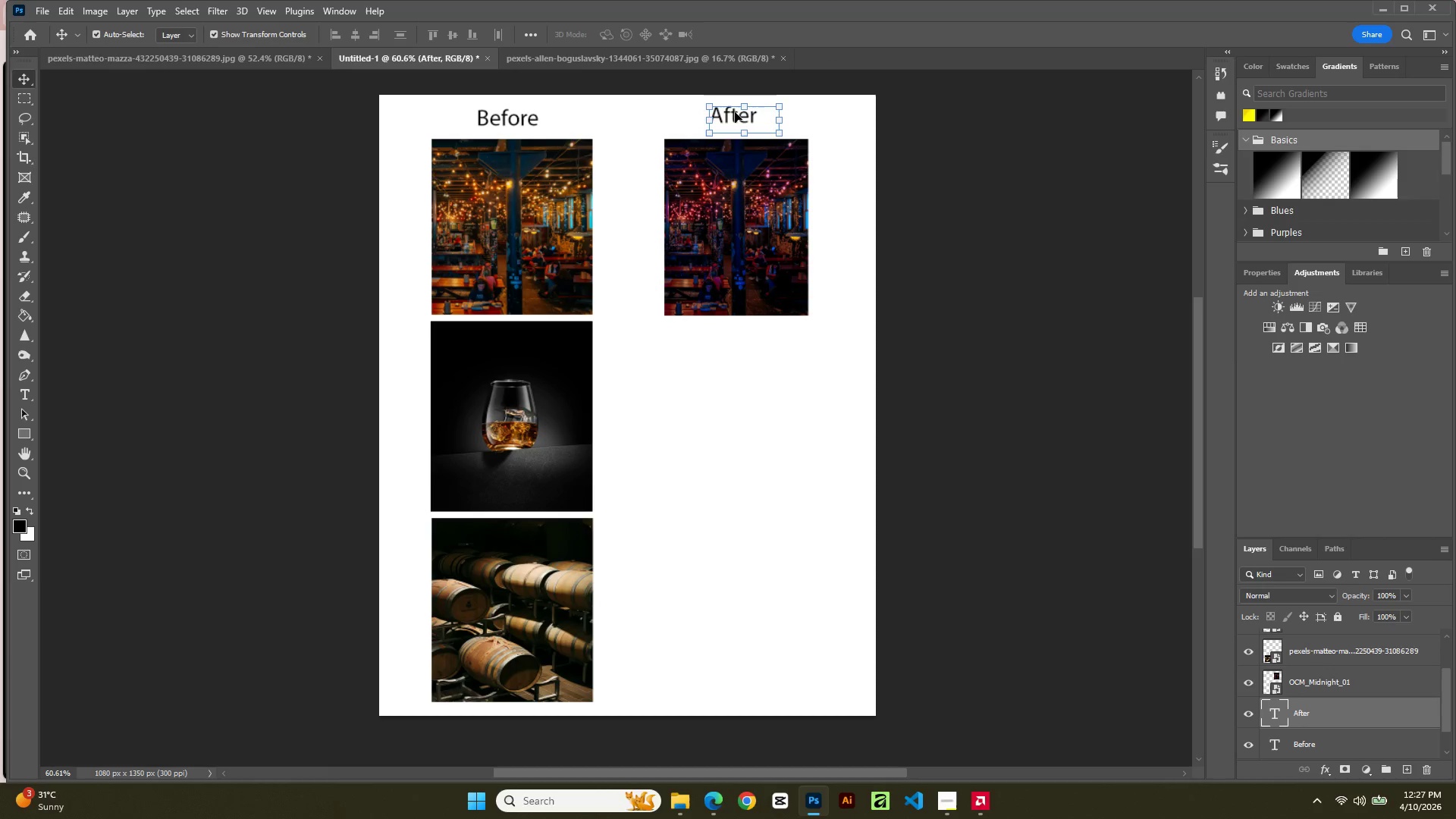 
key(ArrowRight)
 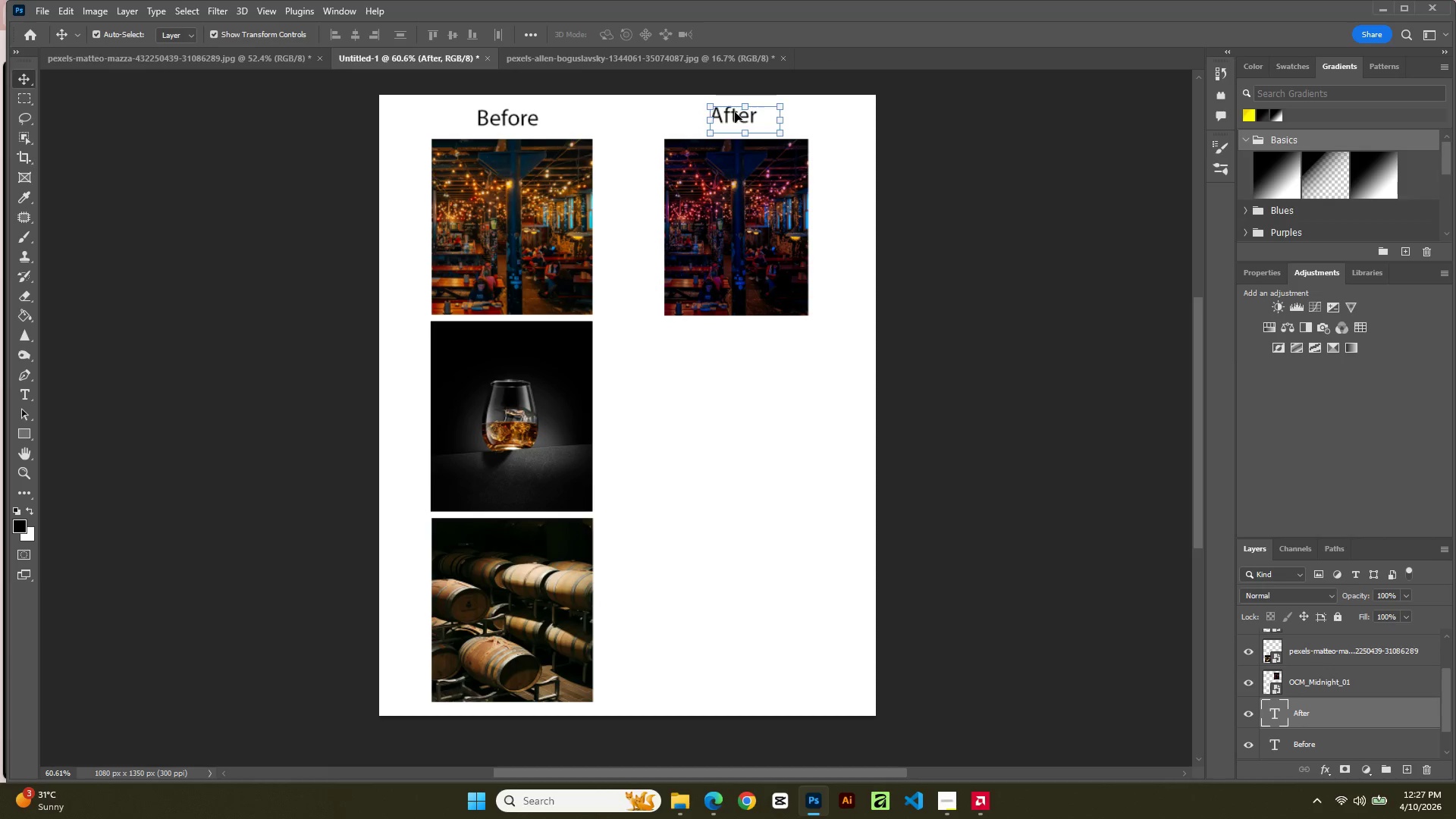 
key(ArrowRight)
 